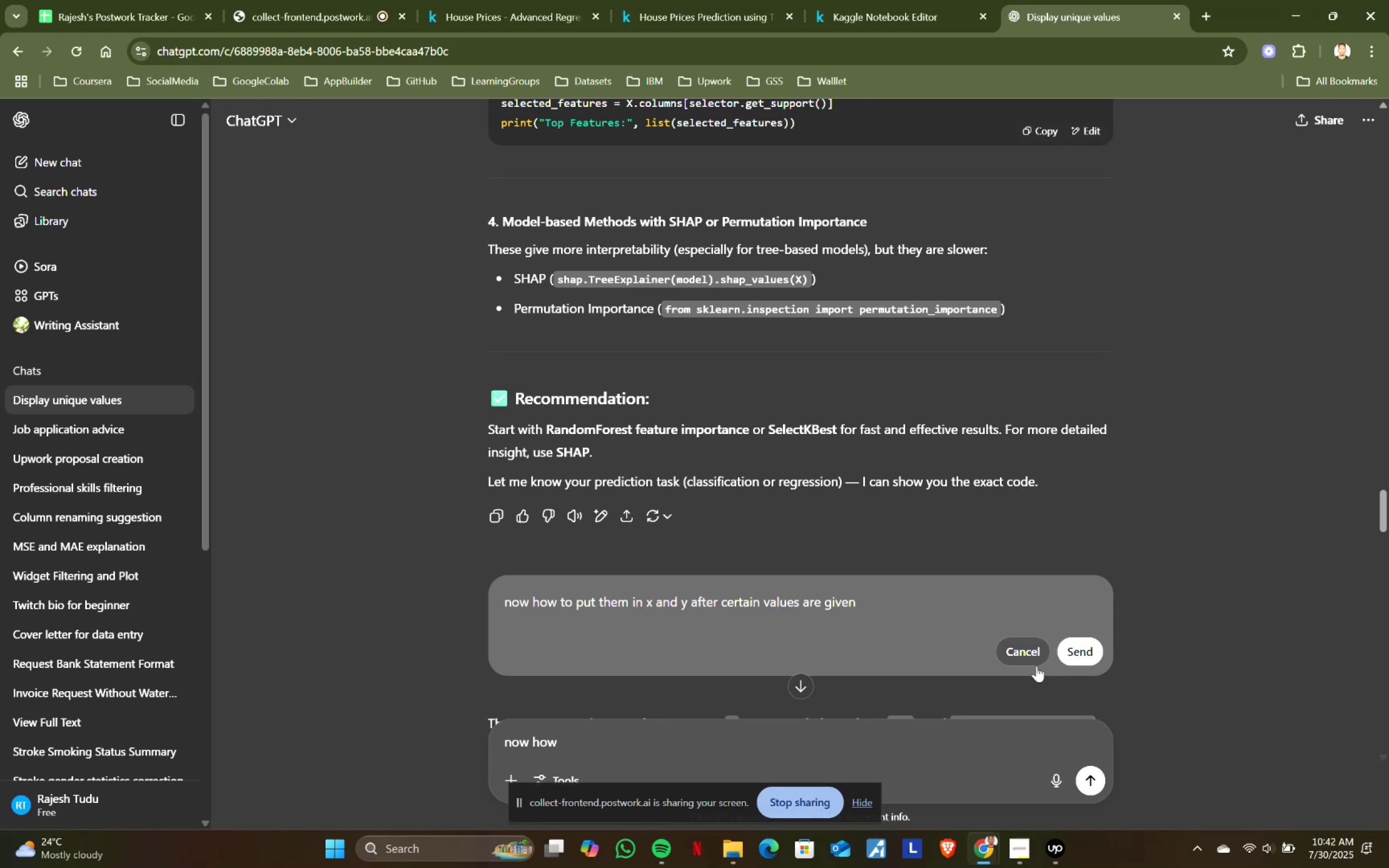 
left_click([1072, 656])
 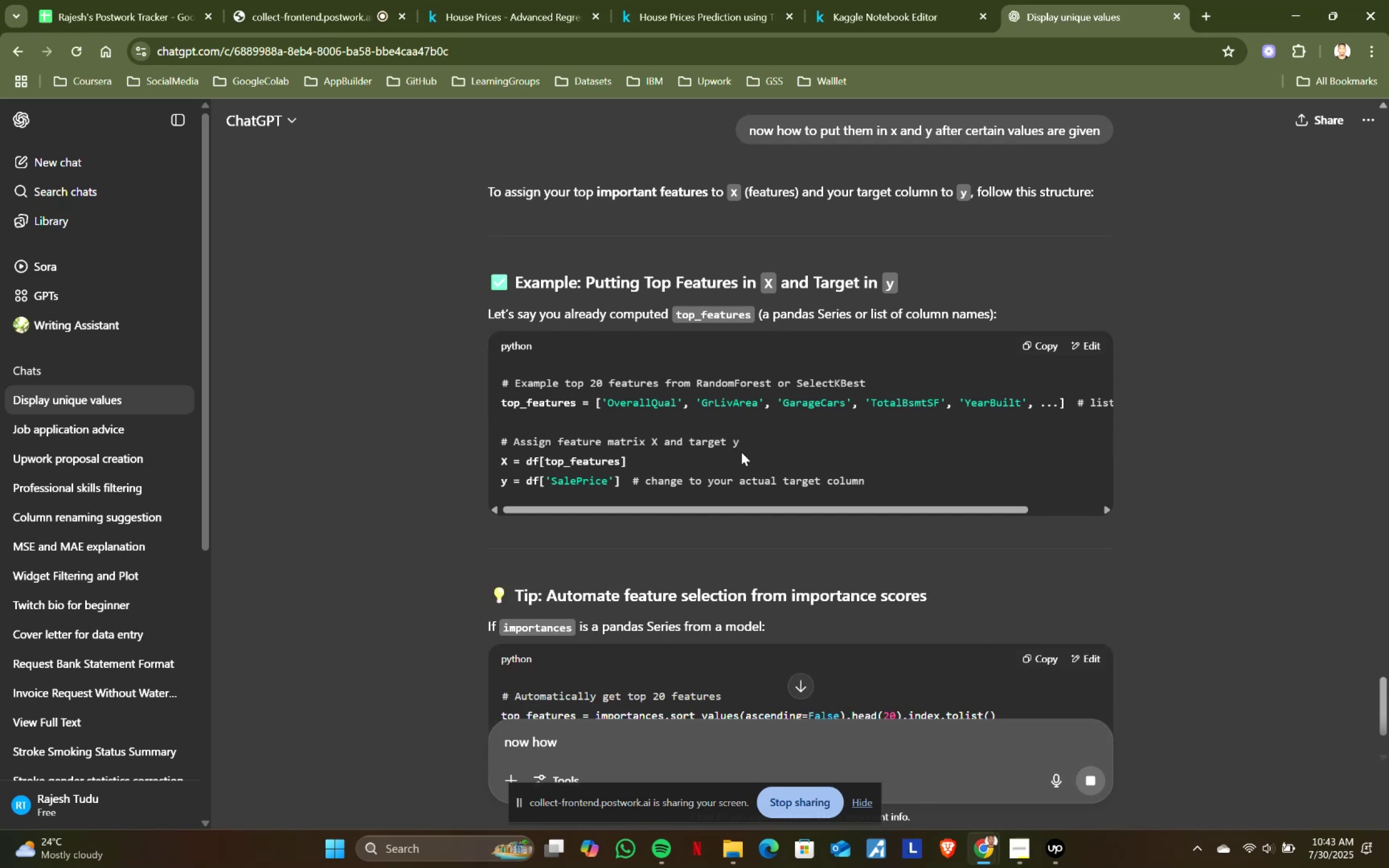 
wait(7.65)
 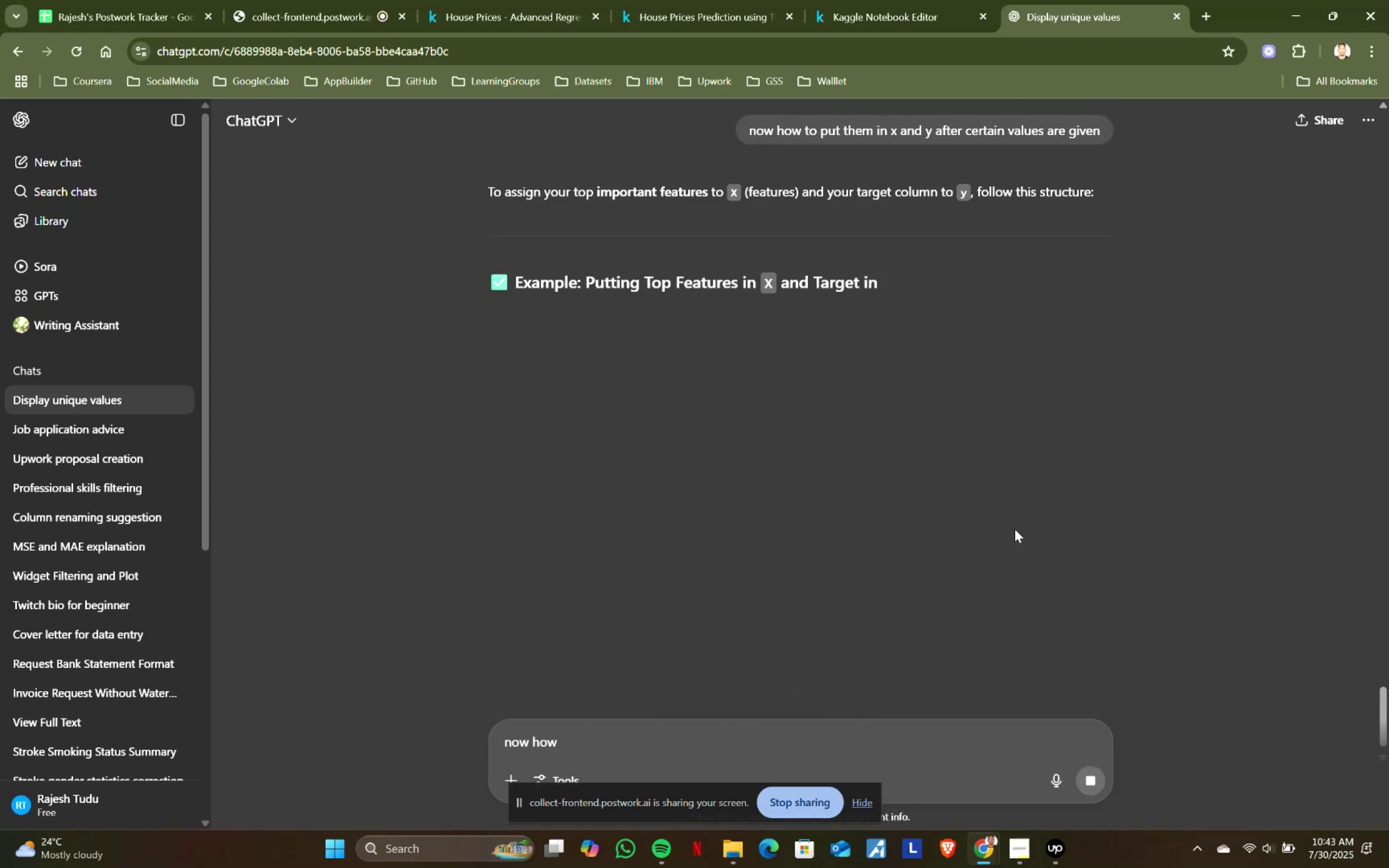 
left_click_drag(start_coordinate=[502, 406], to_coordinate=[590, 406])
 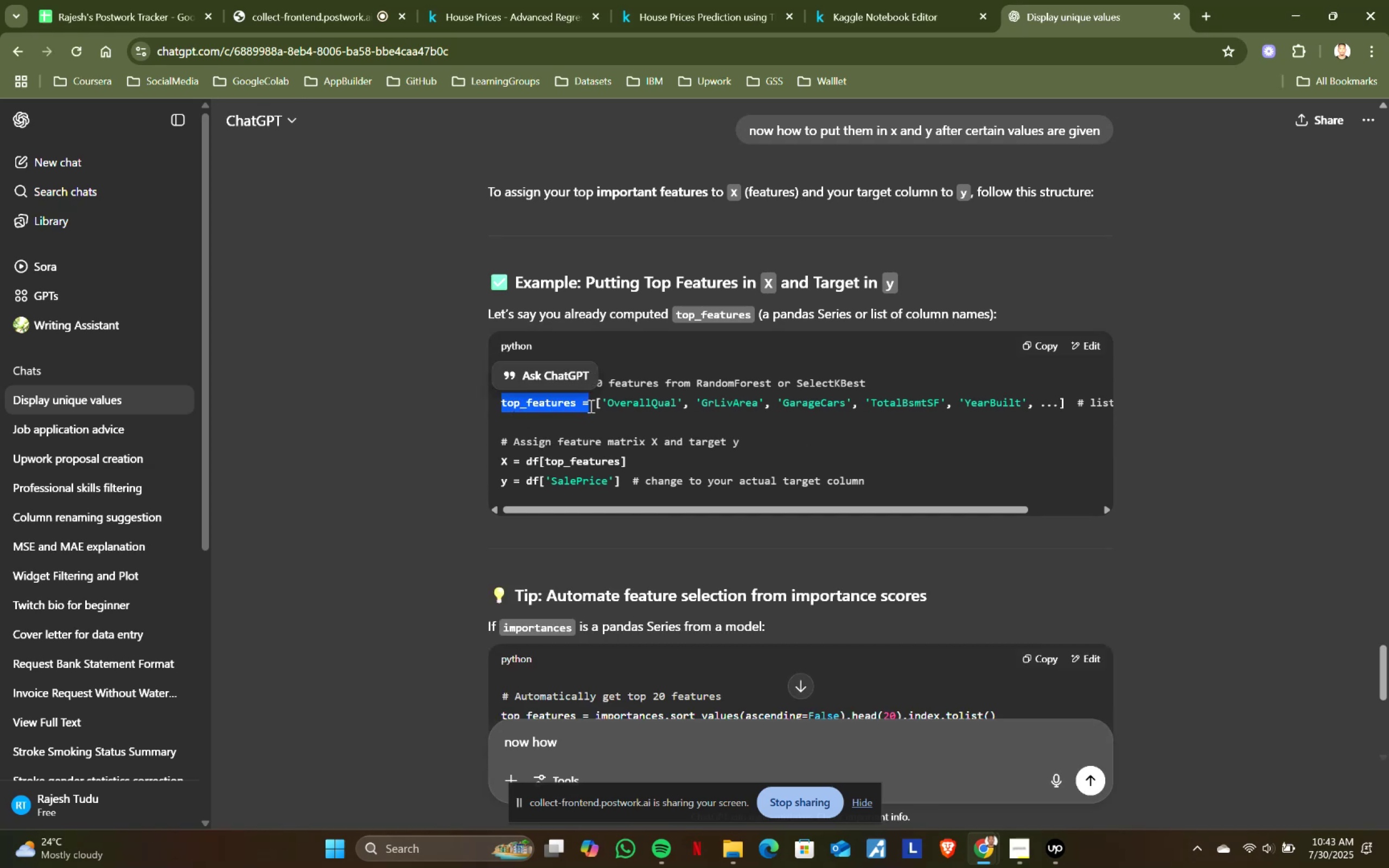 
key(Control+ControlLeft)
 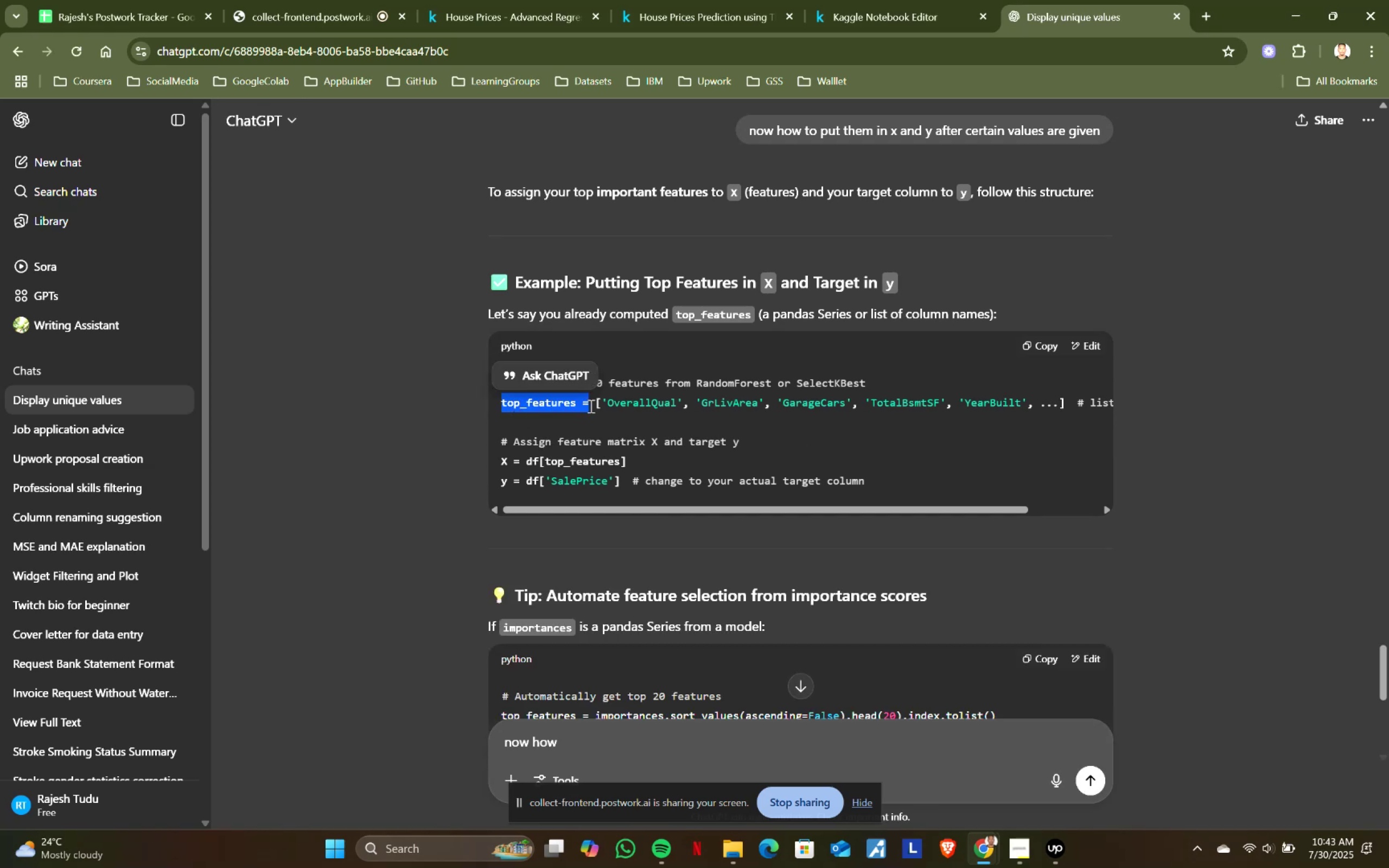 
key(Control+C)
 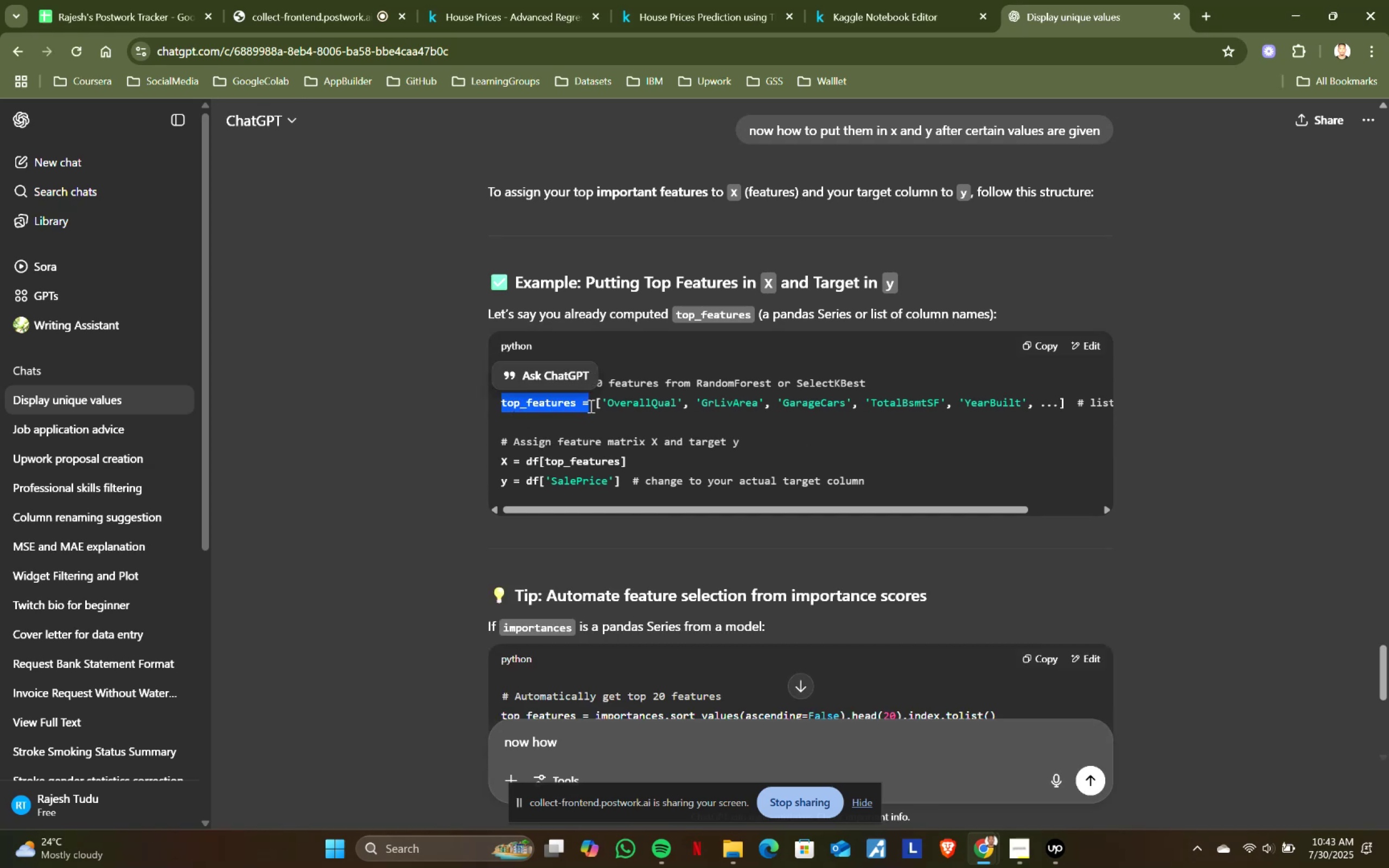 
key(Control+ControlLeft)
 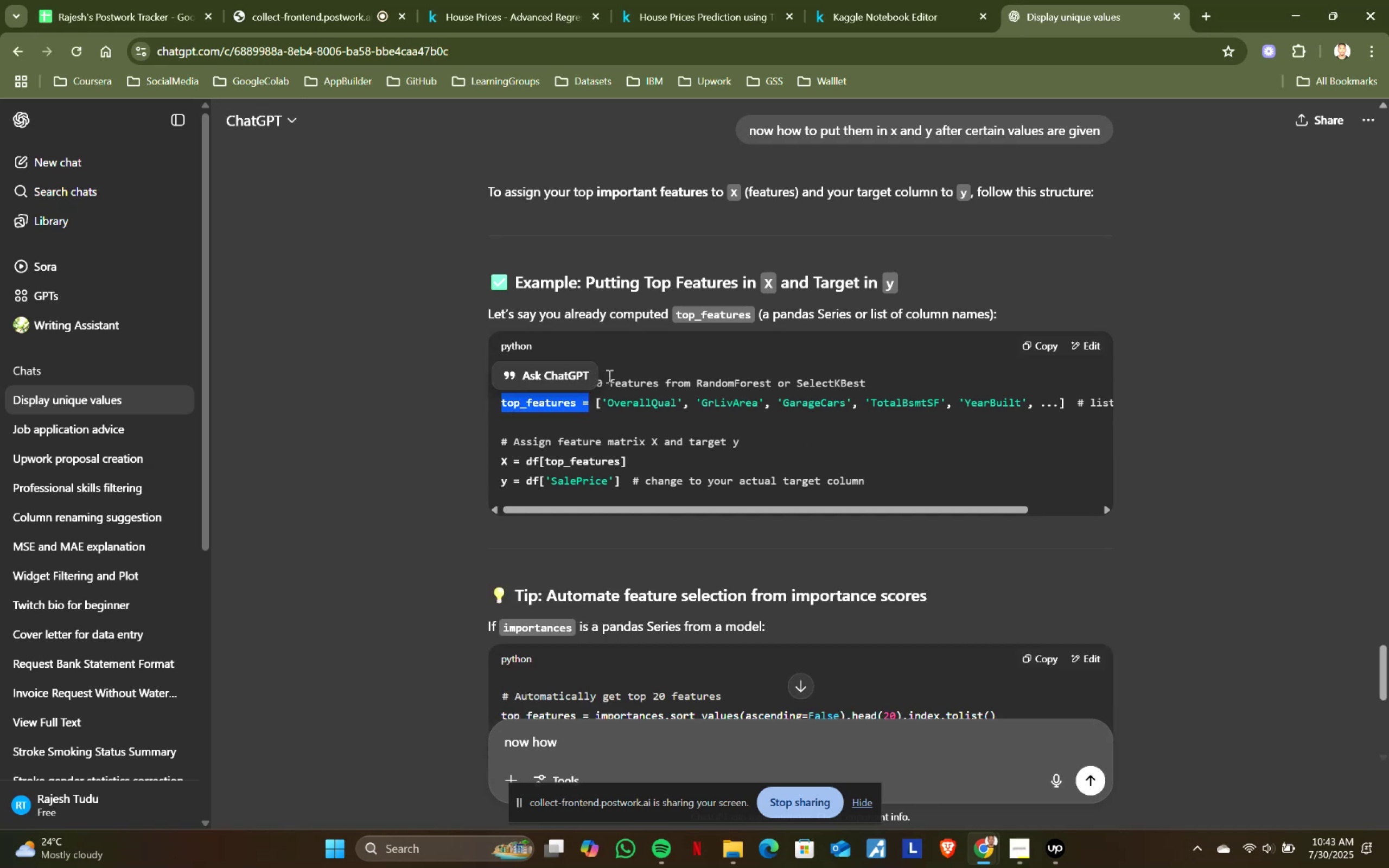 
key(Control+C)
 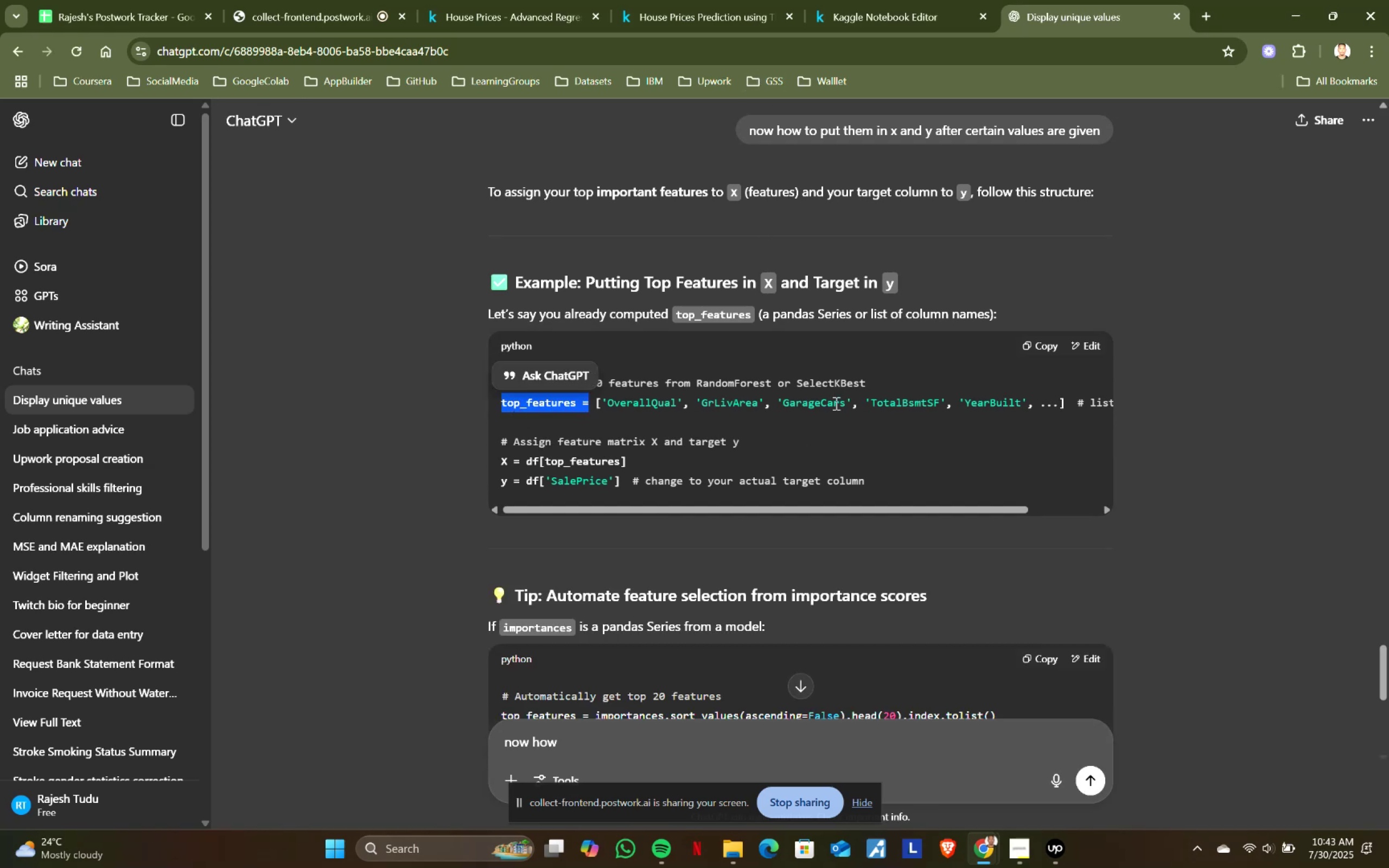 
left_click([909, 370])
 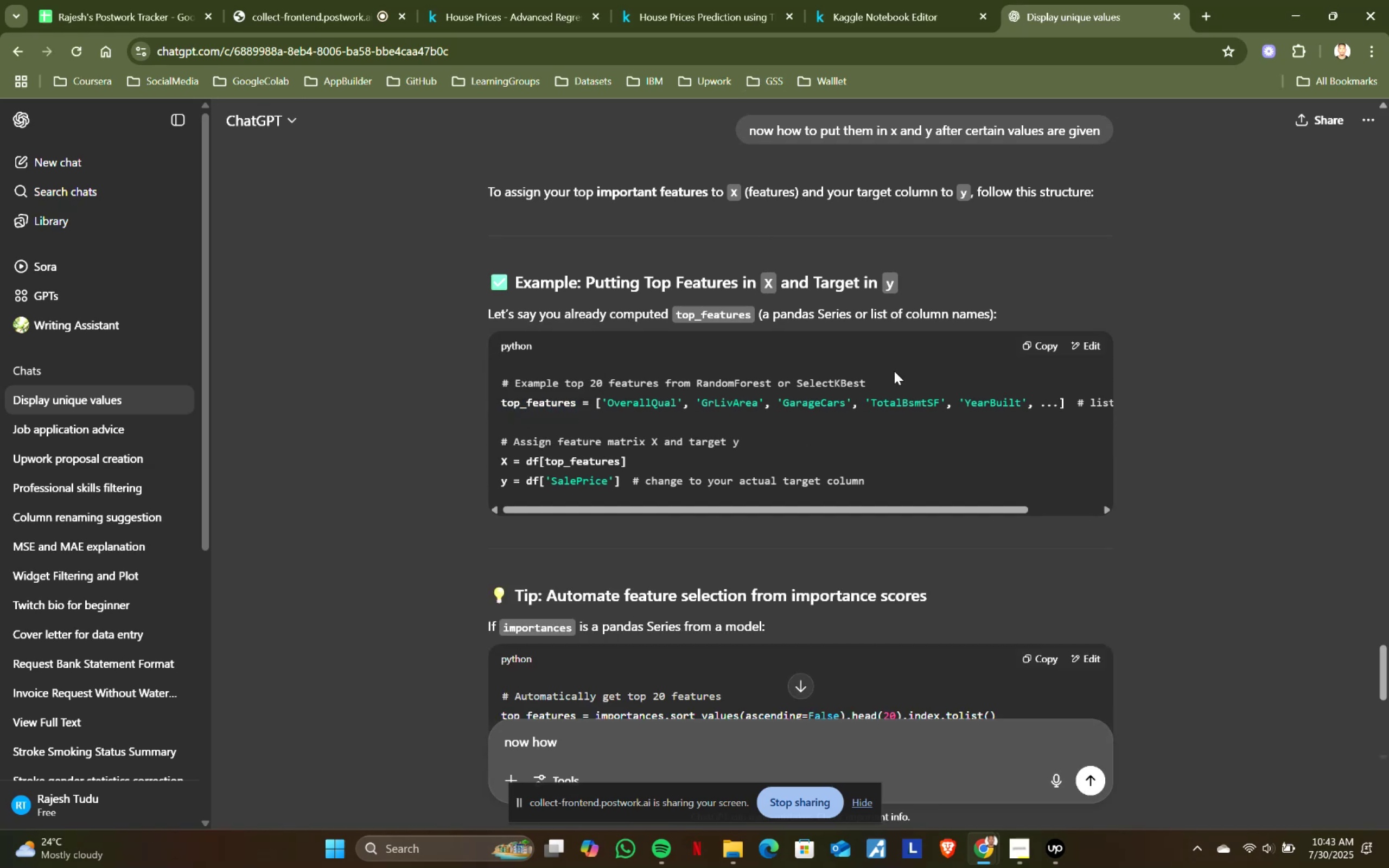 
left_click_drag(start_coordinate=[896, 371], to_coordinate=[861, 374])
 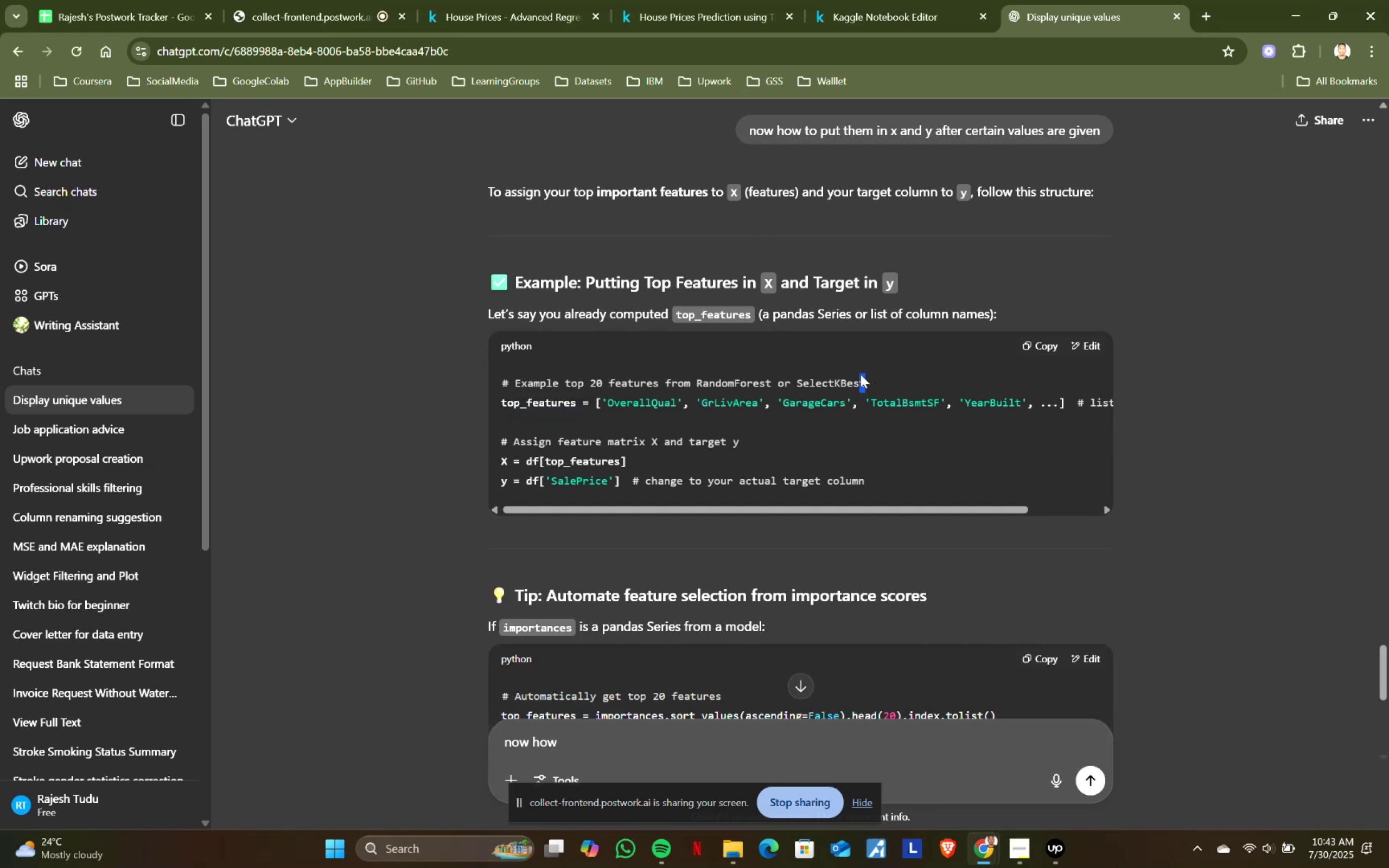 
left_click([861, 374])
 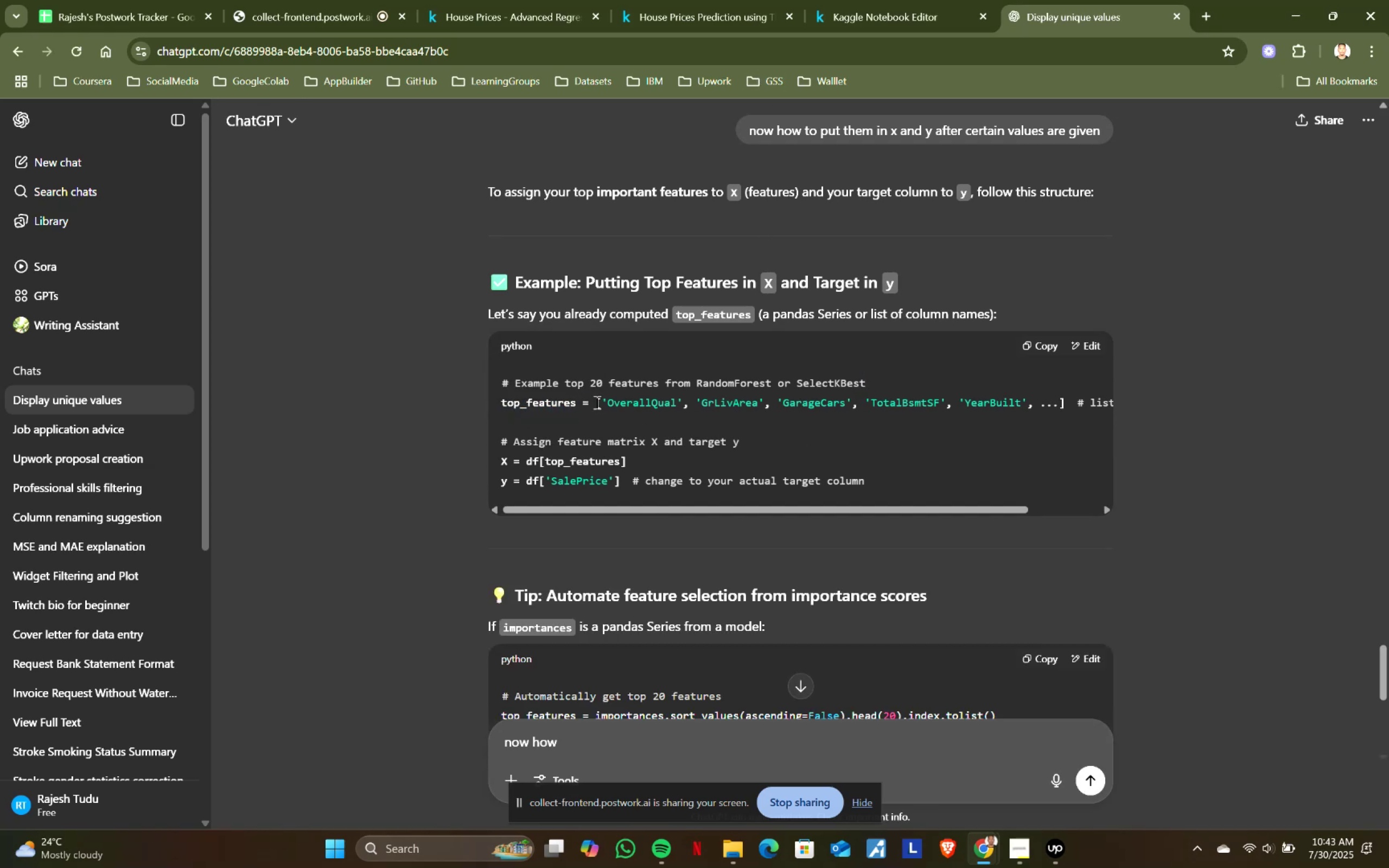 
left_click_drag(start_coordinate=[592, 400], to_coordinate=[501, 401])
 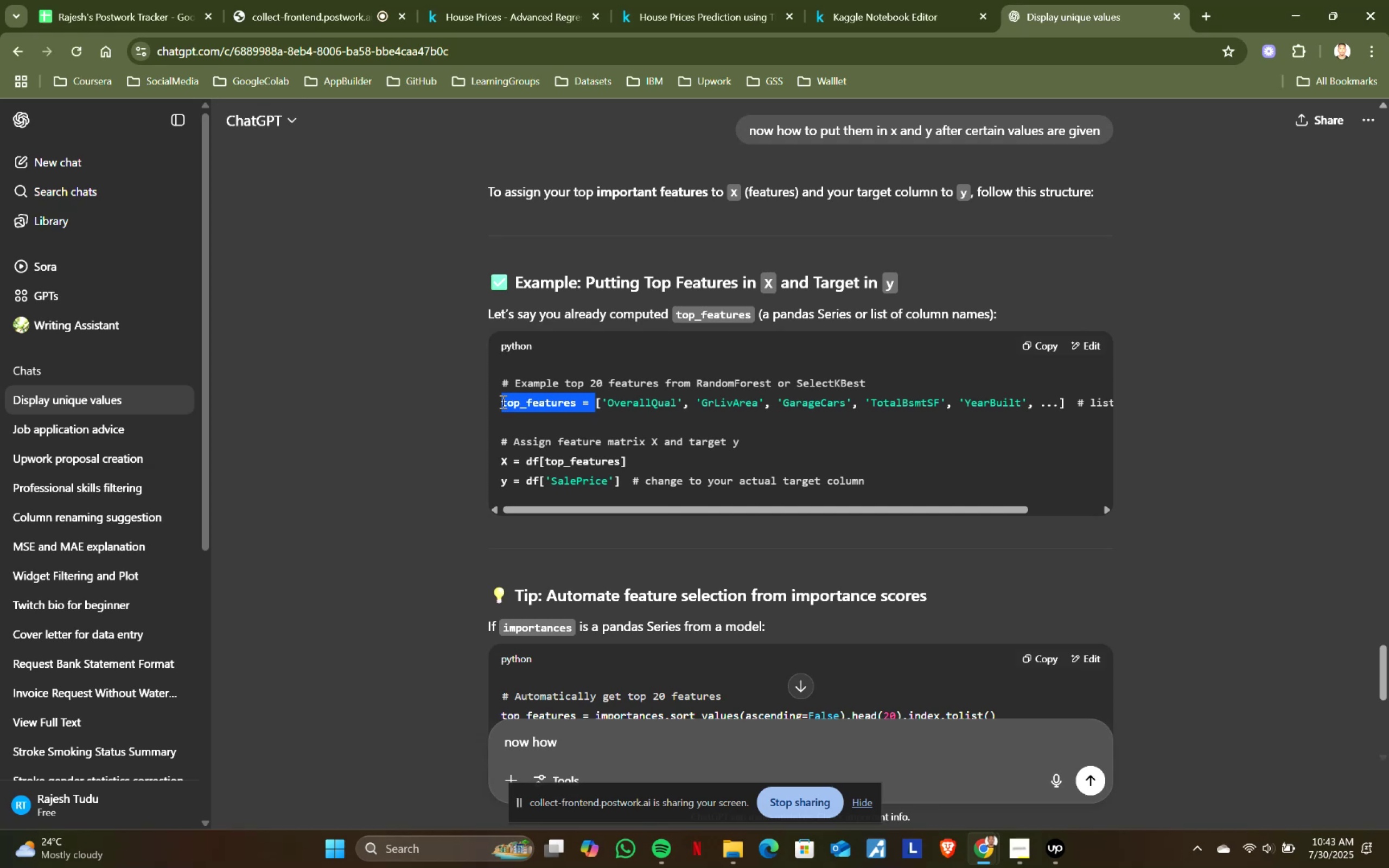 
key(Control+ControlLeft)
 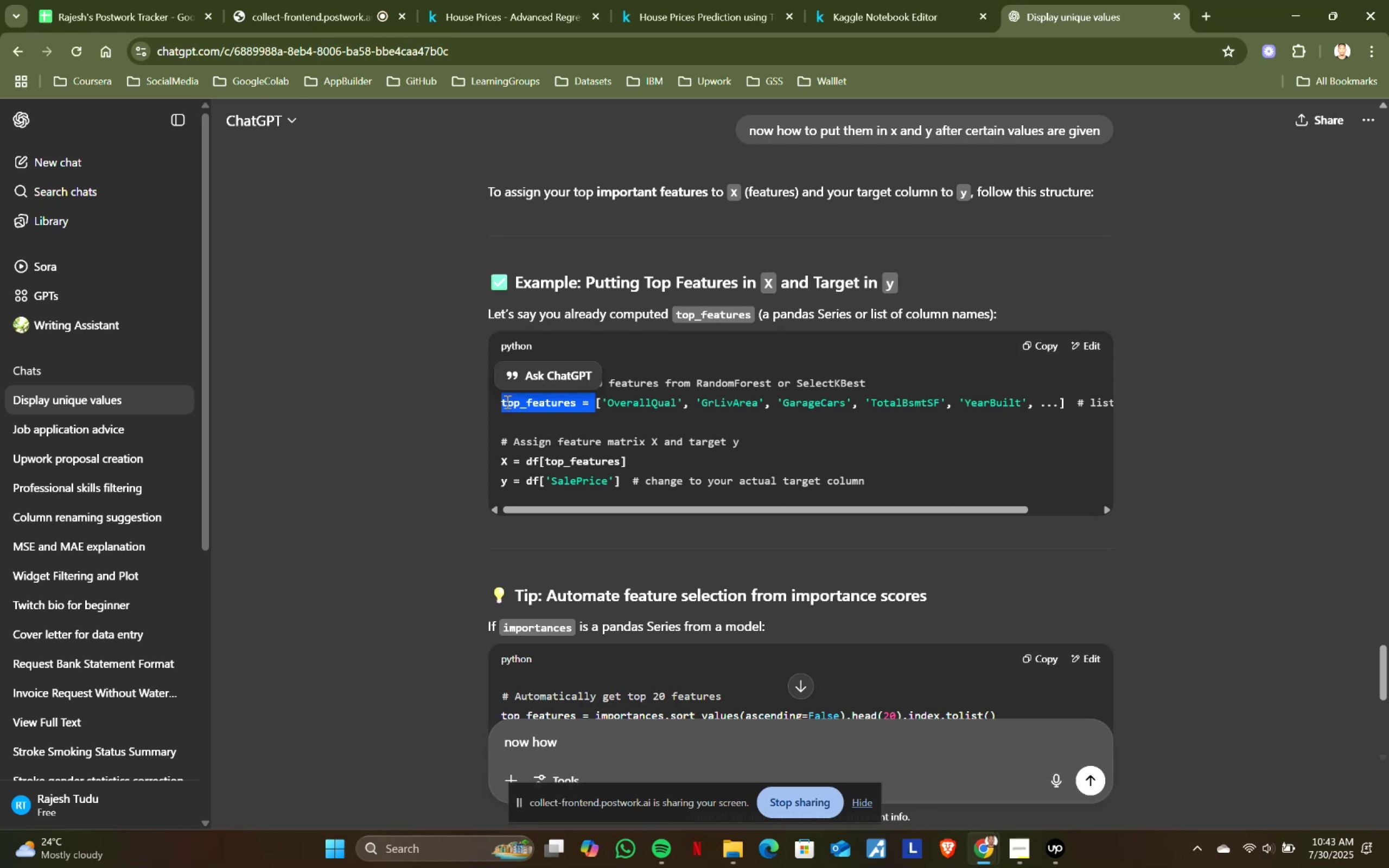 
key(Control+C)
 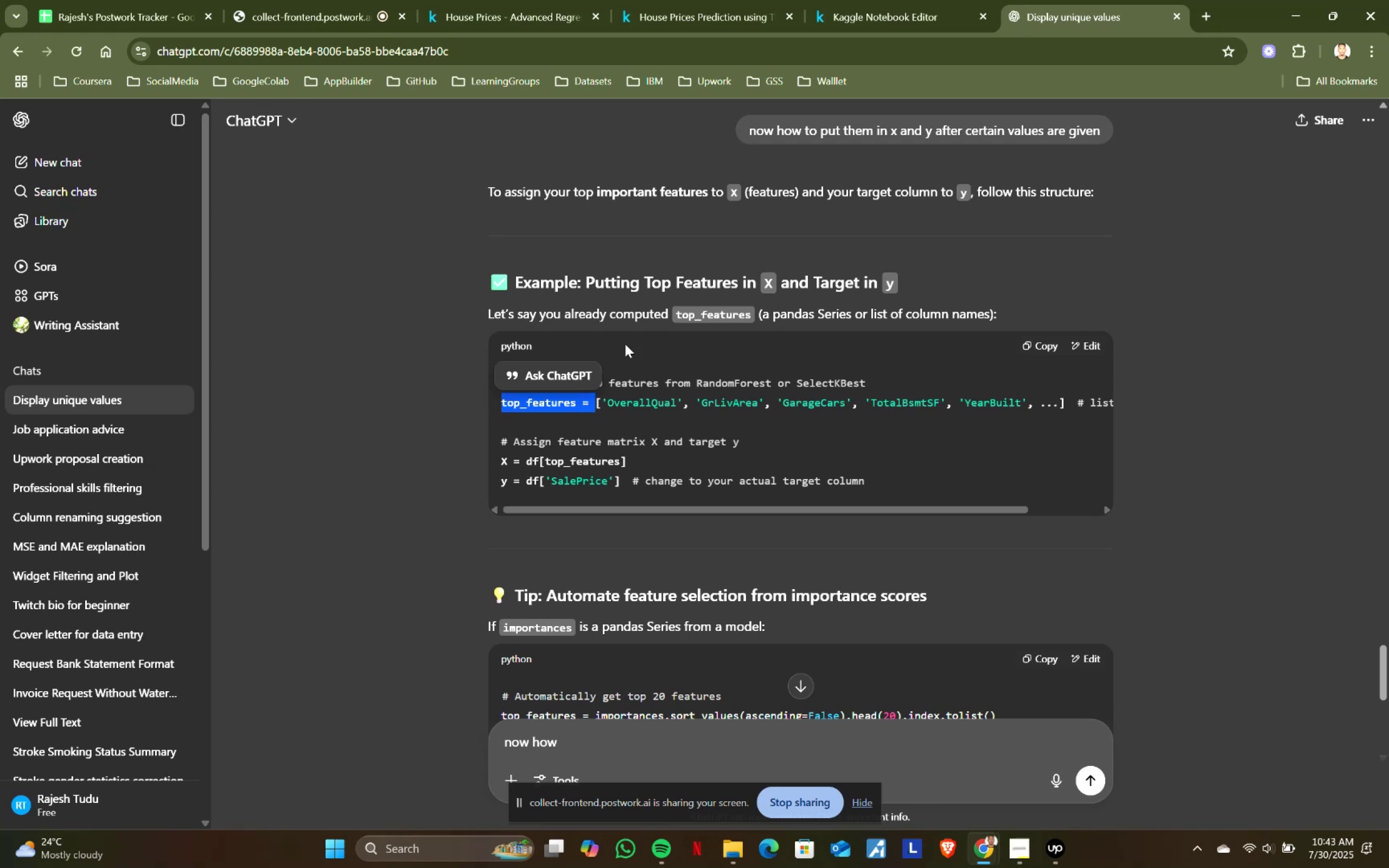 
key(Control+ControlLeft)
 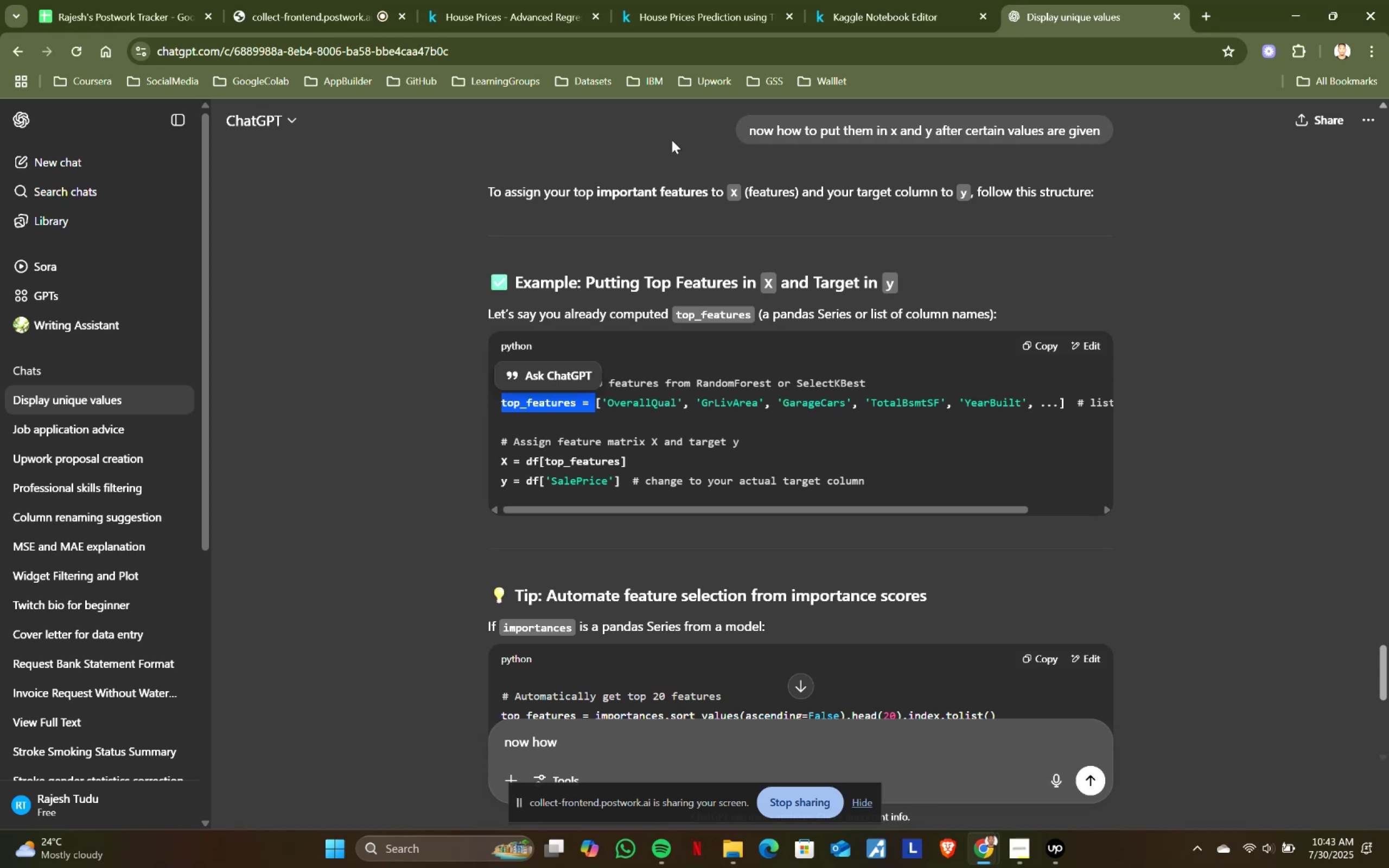 
key(Control+C)
 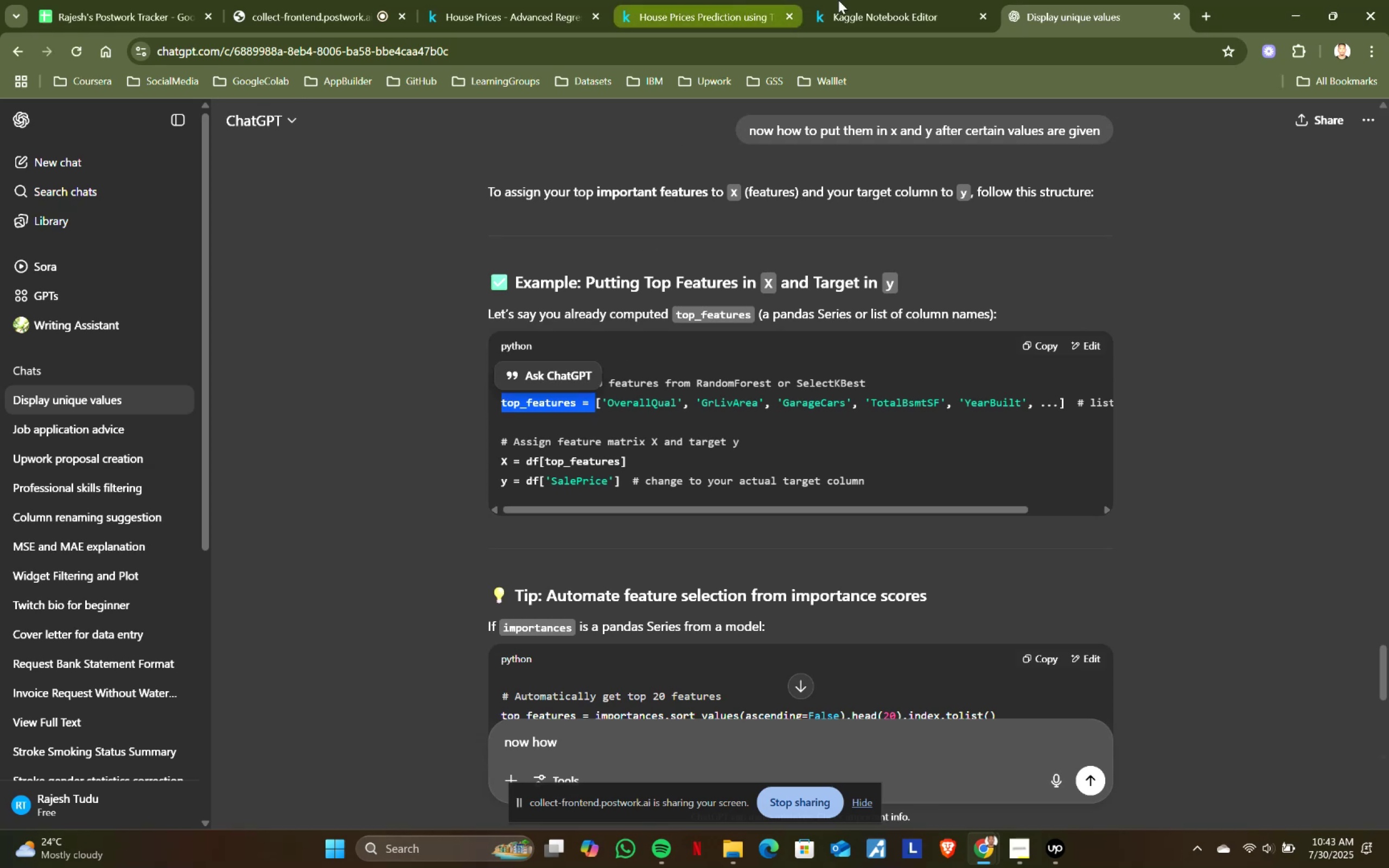 
left_click([851, 0])
 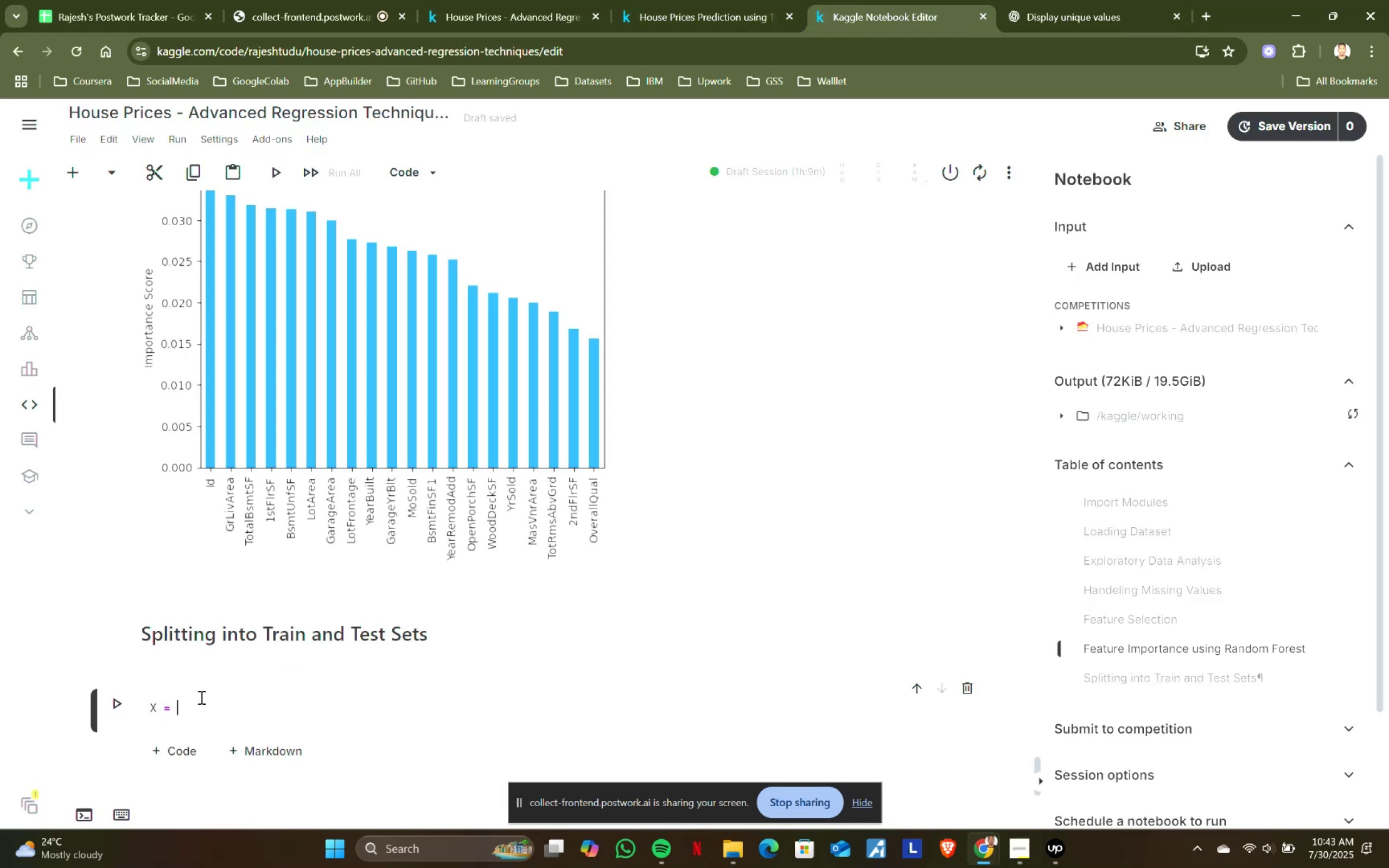 
left_click([149, 706])
 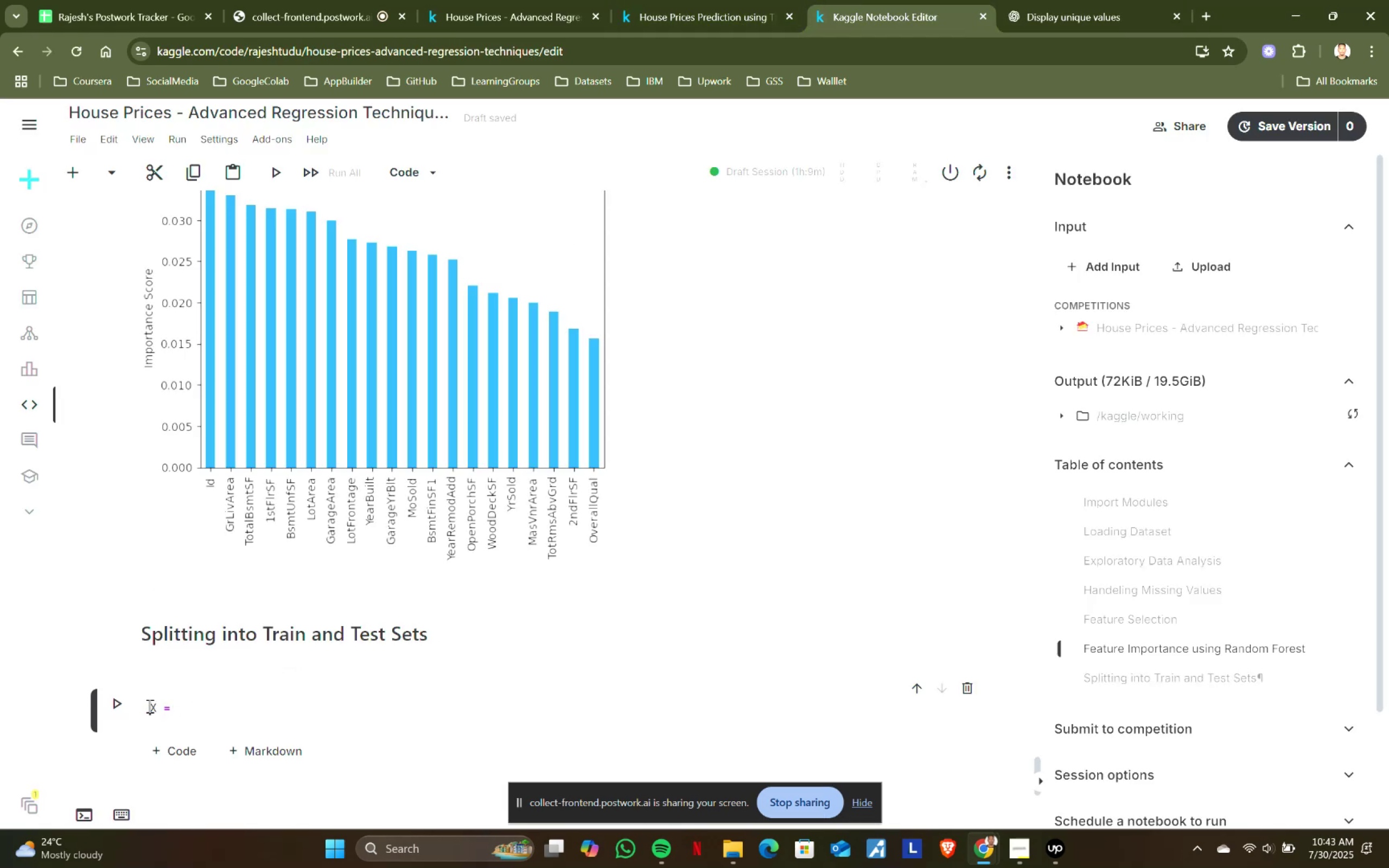 
key(Enter)
 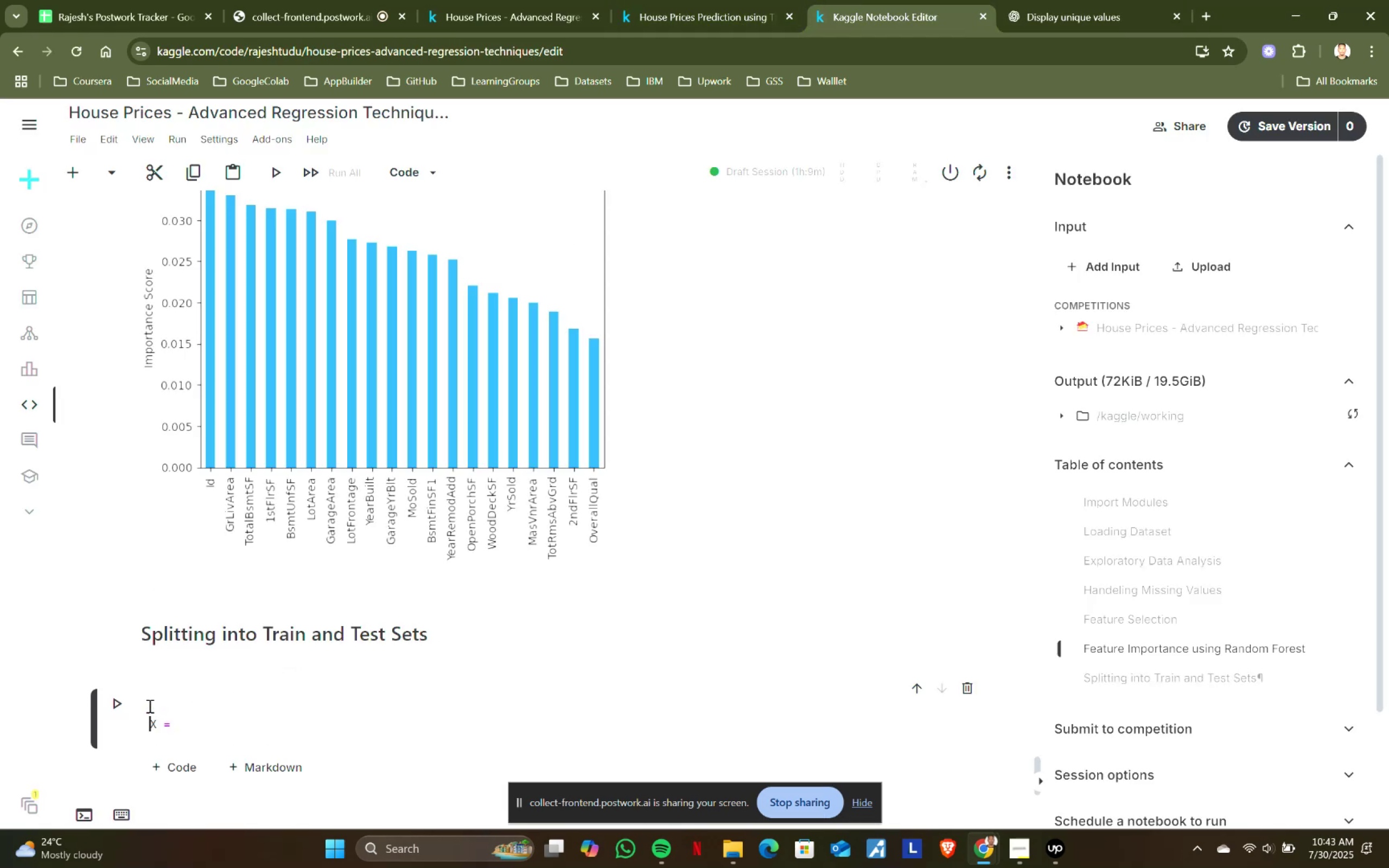 
key(ArrowUp)
 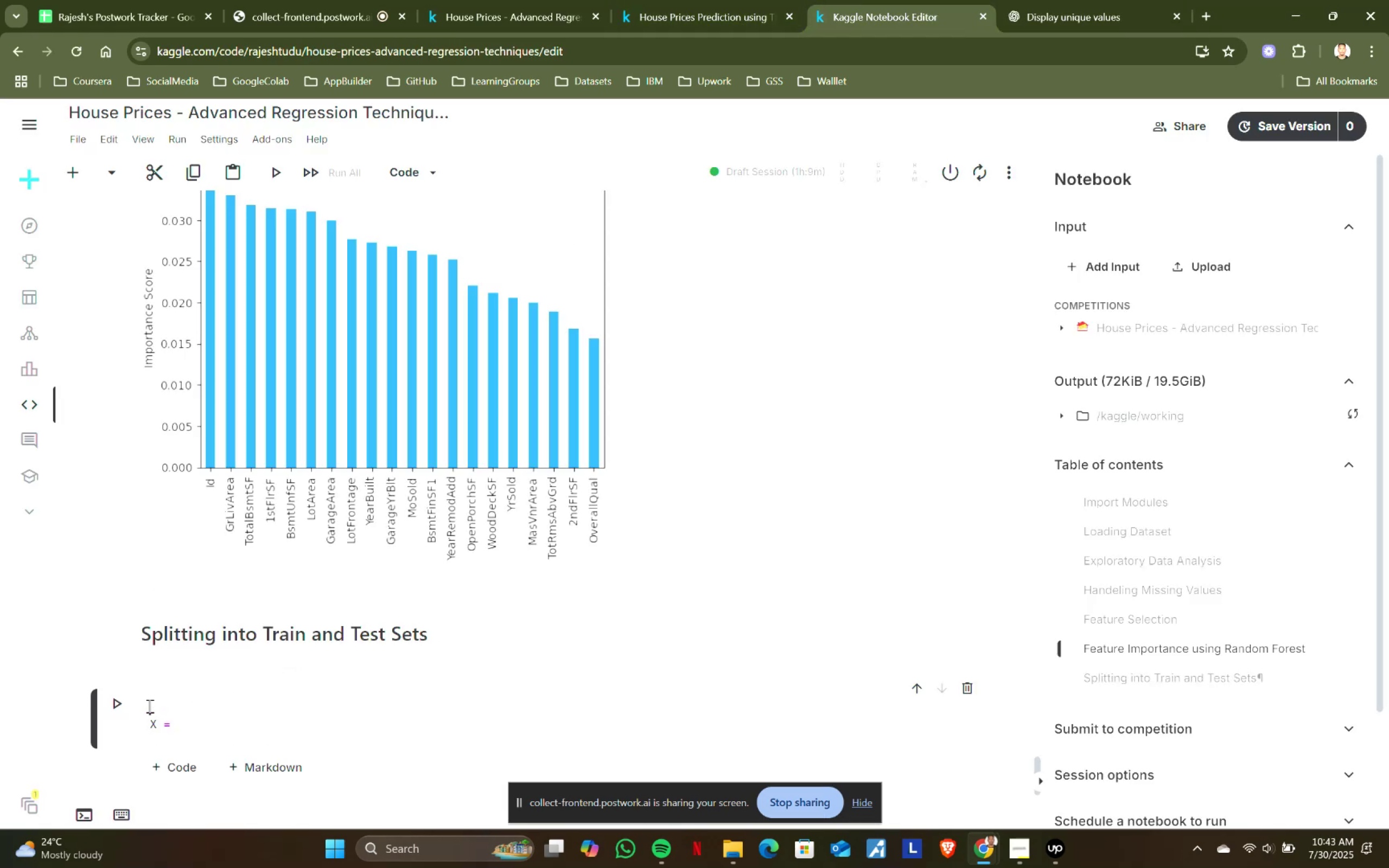 
key(Control+ControlLeft)
 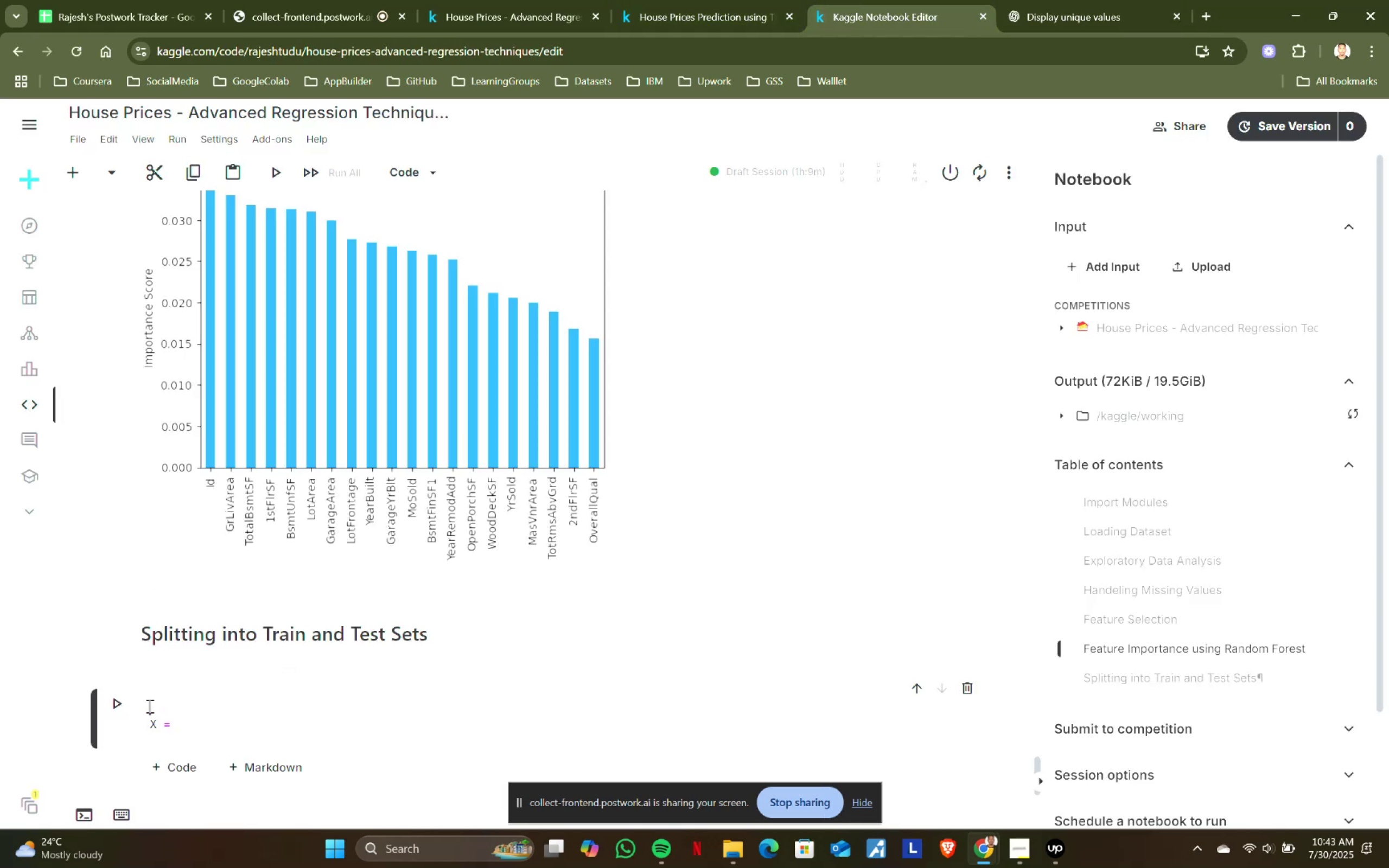 
key(Control+V)
 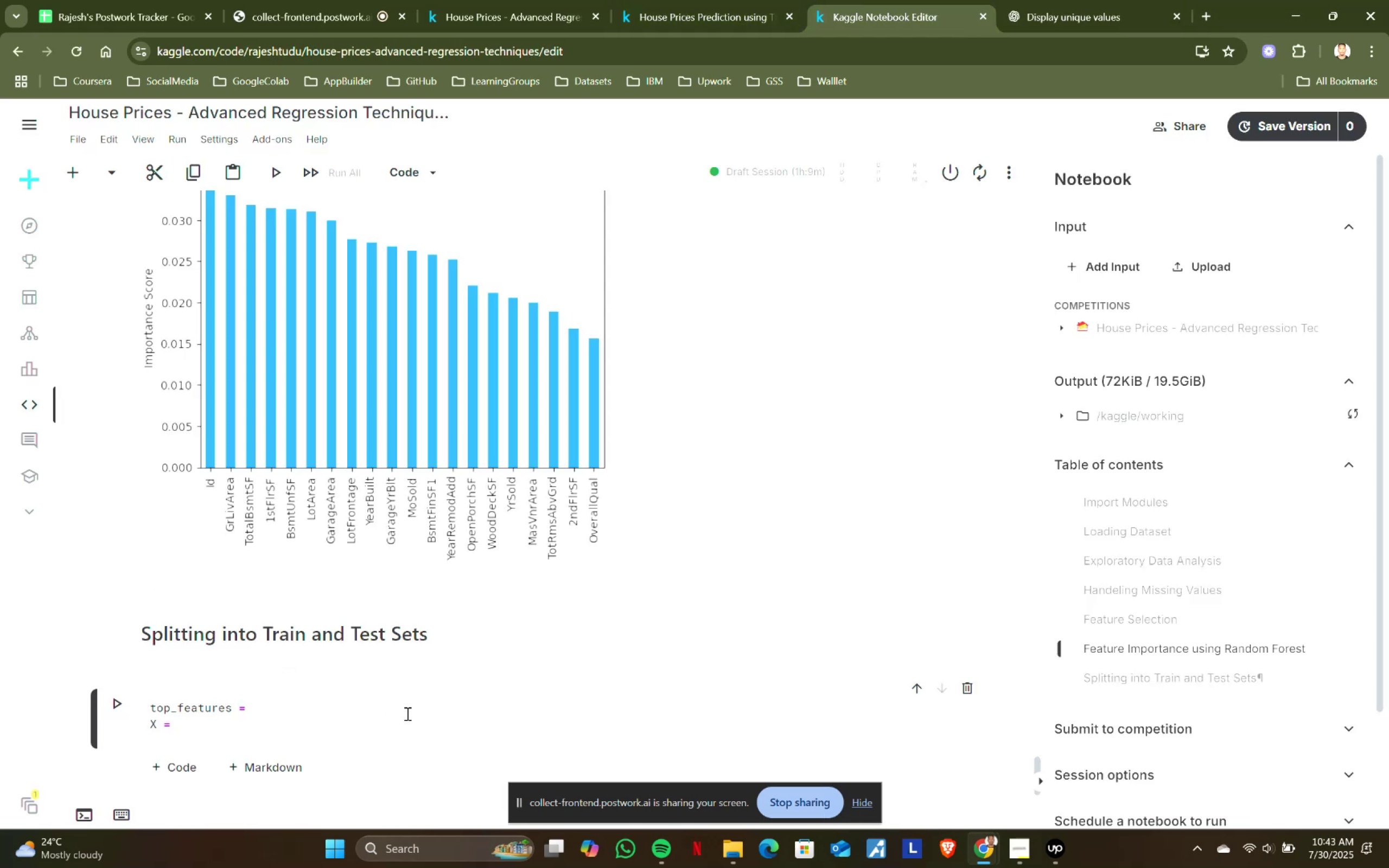 
type(['ID)
key(Backspace)
type(d)
 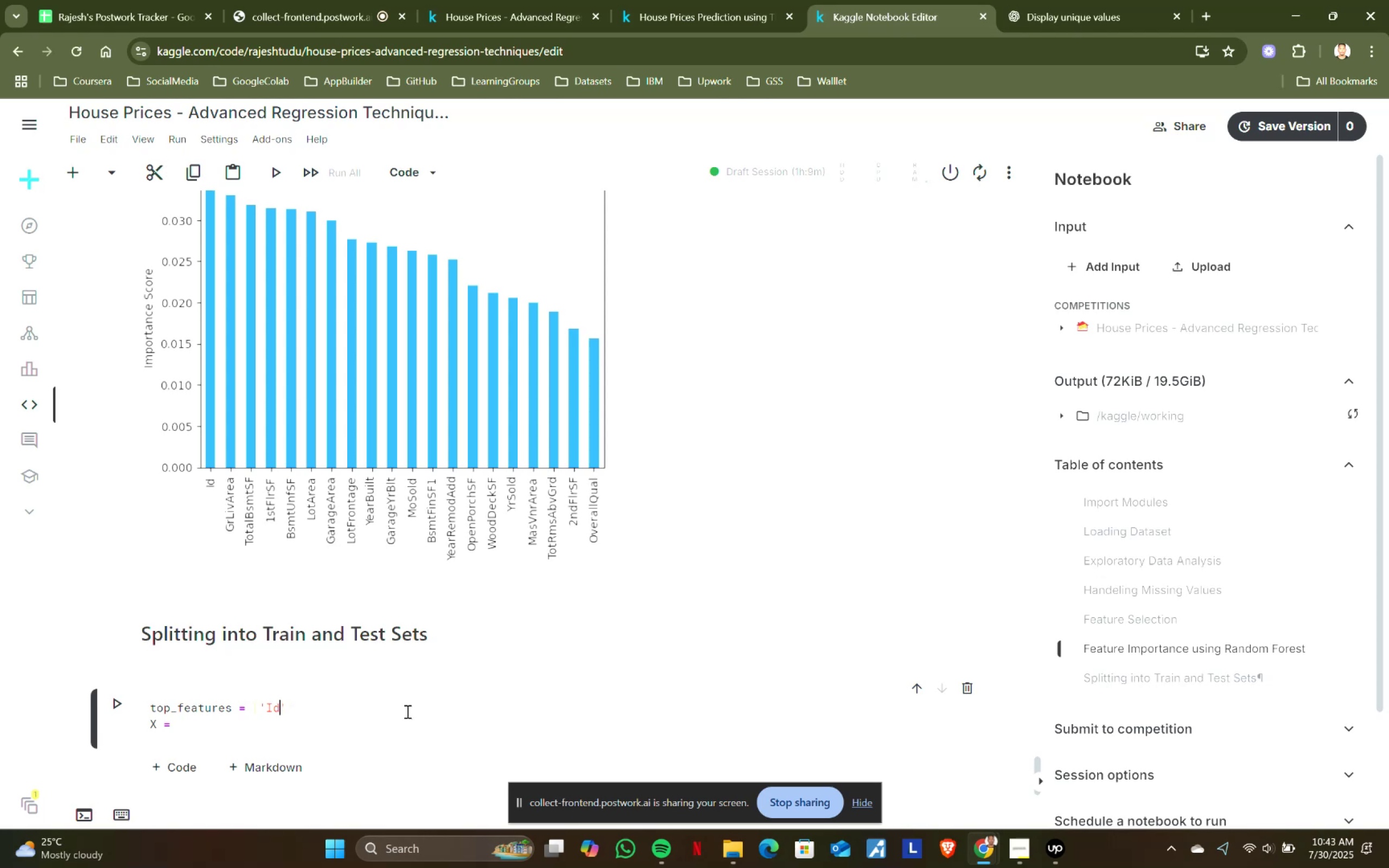 
key(ArrowRight)
 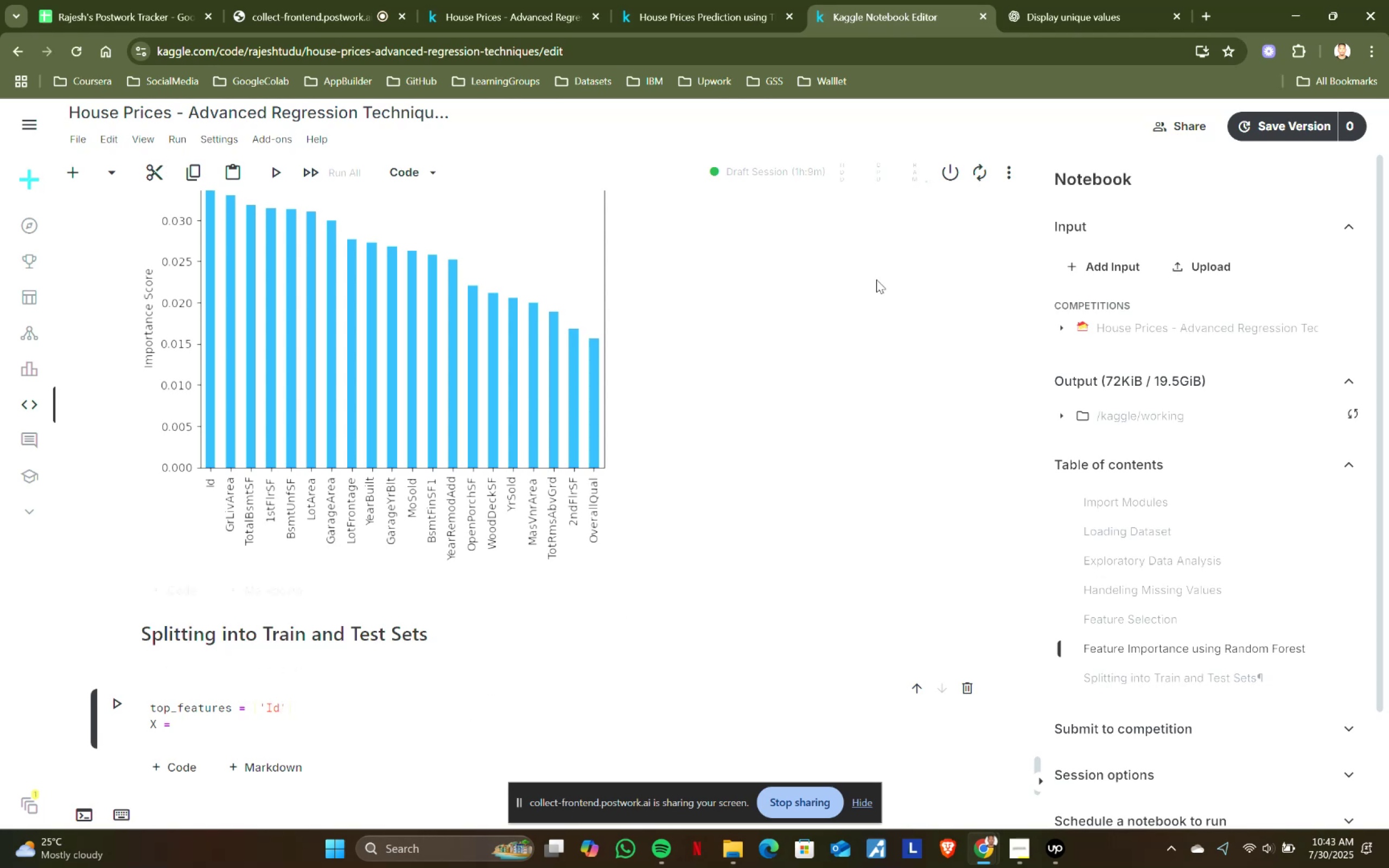 
key(Backspace)
 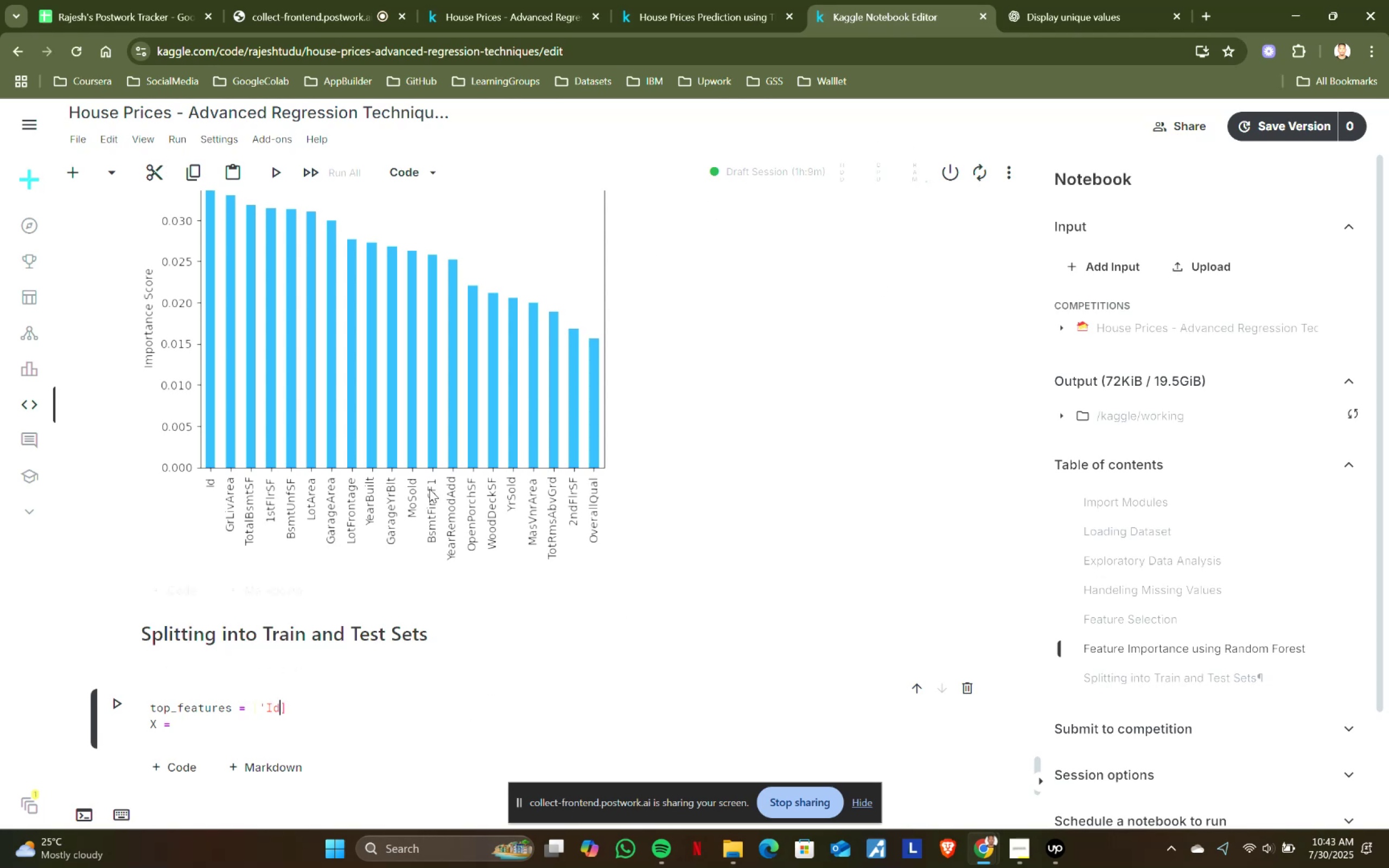 
key(Backspace)
 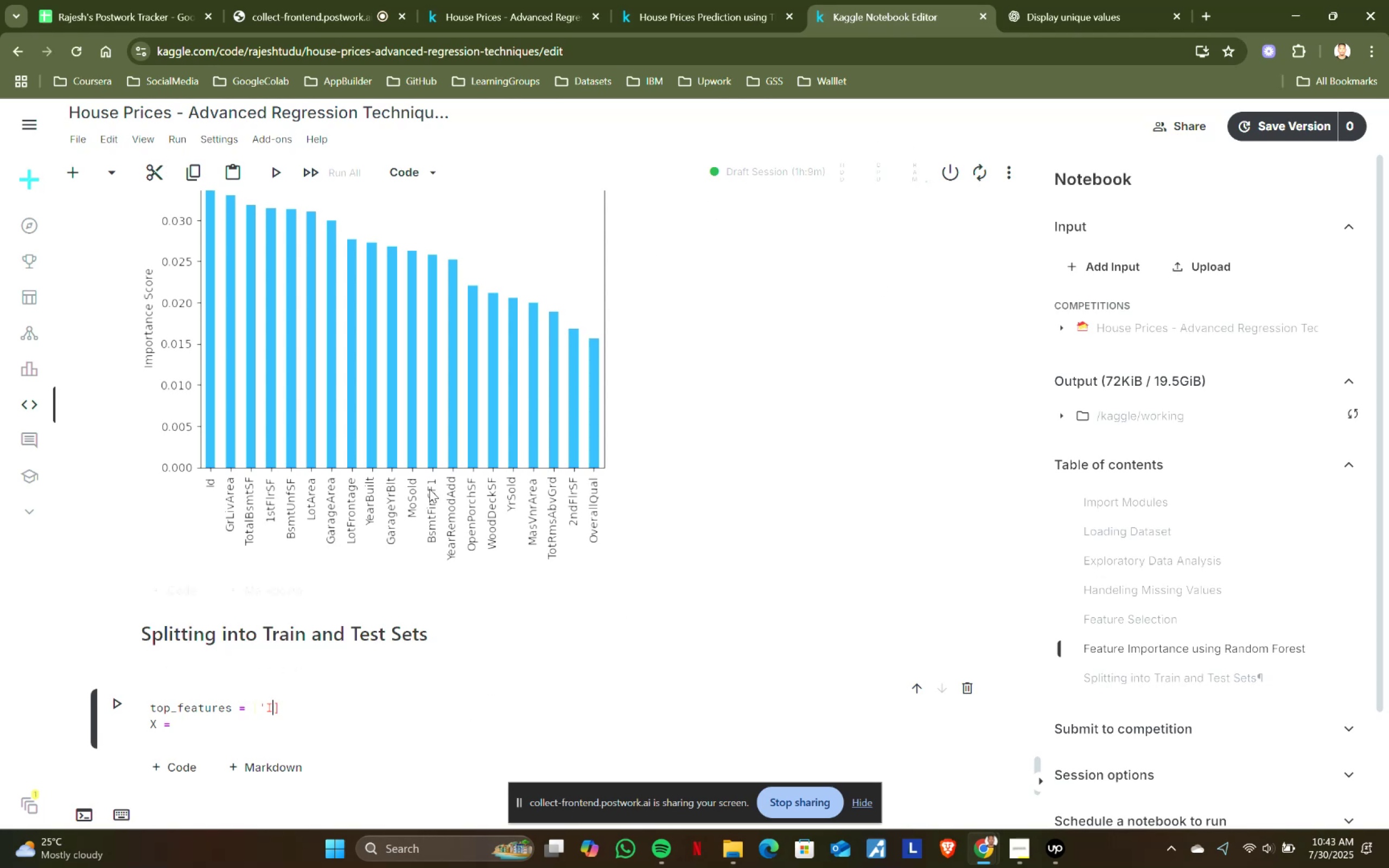 
key(Backspace)
 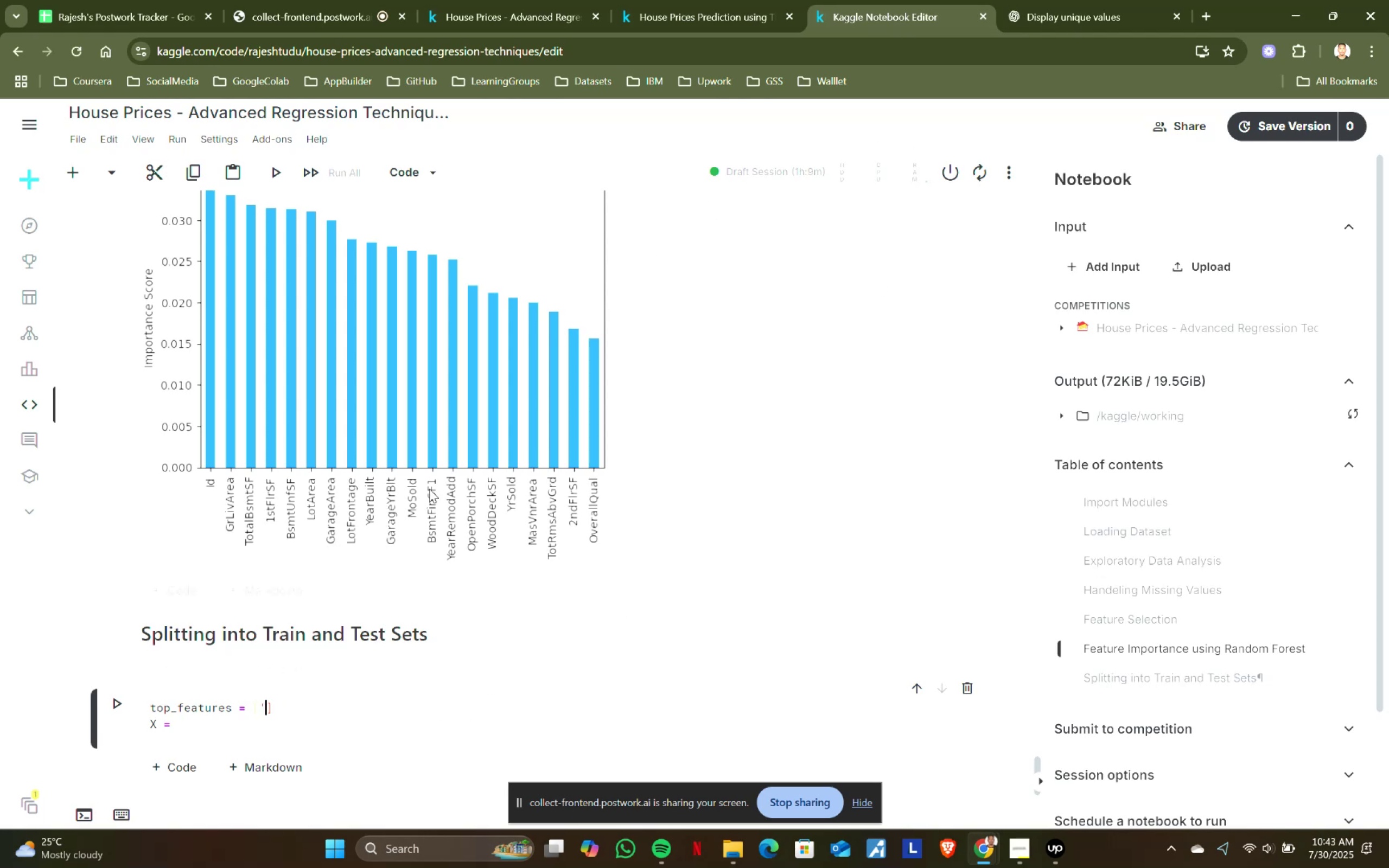 
key(Quote)
 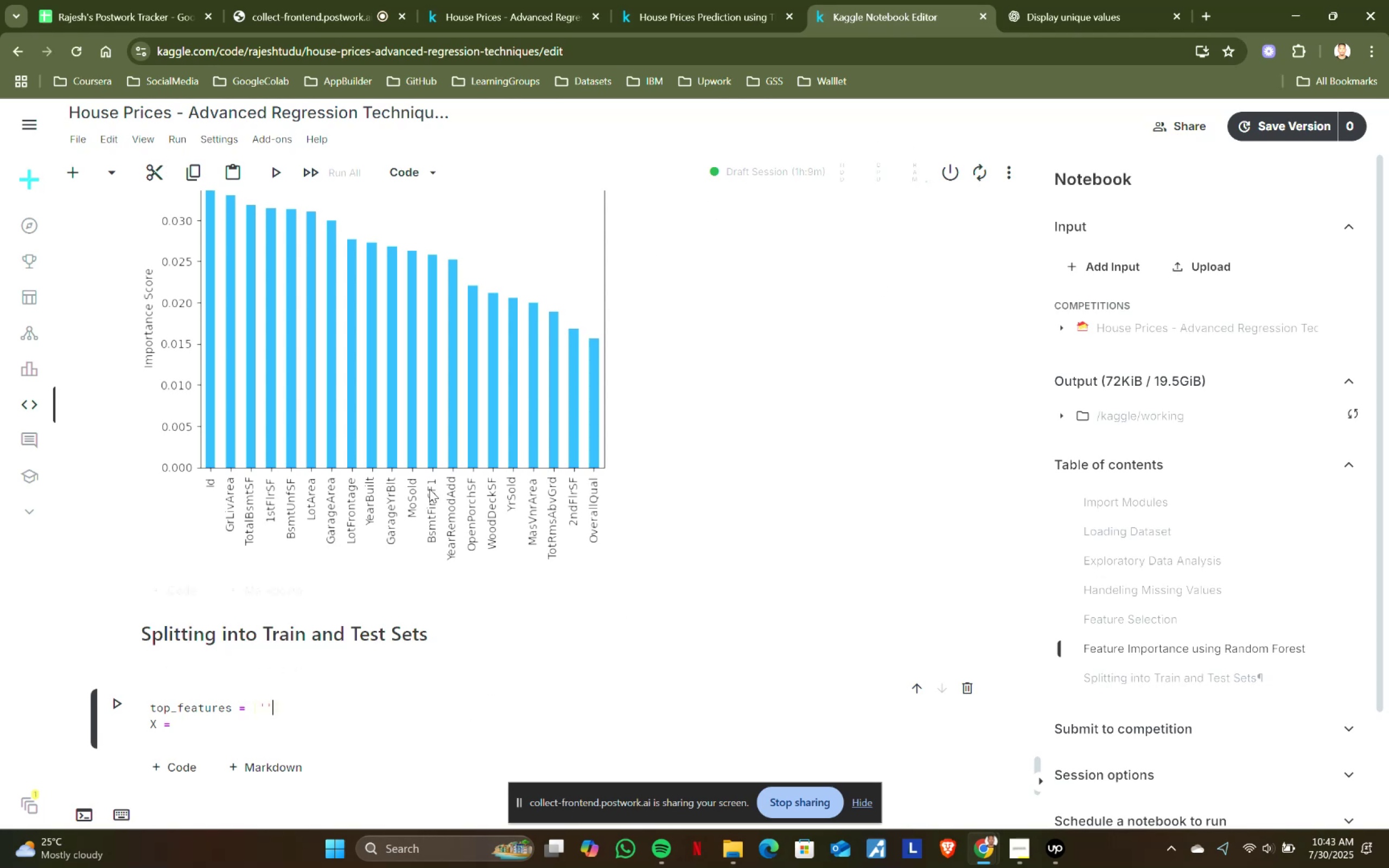 
key(ArrowLeft)
 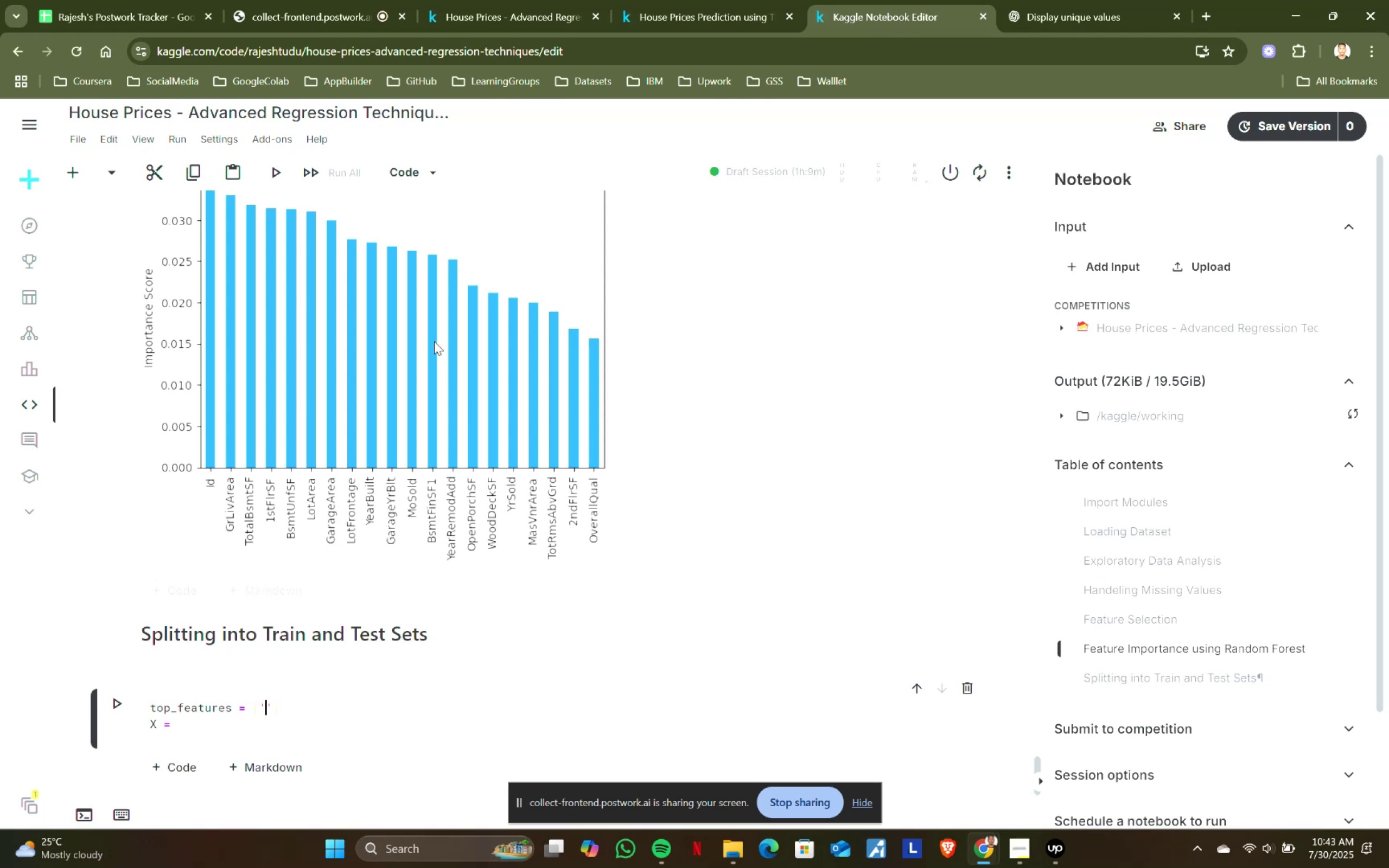 
left_click_drag(start_coordinate=[229, 535], to_coordinate=[228, 519])
 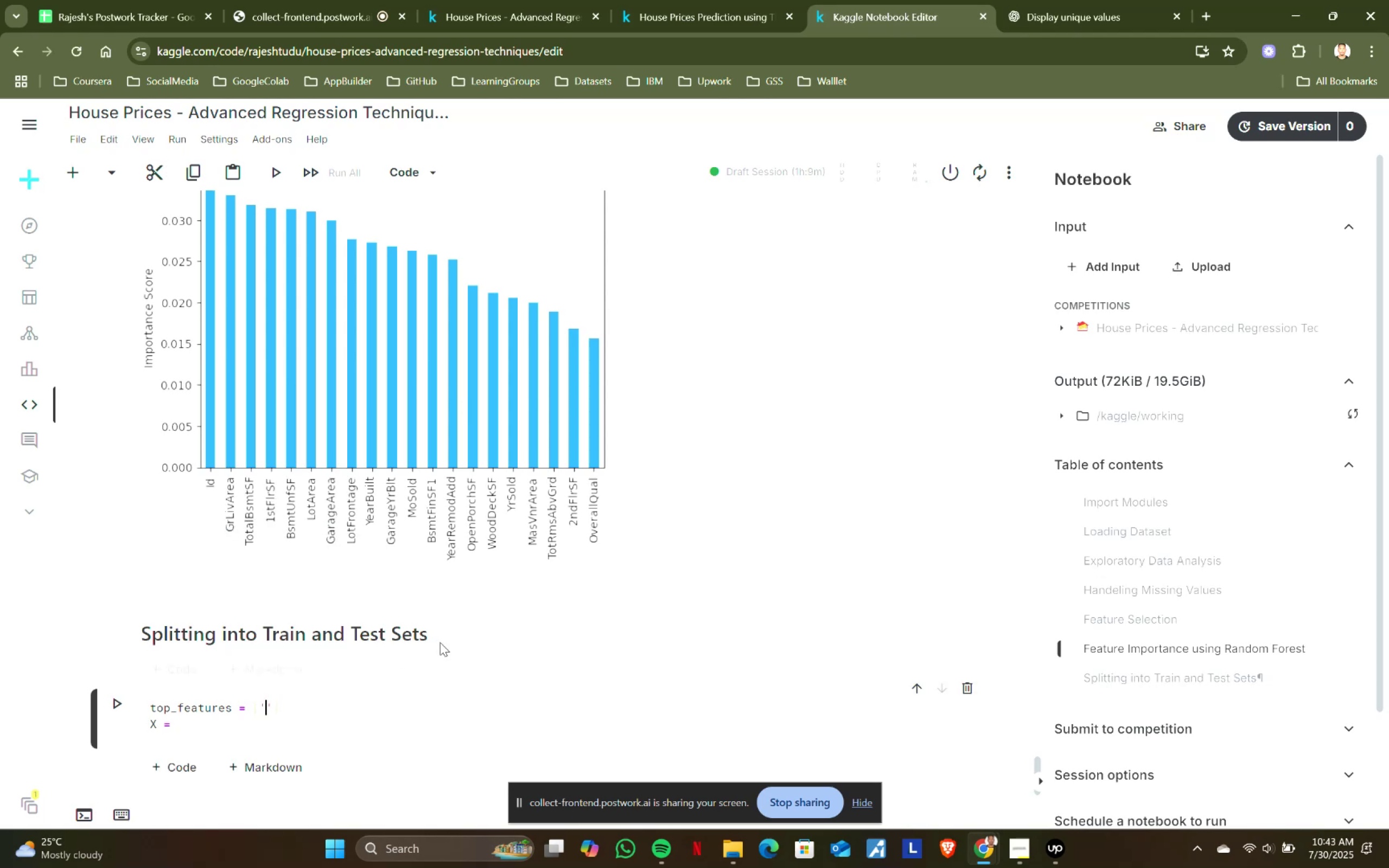 
type(GrLivAea)
 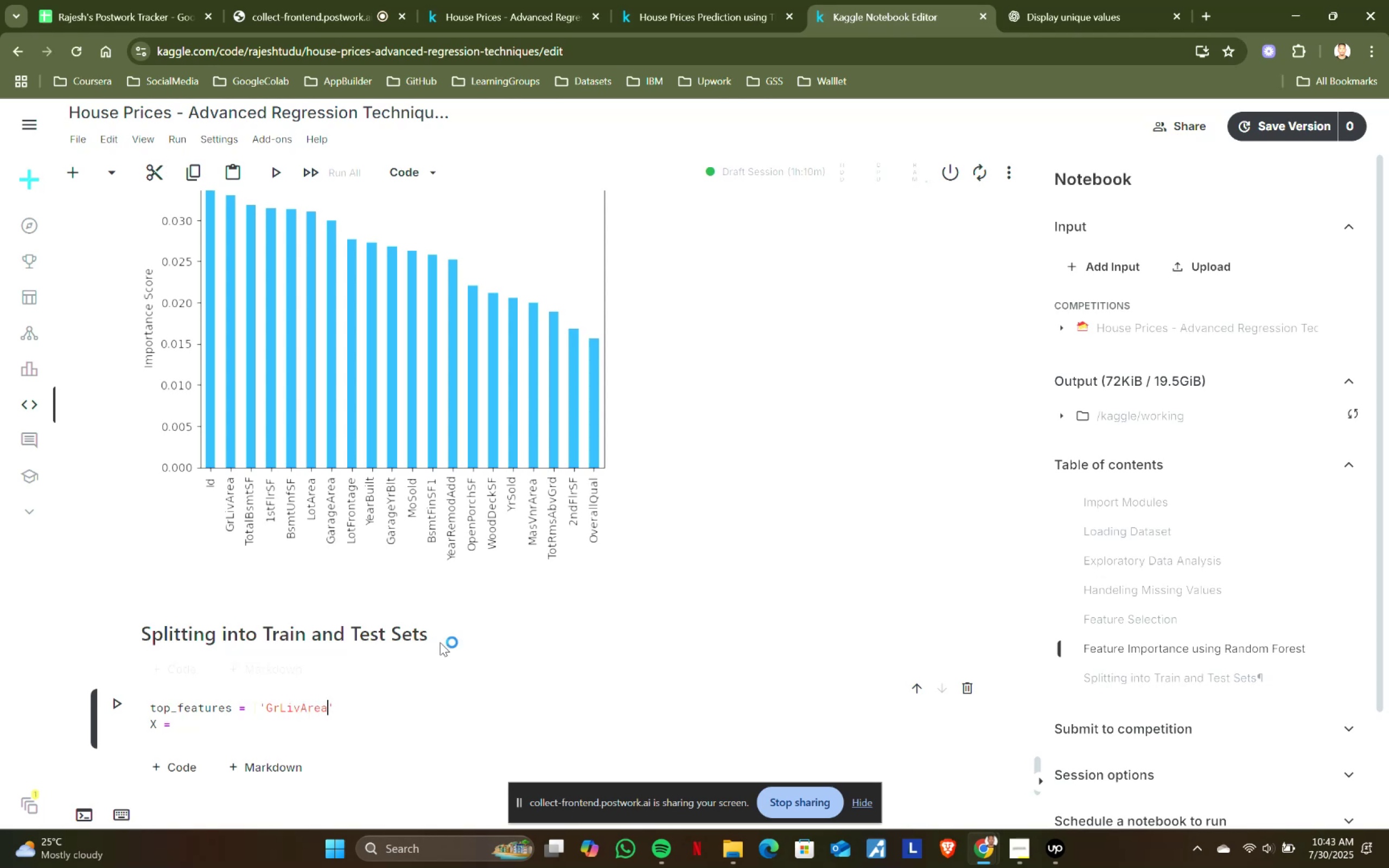 
 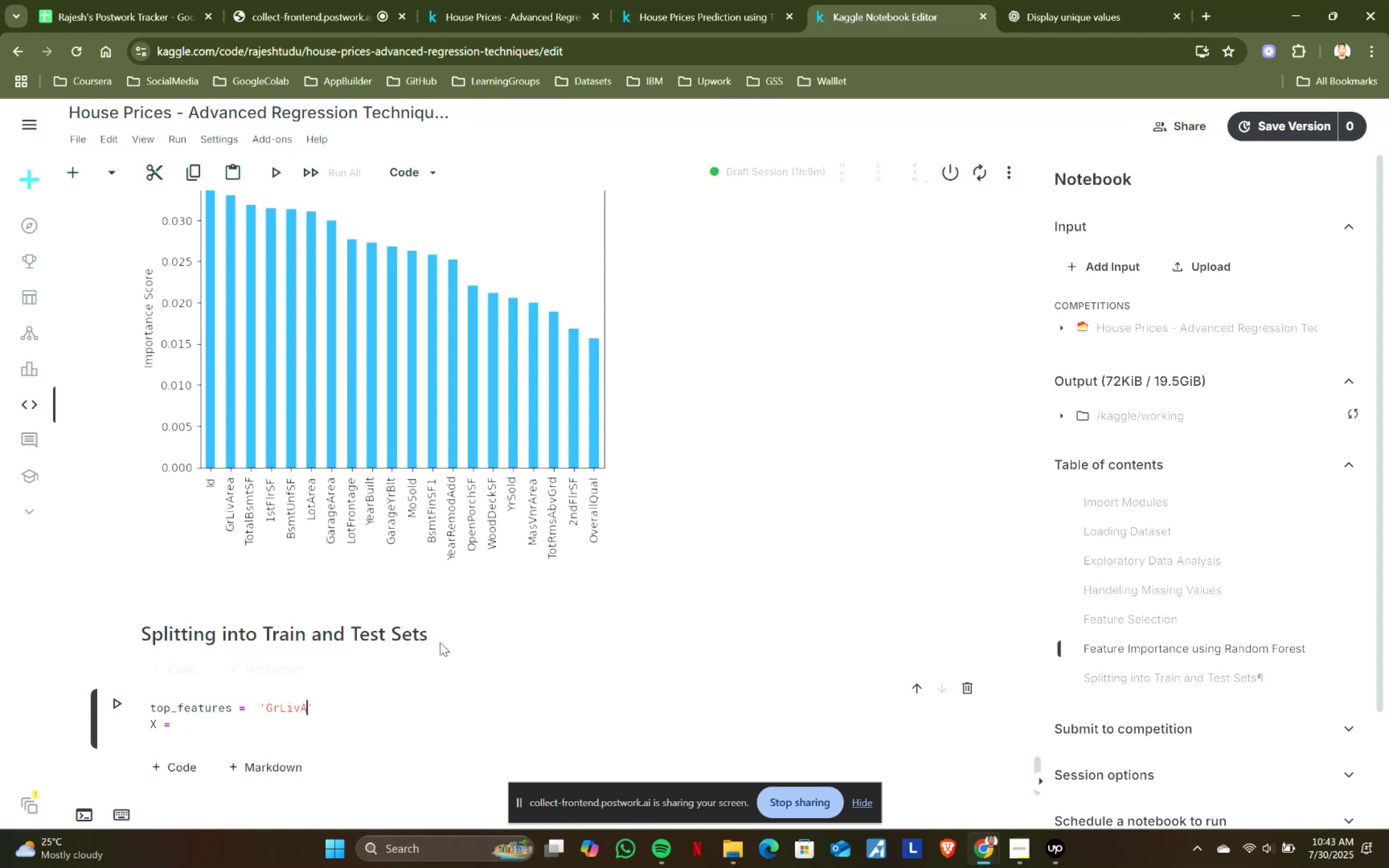 
hold_key(key=R, duration=0.3)
 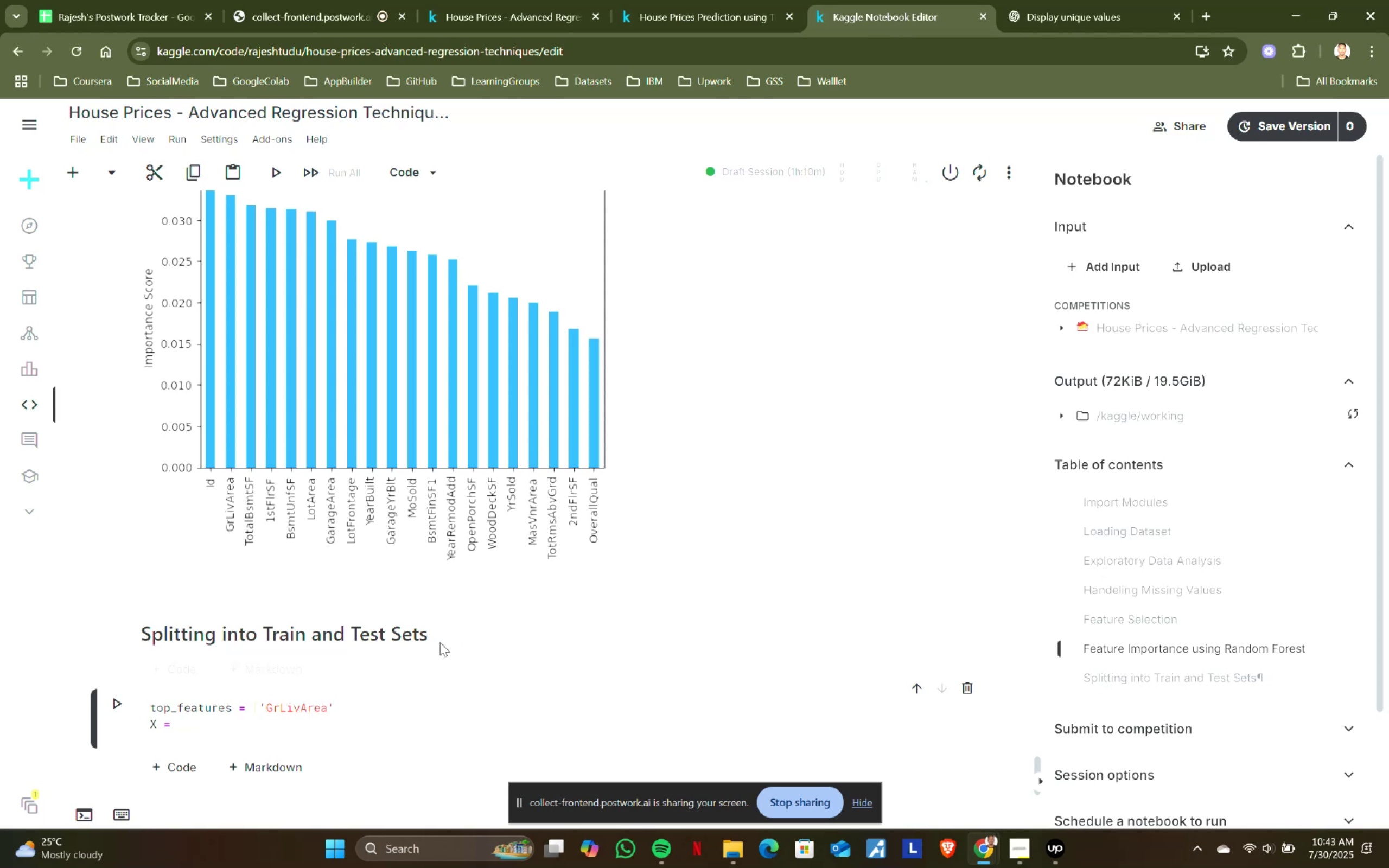 
key(ArrowRight)
 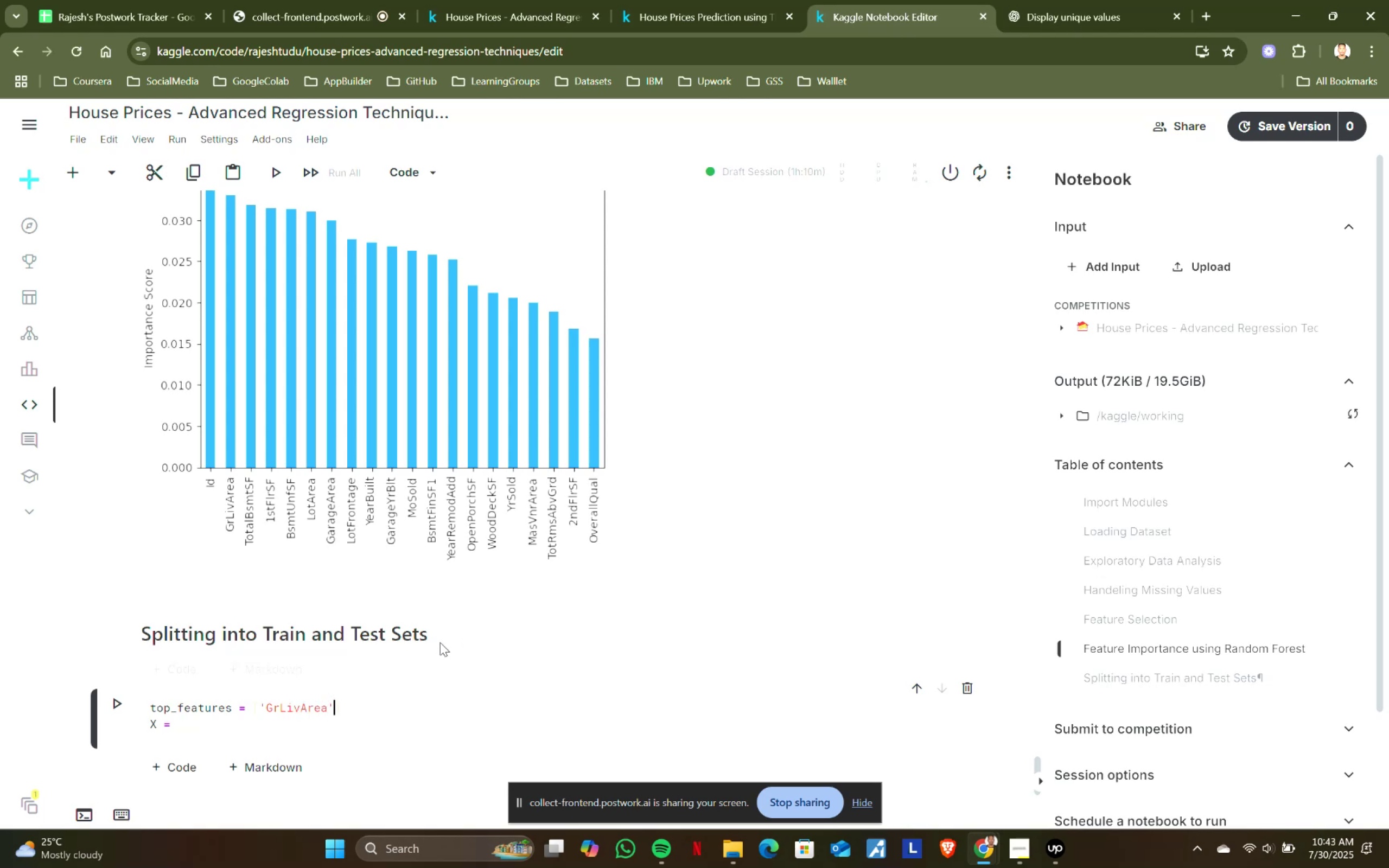 
type(, 'TotalBsmtSF)
 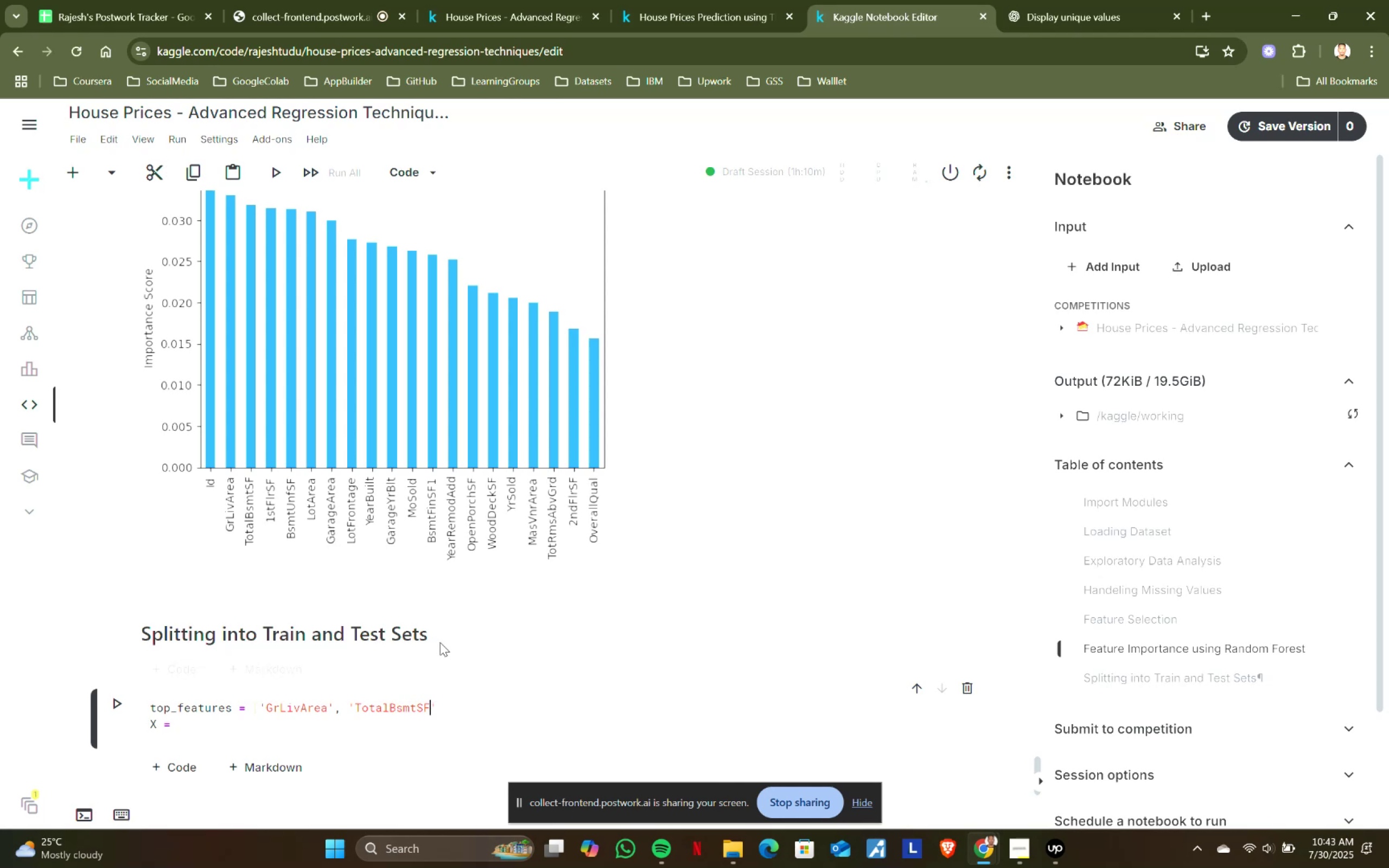 
key(ArrowRight)
 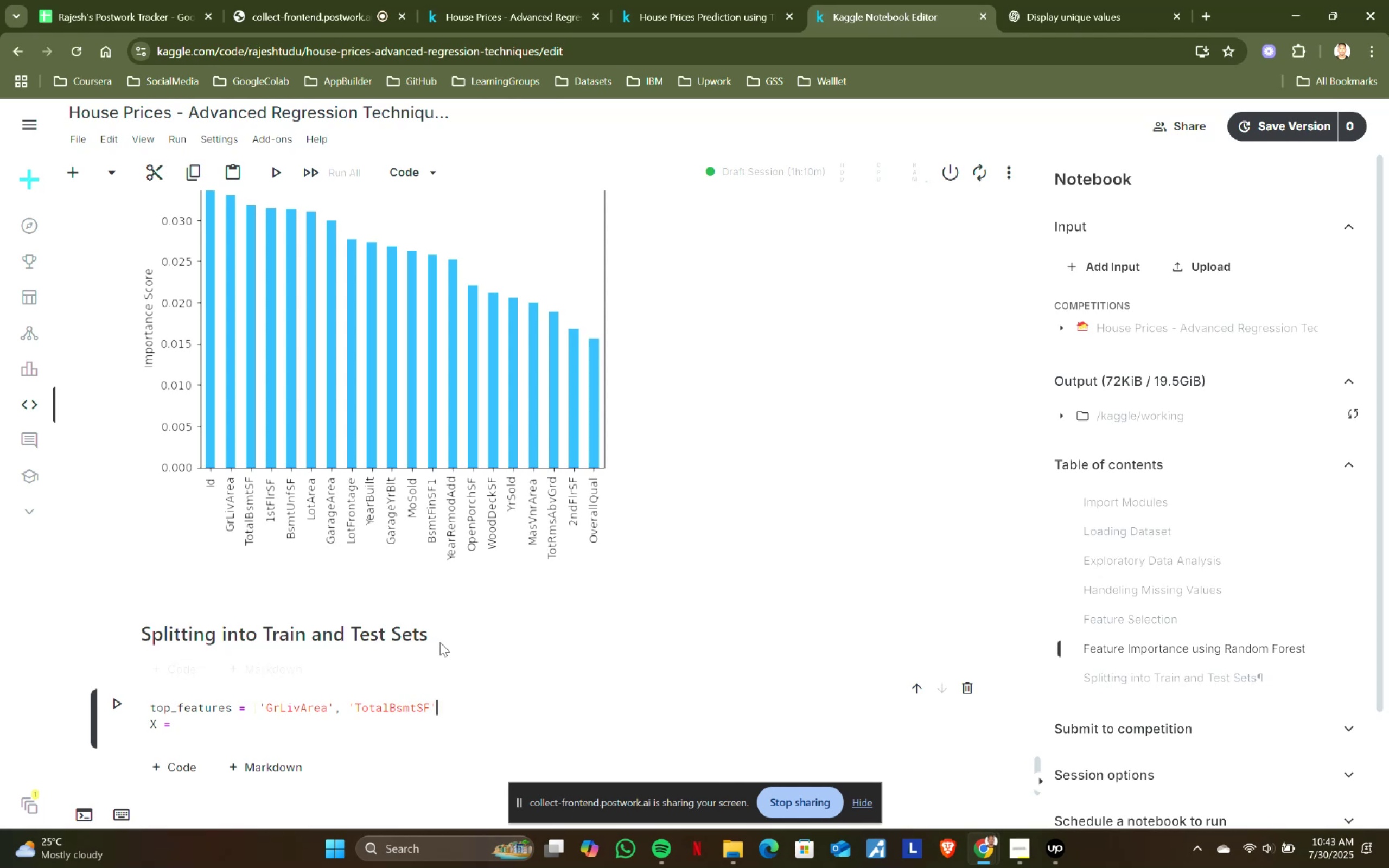 
type(, 'lsr)
key(Backspace)
type(tFl)
 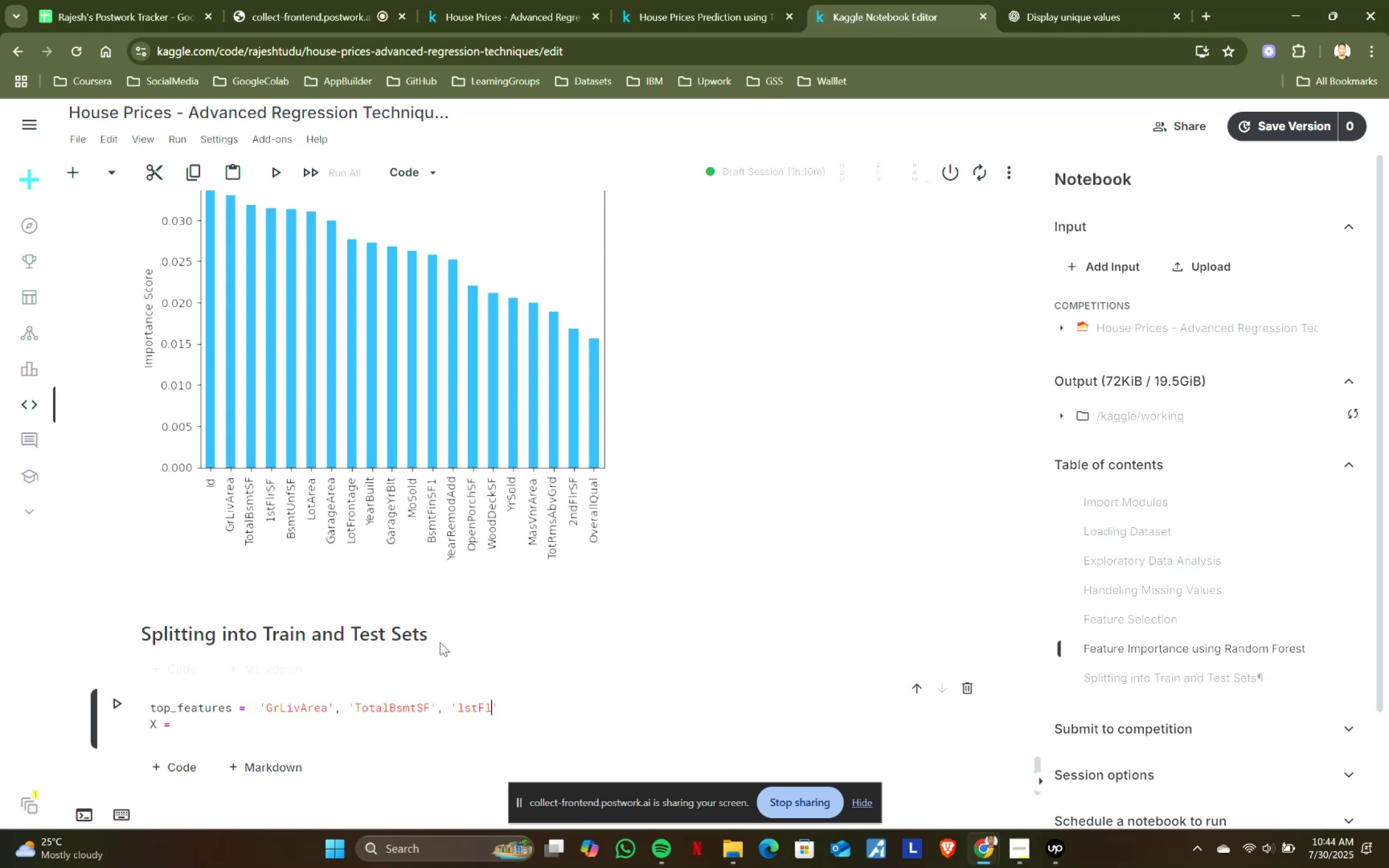 
key(Backspace)
 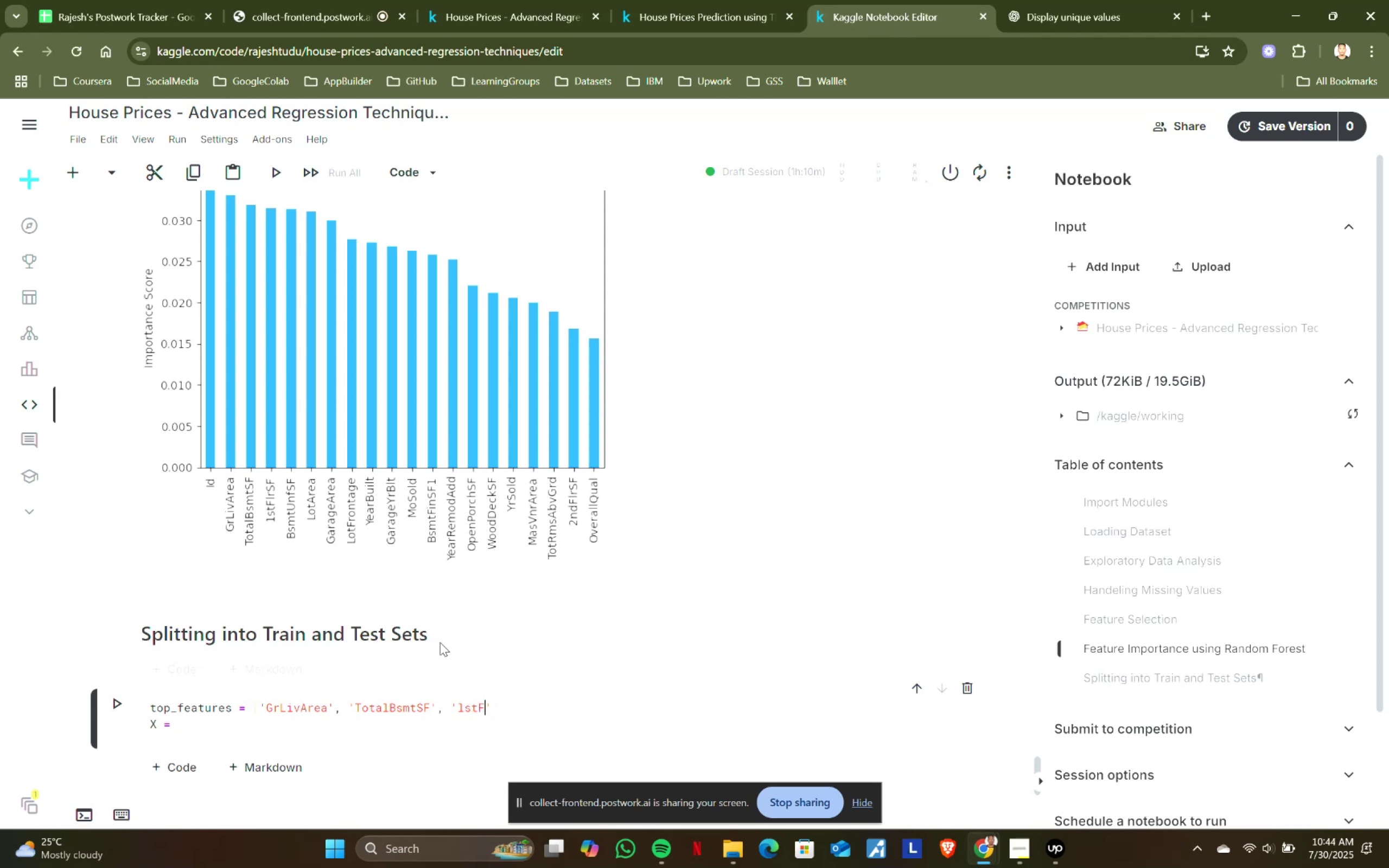 
key(Shift+I)
 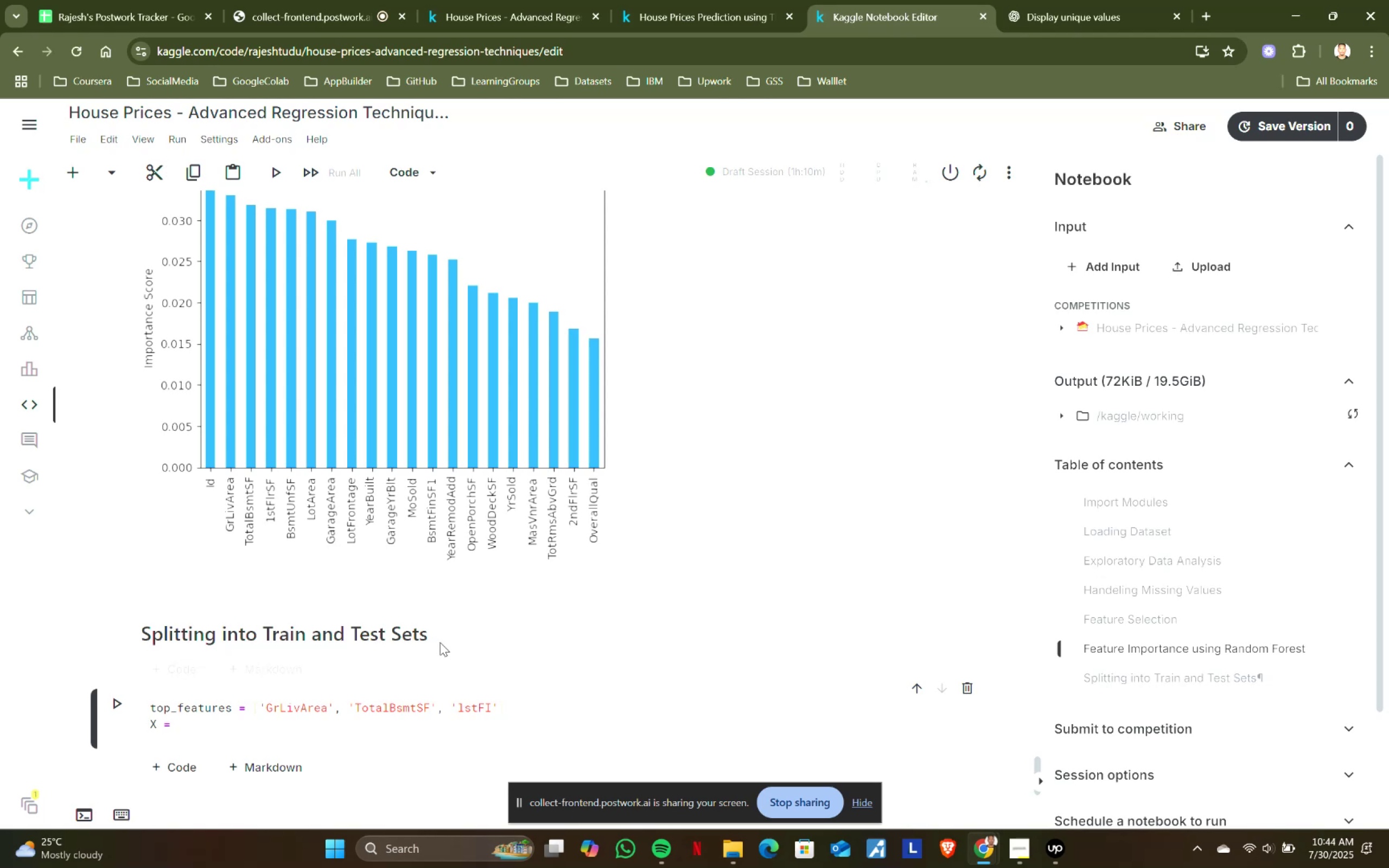 
key(Backspace)
 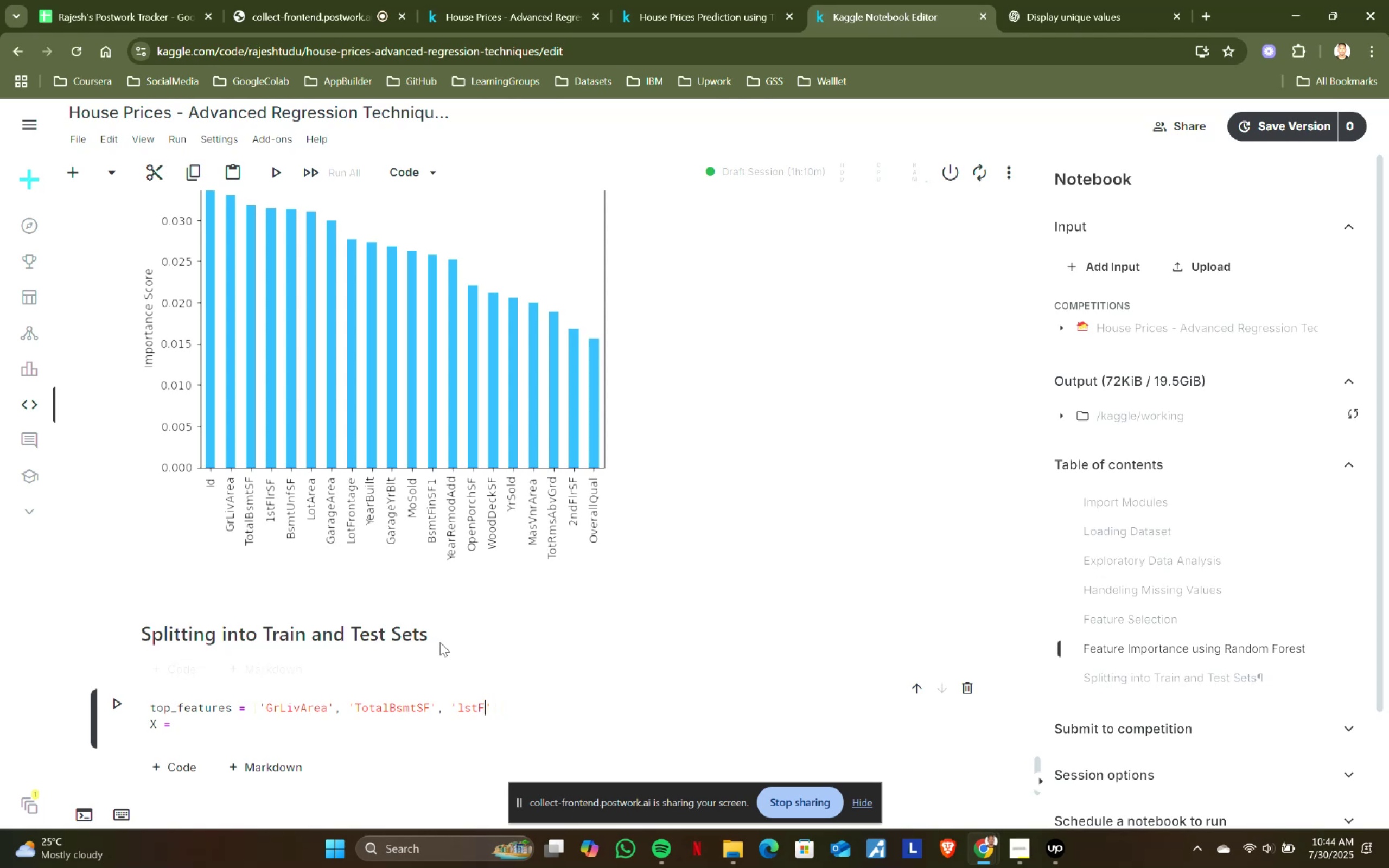 
key(I)
 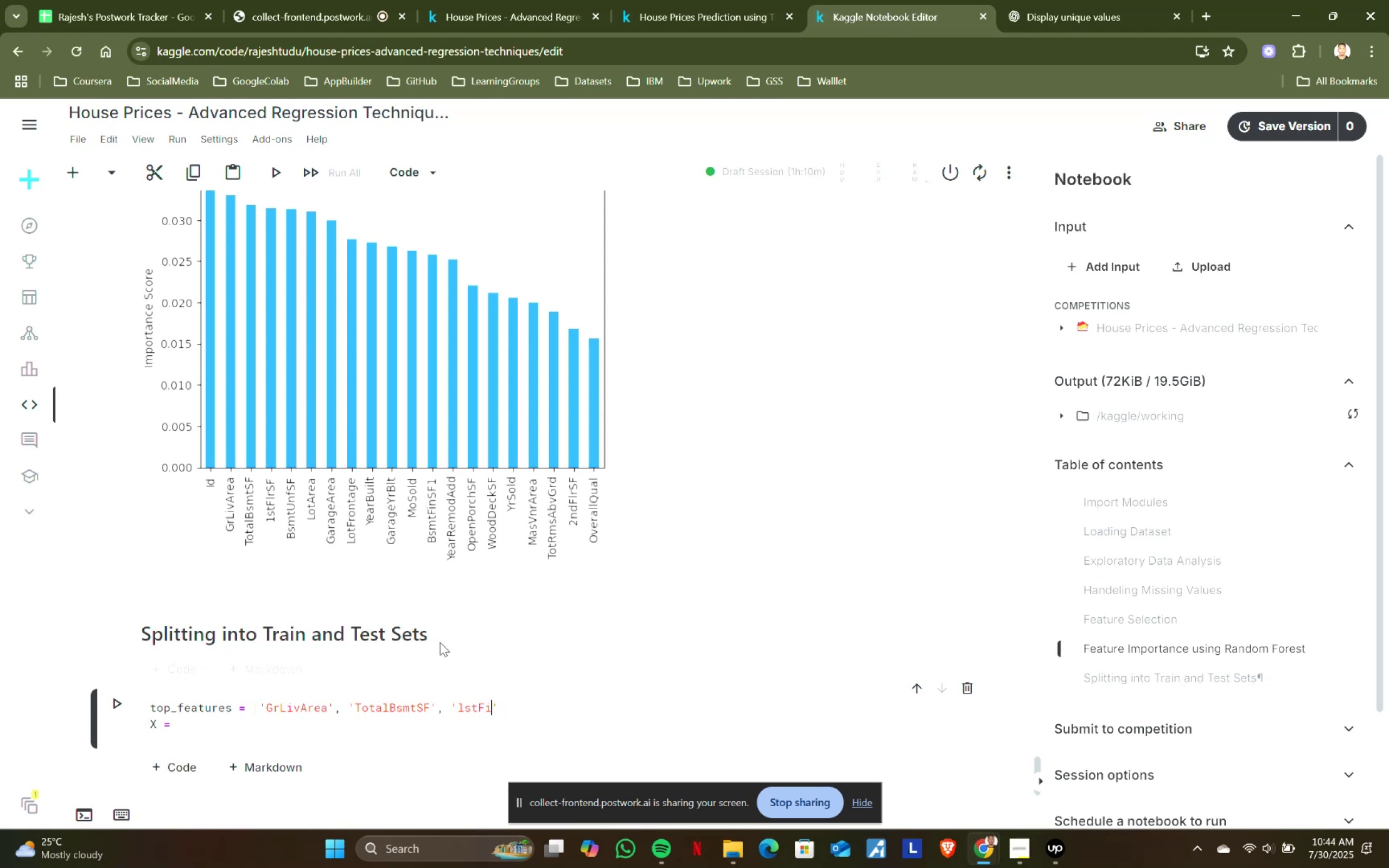 
key(Backspace)
 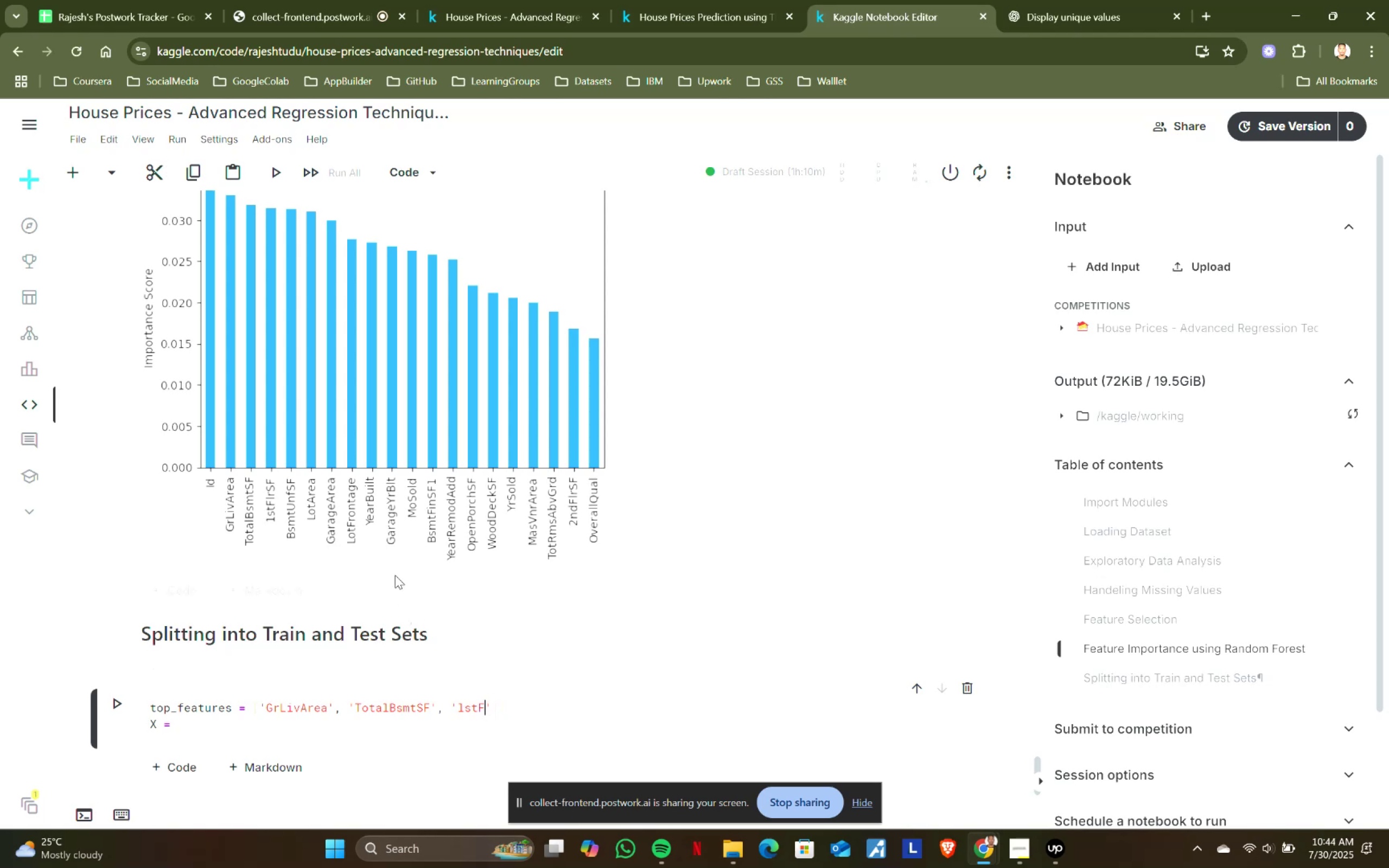 
scroll: coordinate [392, 569], scroll_direction: up, amount: 9.0
 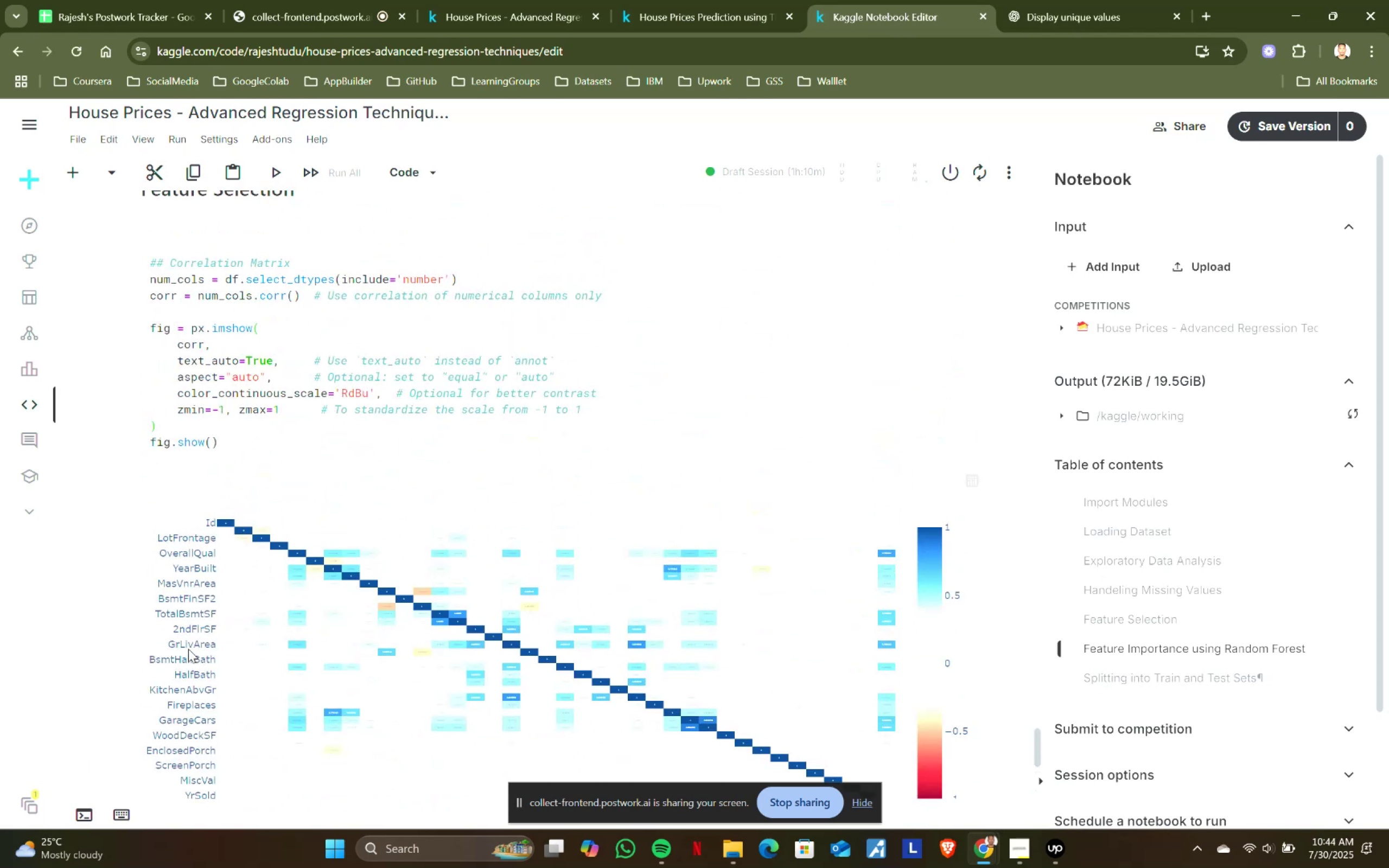 
scroll: coordinate [179, 646], scroll_direction: down, amount: 1.0
 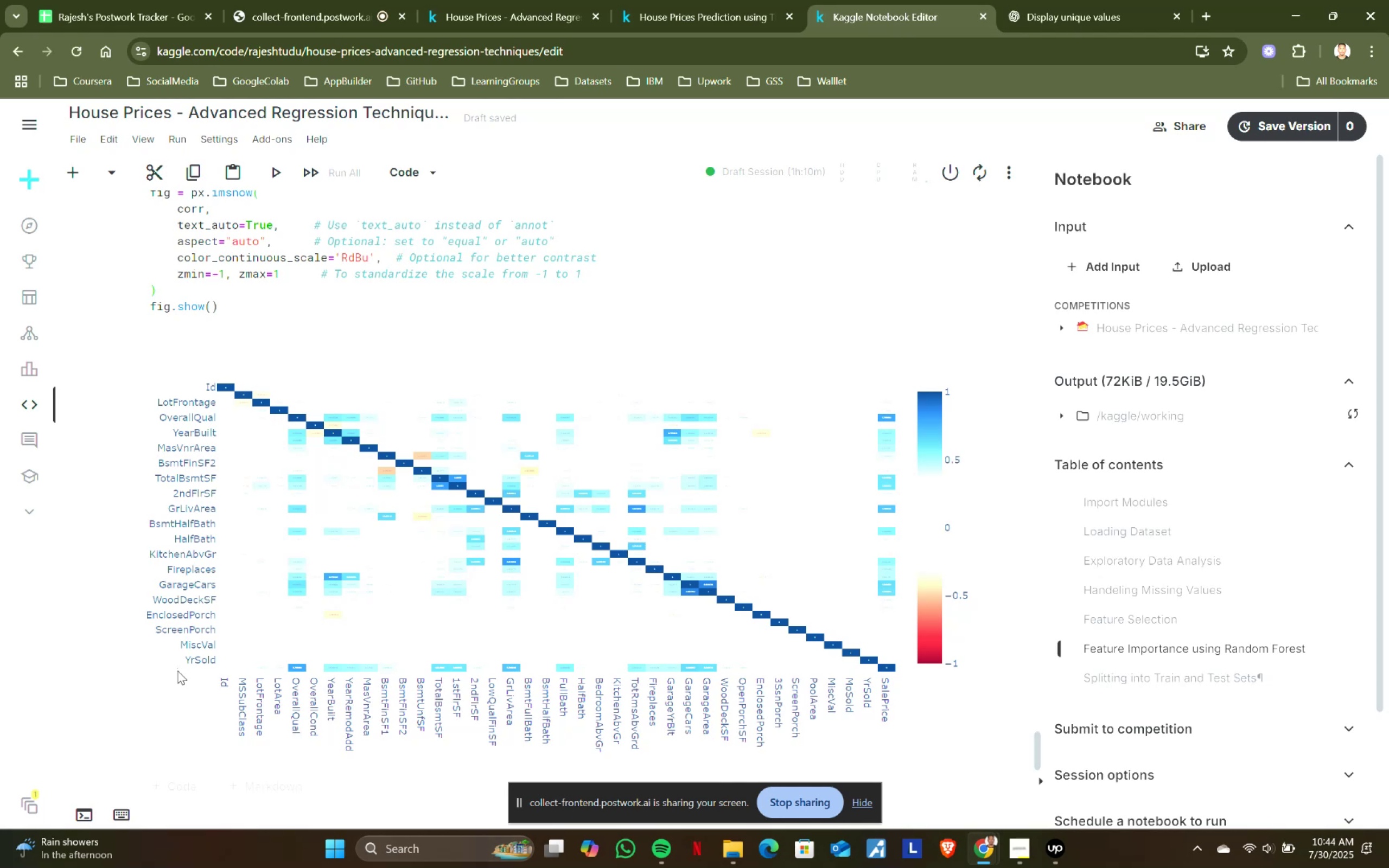 
wait(5.79)
 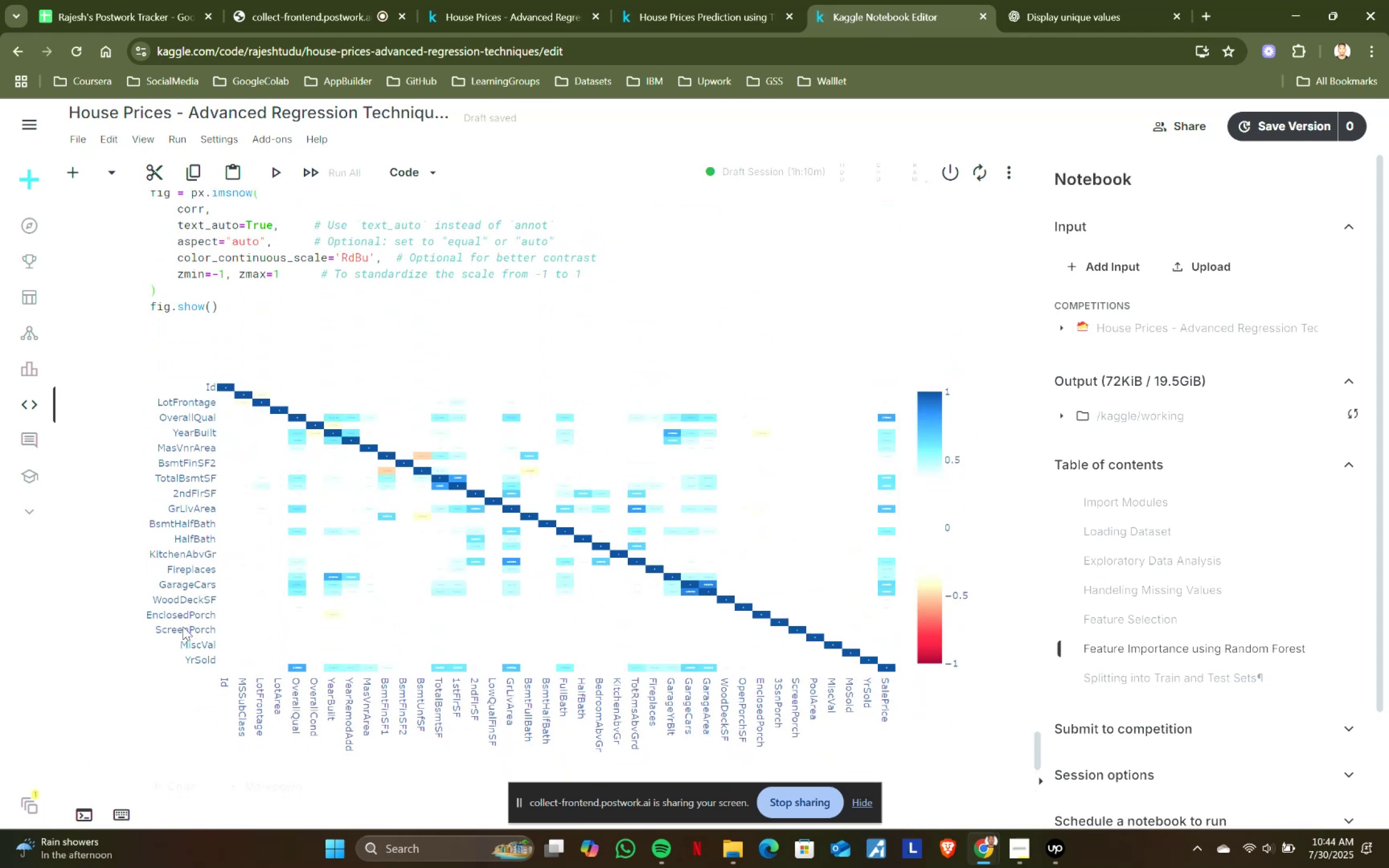 
scroll: coordinate [177, 671], scroll_direction: down, amount: 8.0
 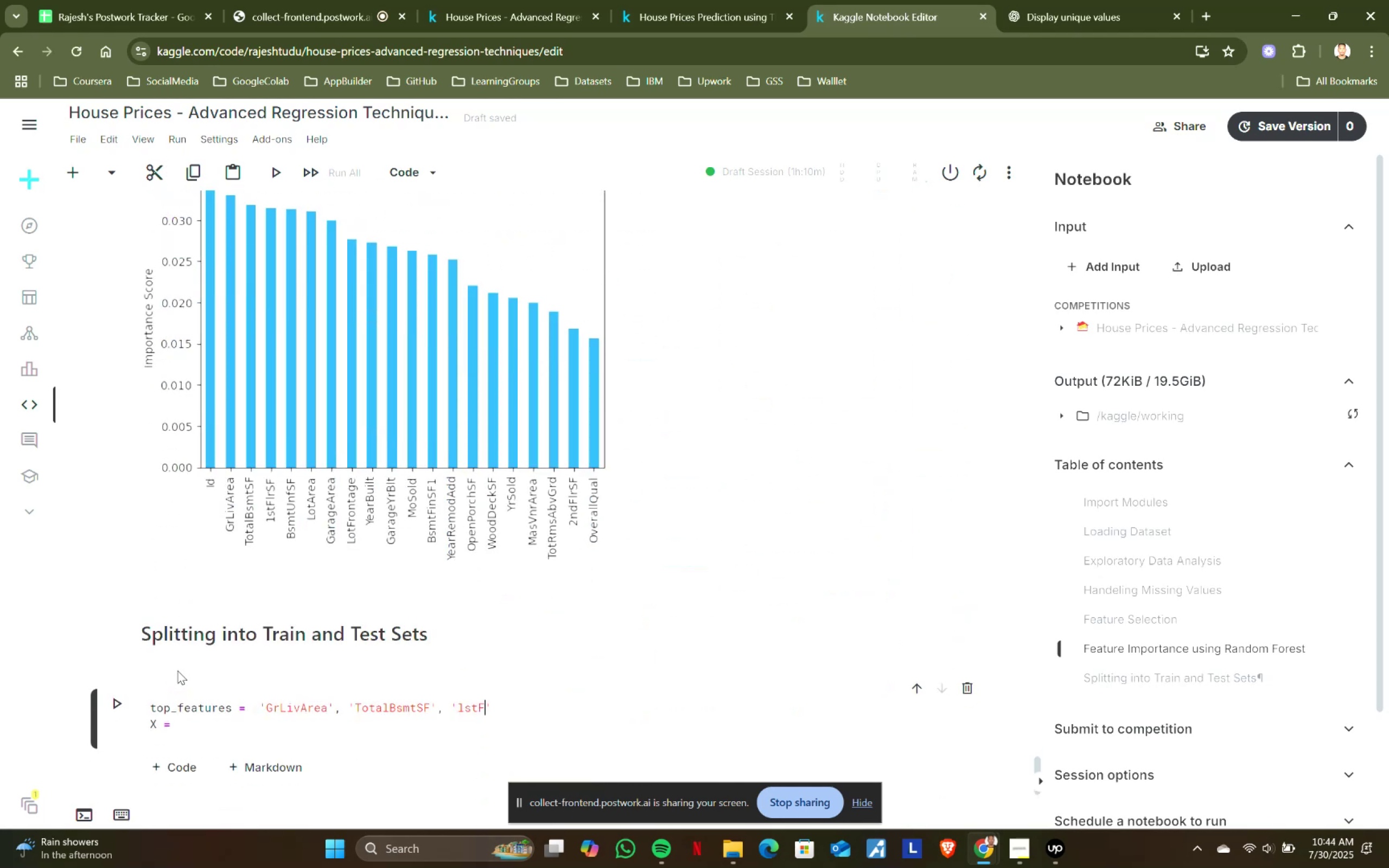 
wait(6.59)
 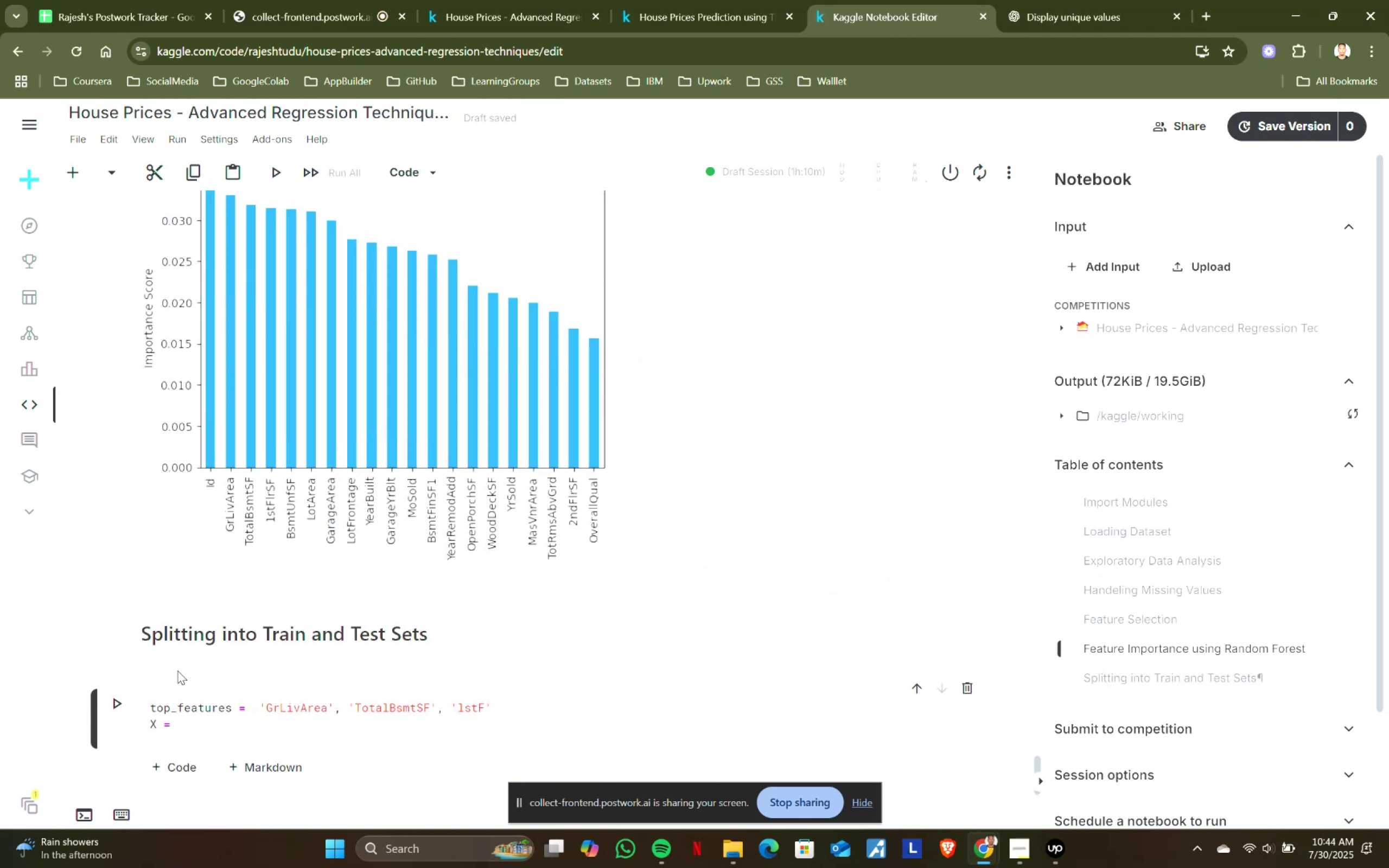 
scroll: coordinate [177, 671], scroll_direction: up, amount: 14.0
 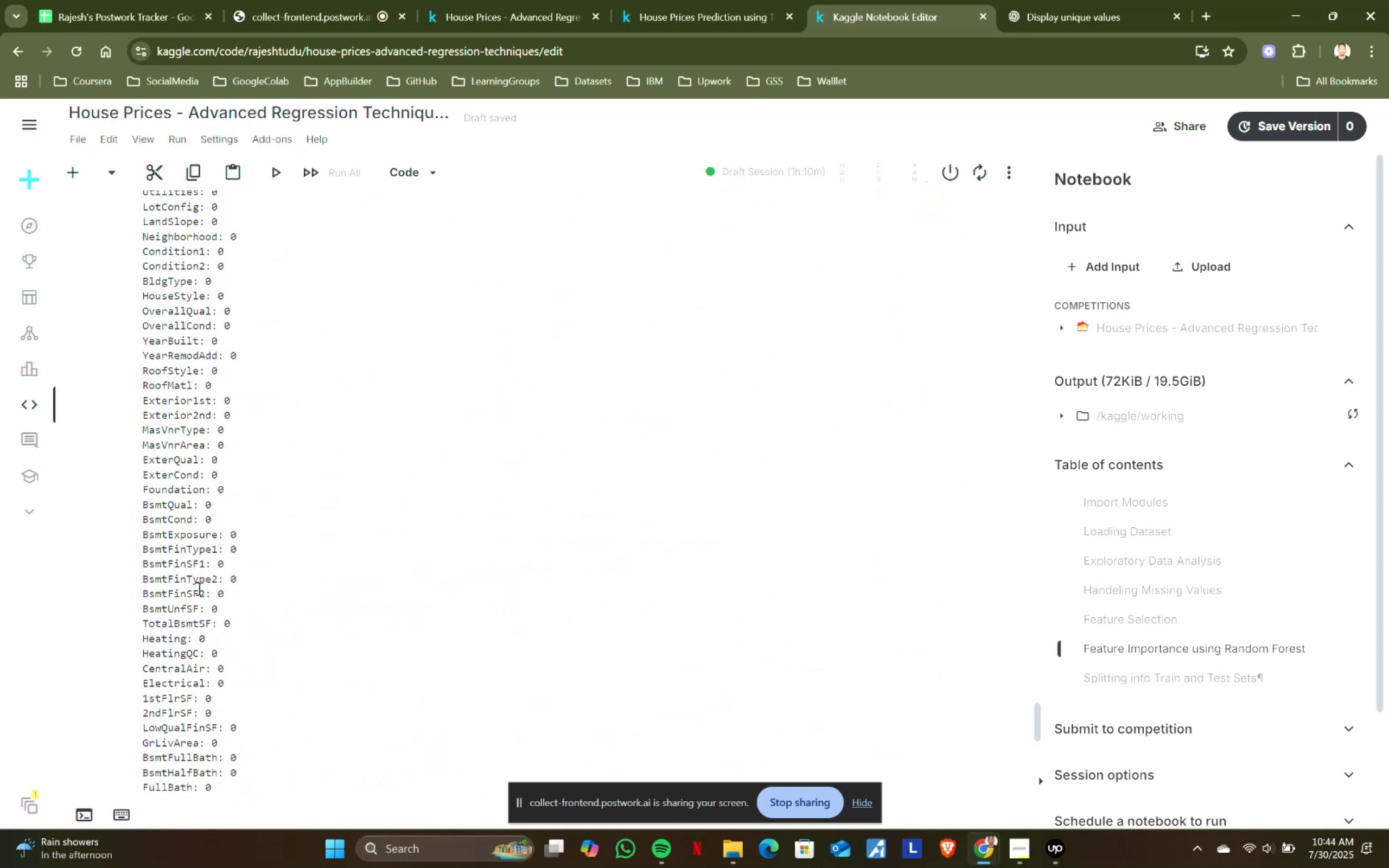 
scroll: coordinate [199, 586], scroll_direction: down, amount: 2.0
 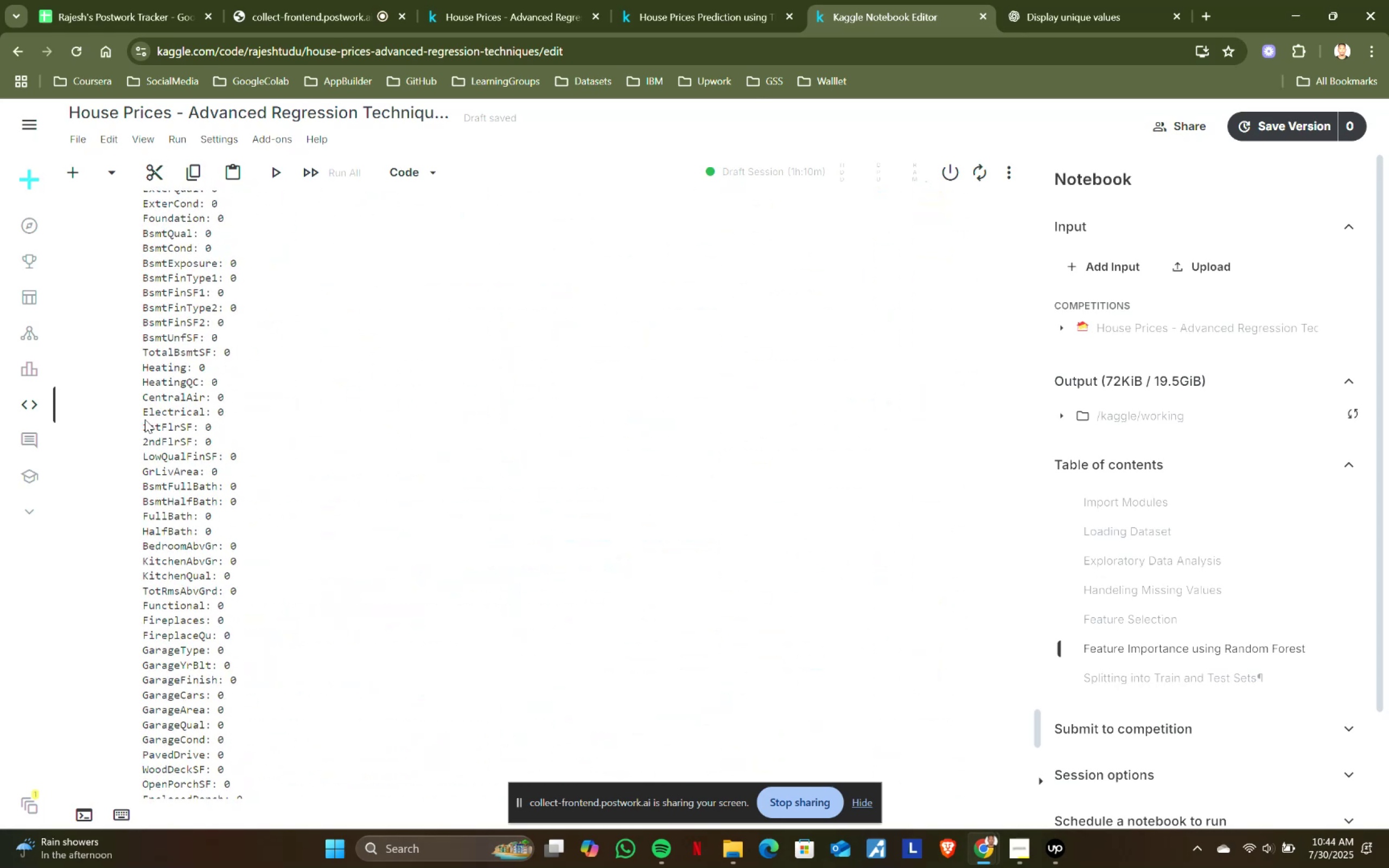 
left_click_drag(start_coordinate=[139, 423], to_coordinate=[191, 427])
 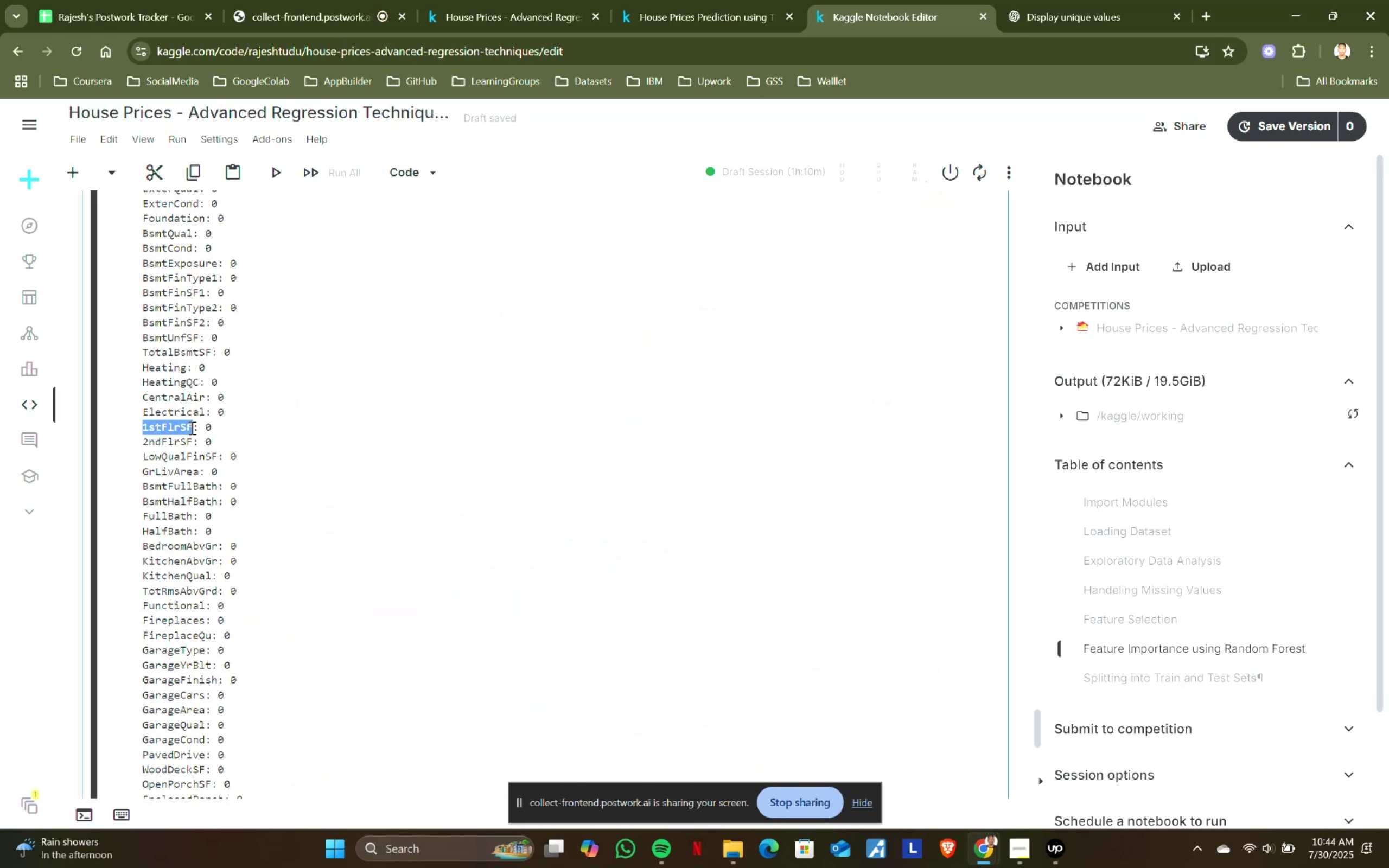 
key(Control+ControlLeft)
 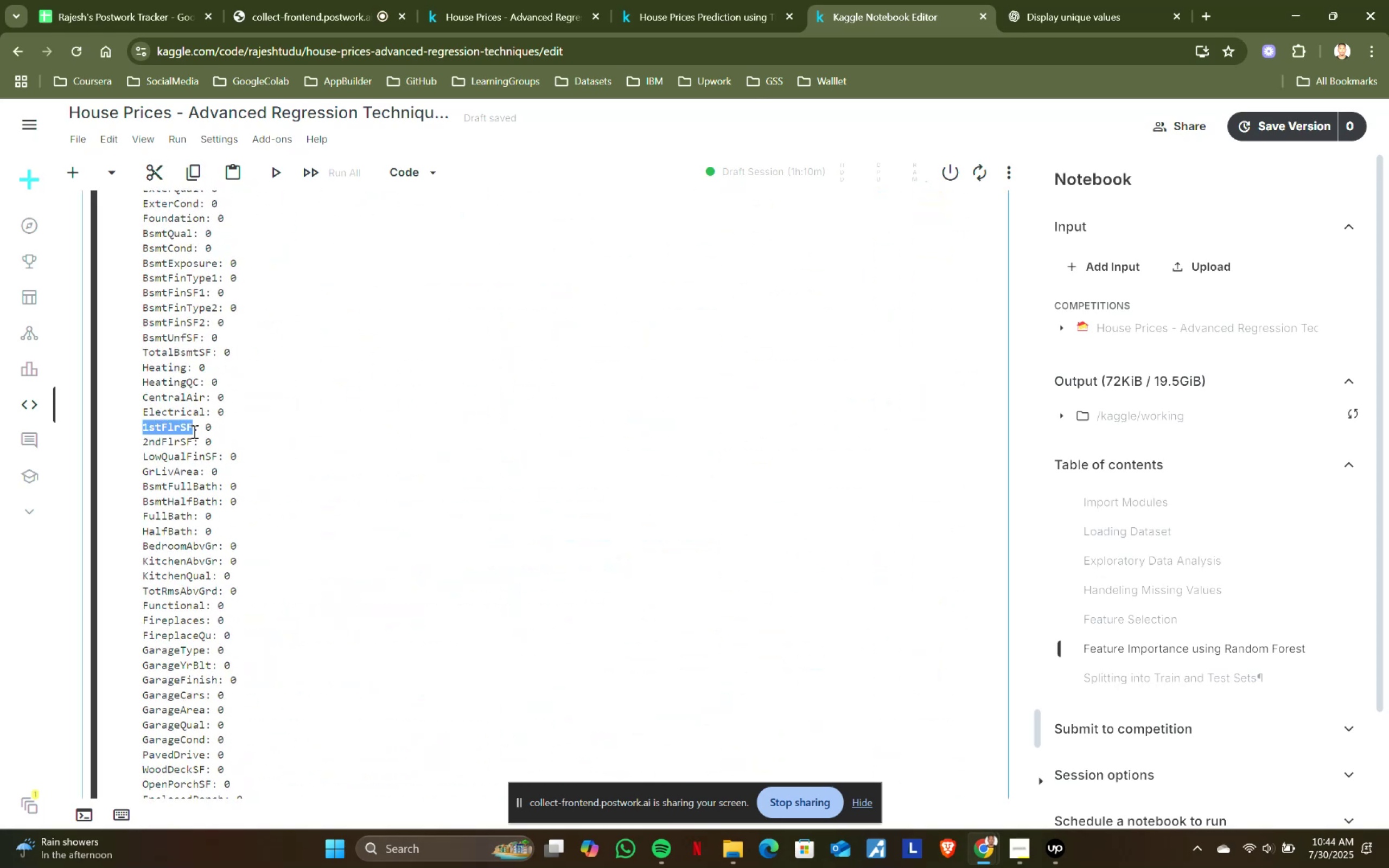 
key(Control+C)
 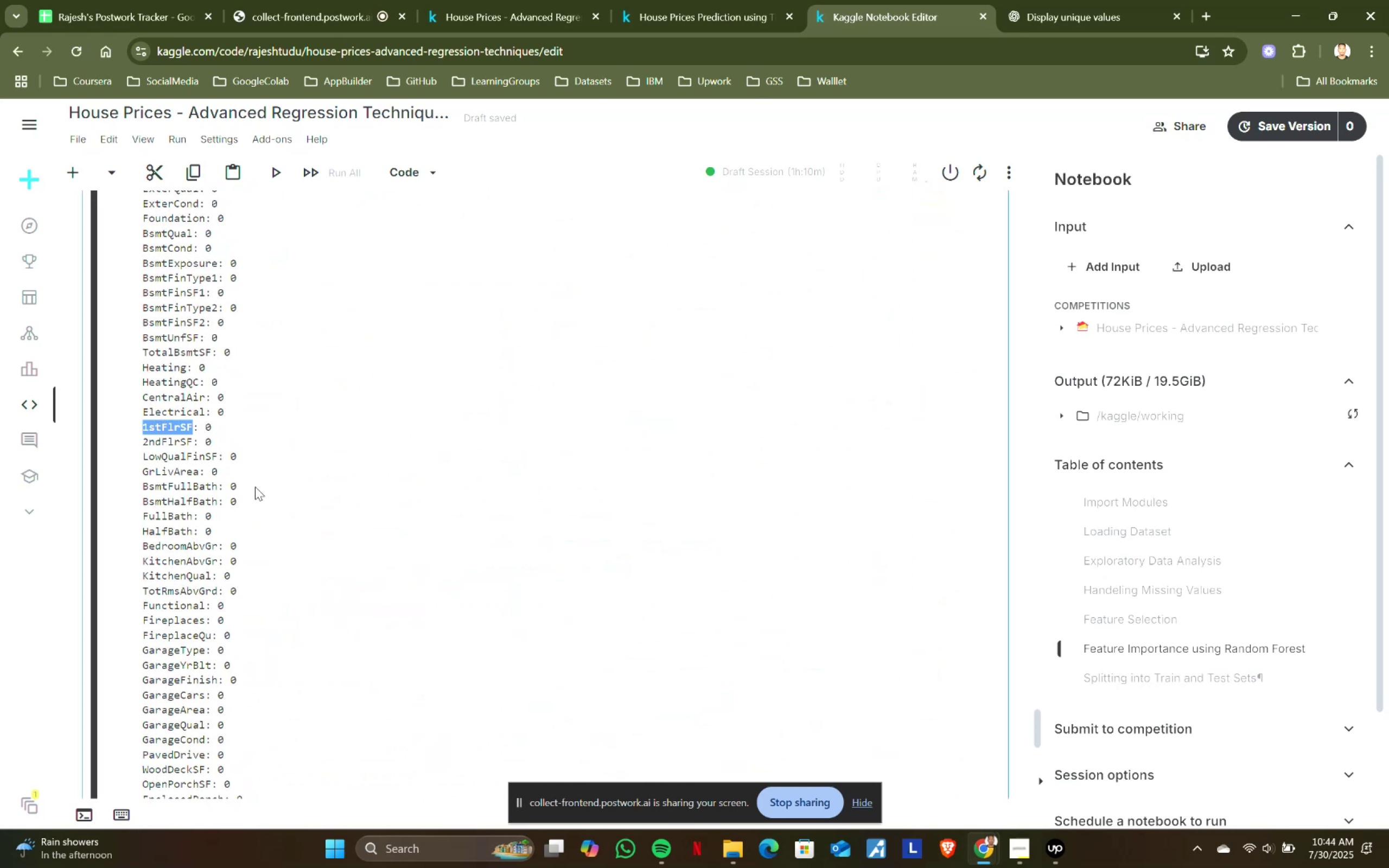 
key(Control+ControlLeft)
 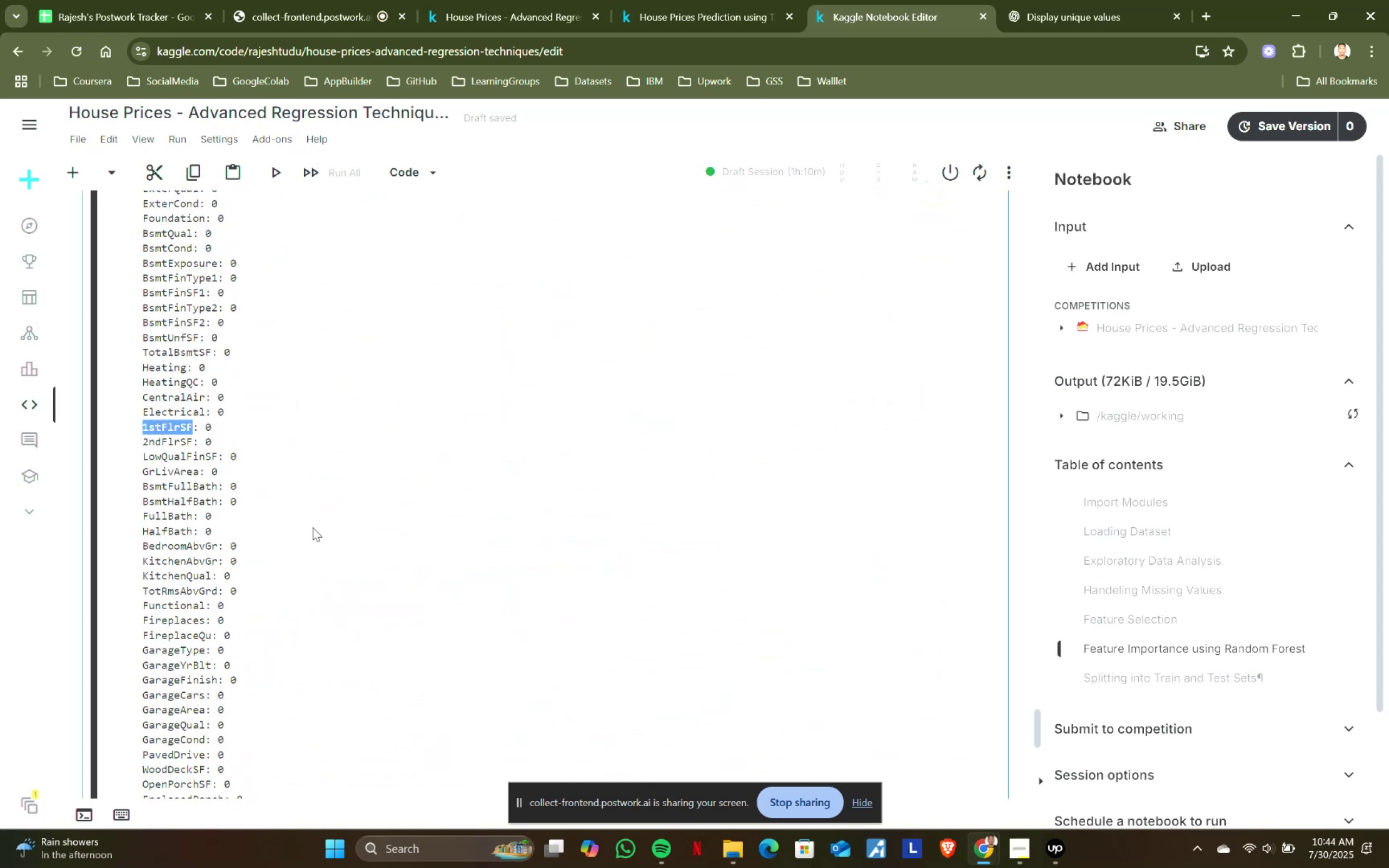 
key(Control+C)
 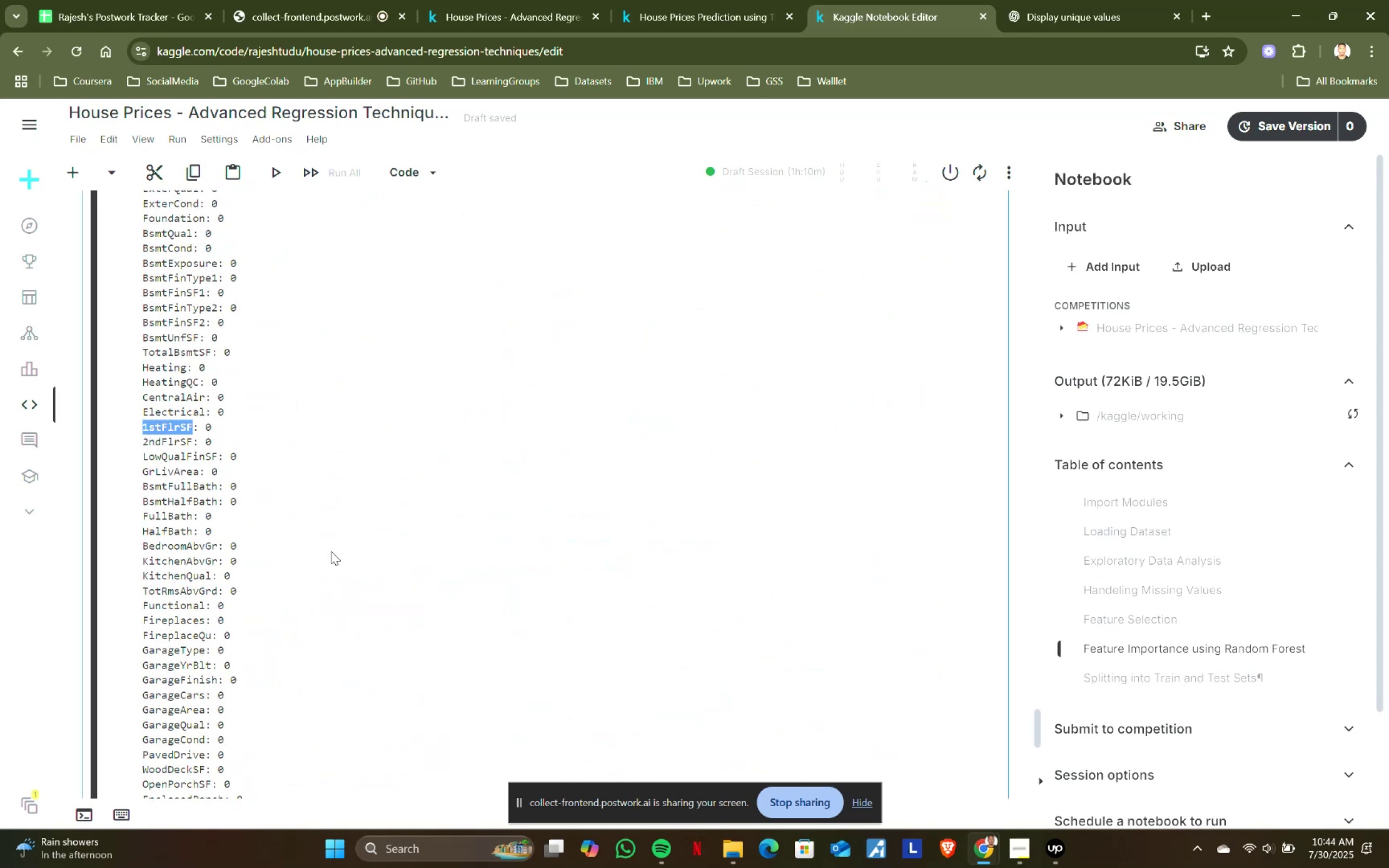 
scroll: coordinate [336, 577], scroll_direction: down, amount: 16.0
 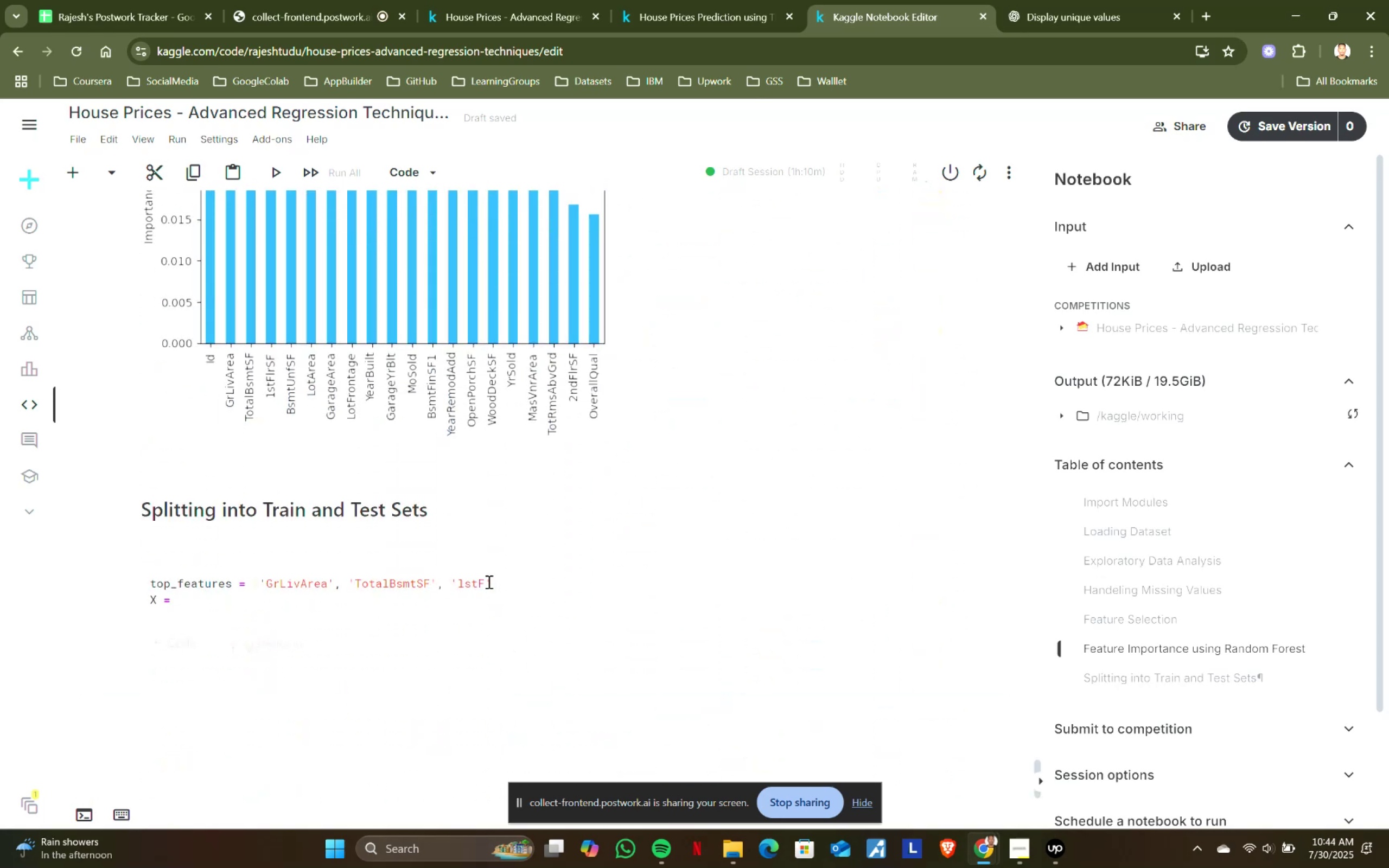 
left_click([487, 578])
 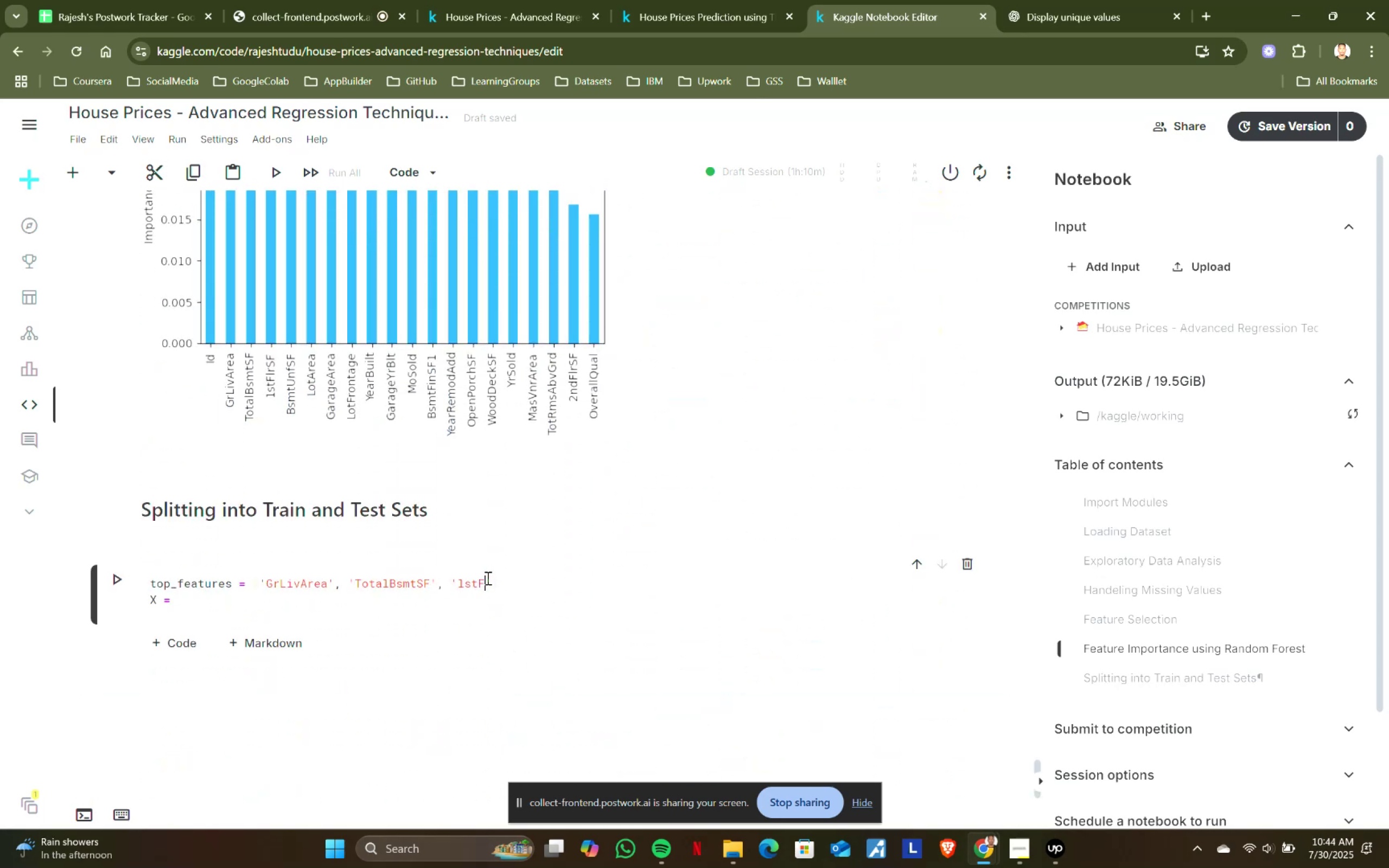 
hold_key(key=ShiftLeft, duration=0.71)
 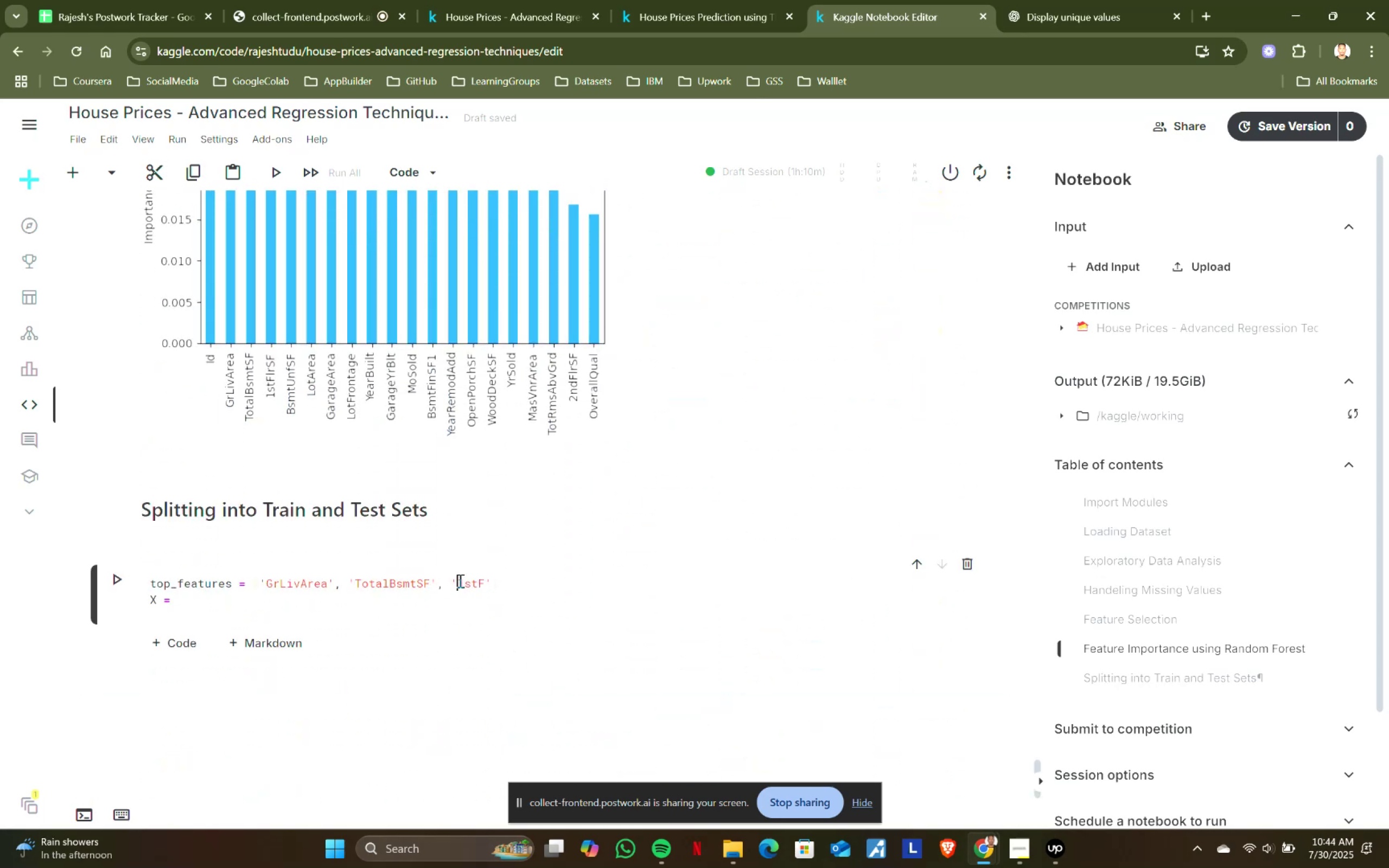 
left_click([459, 580])
 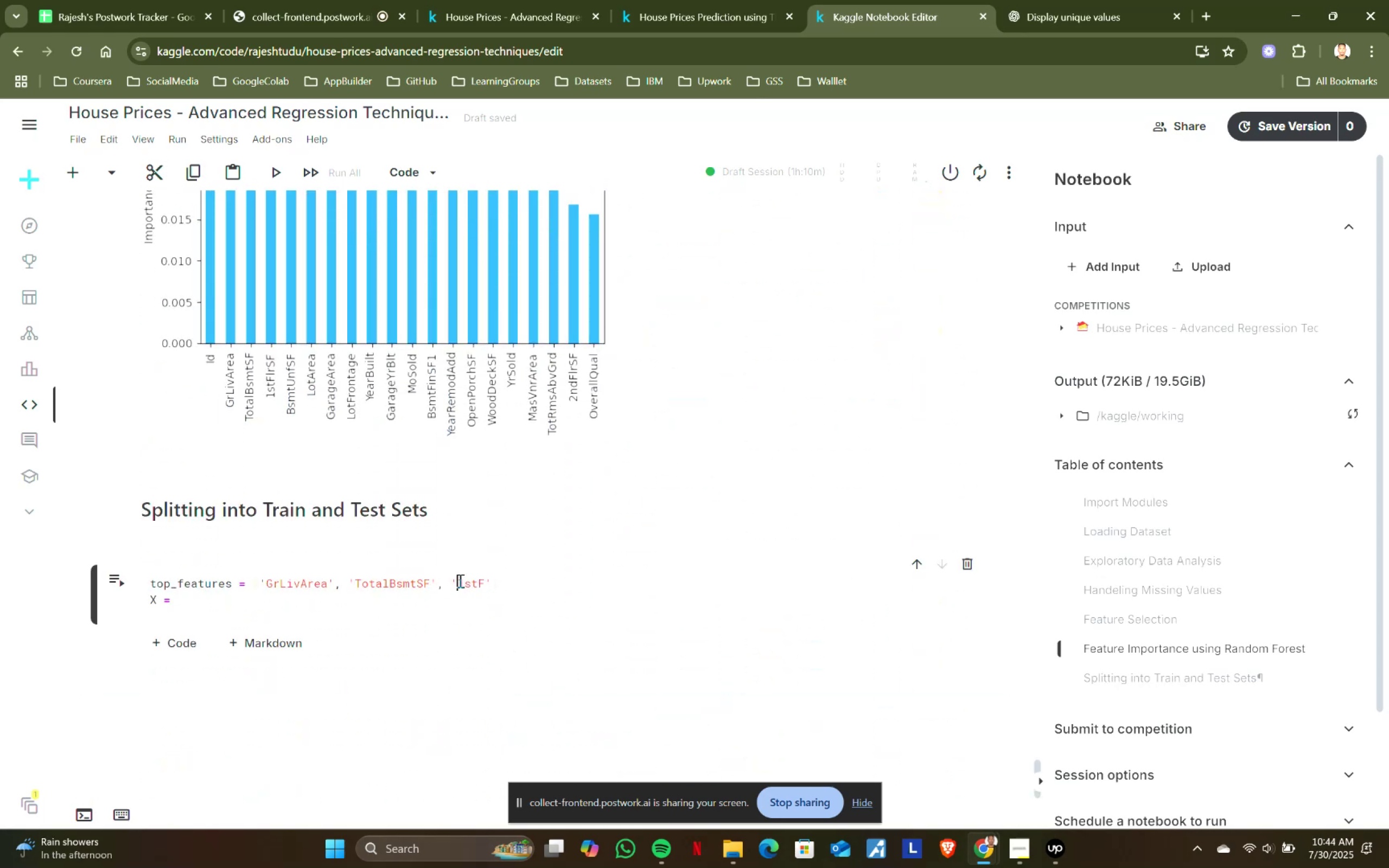 
key(Control+ControlLeft)
 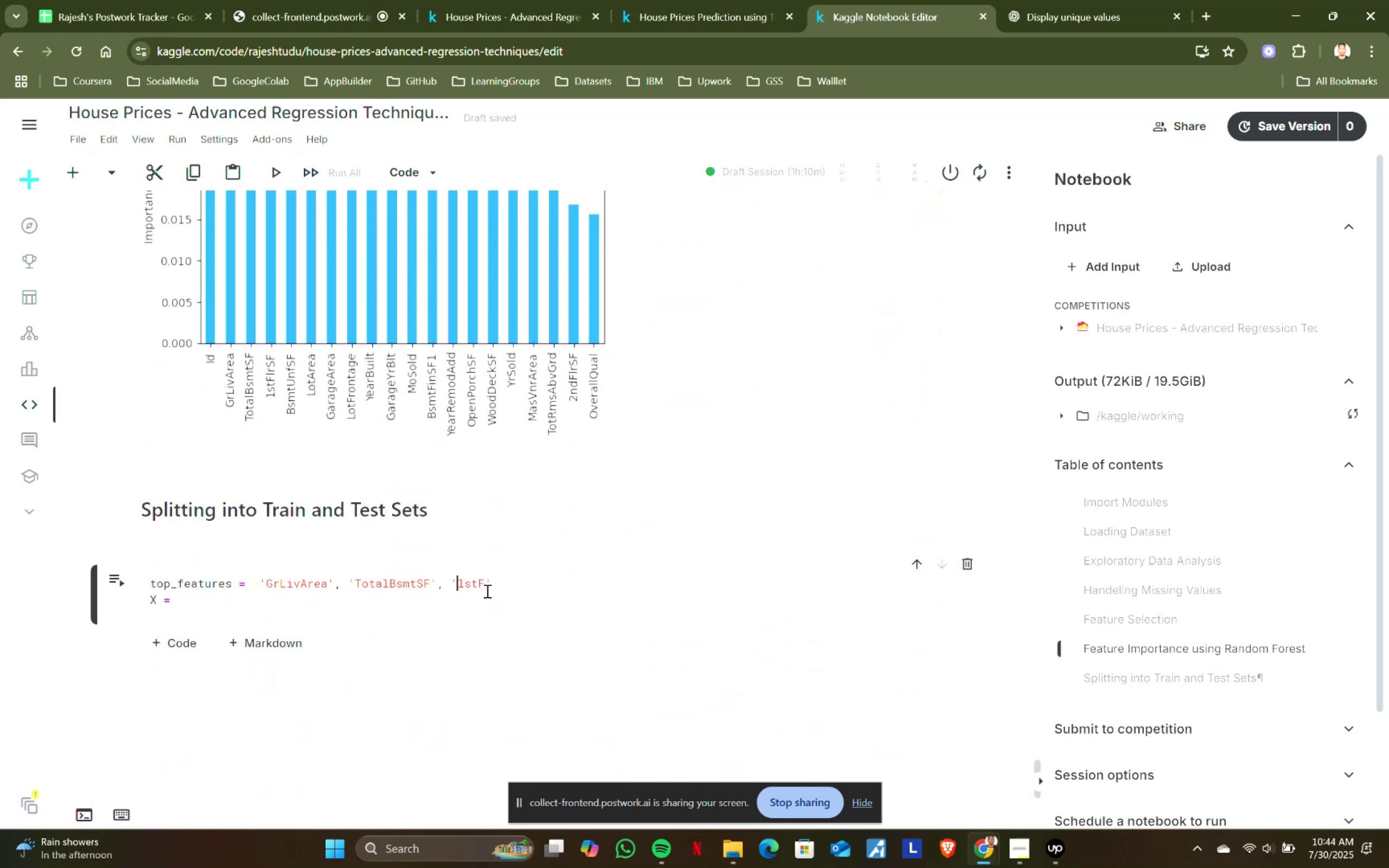 
key(Control+V)
 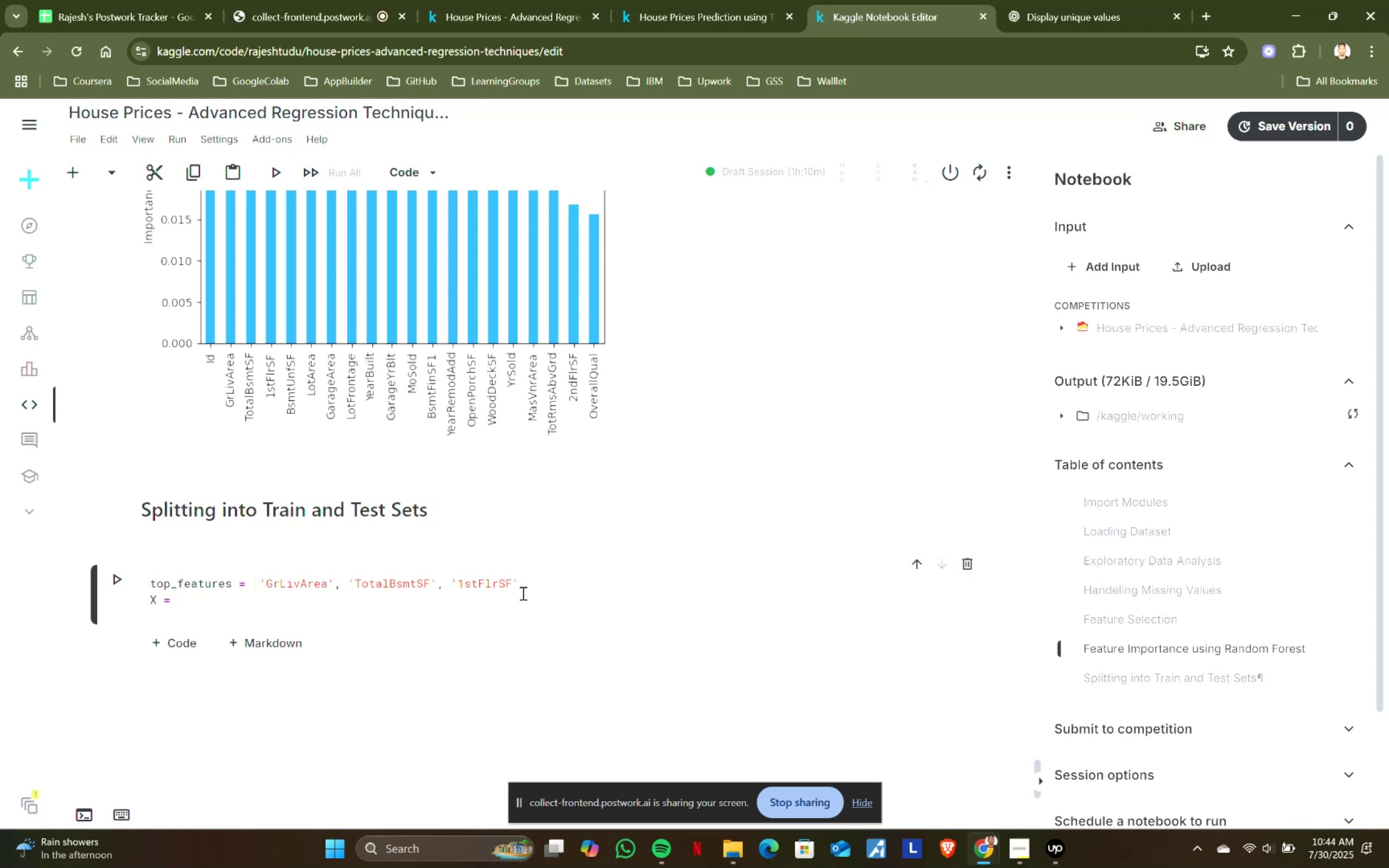 
key(ArrowRight)
 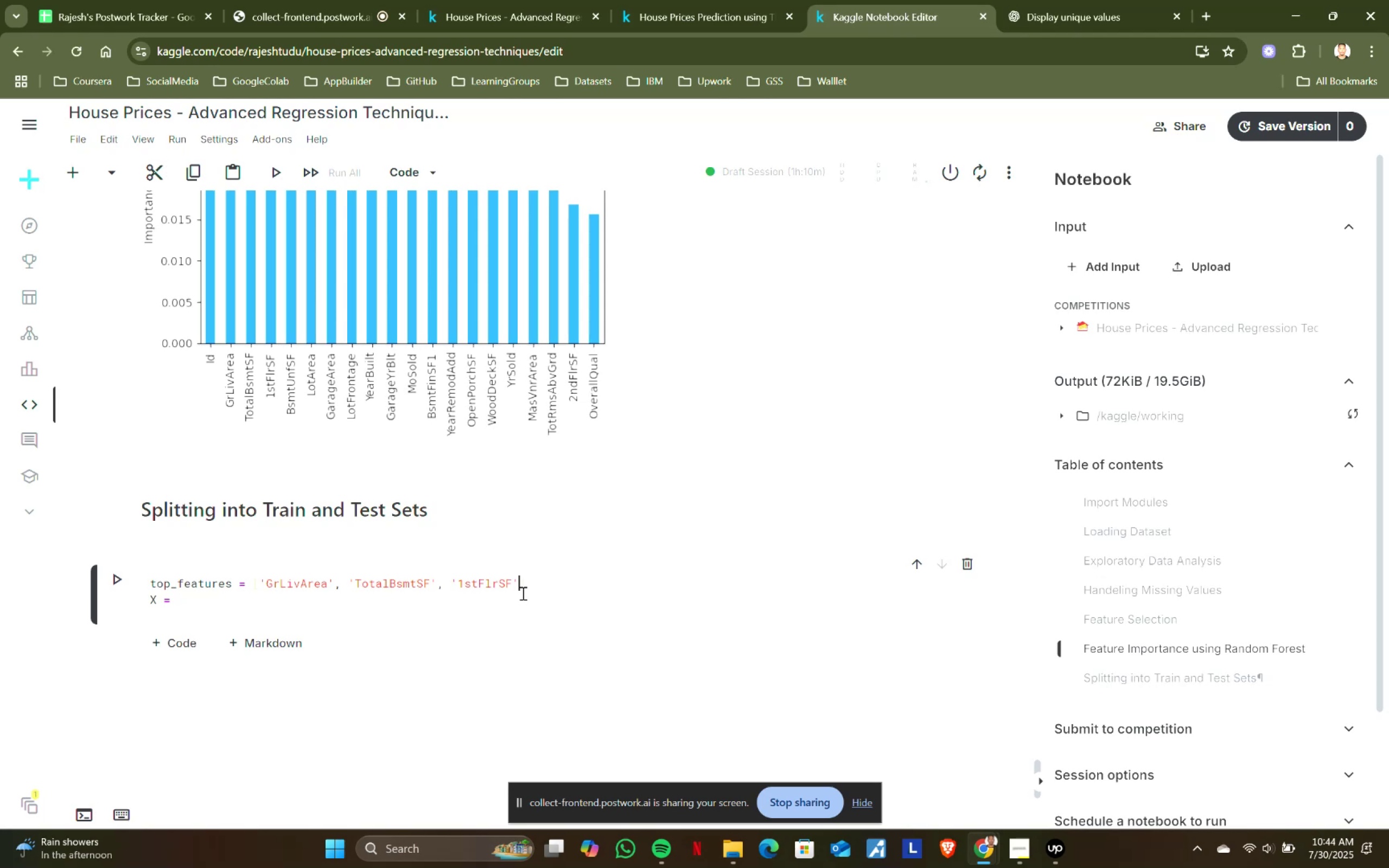 
key(Comma)
 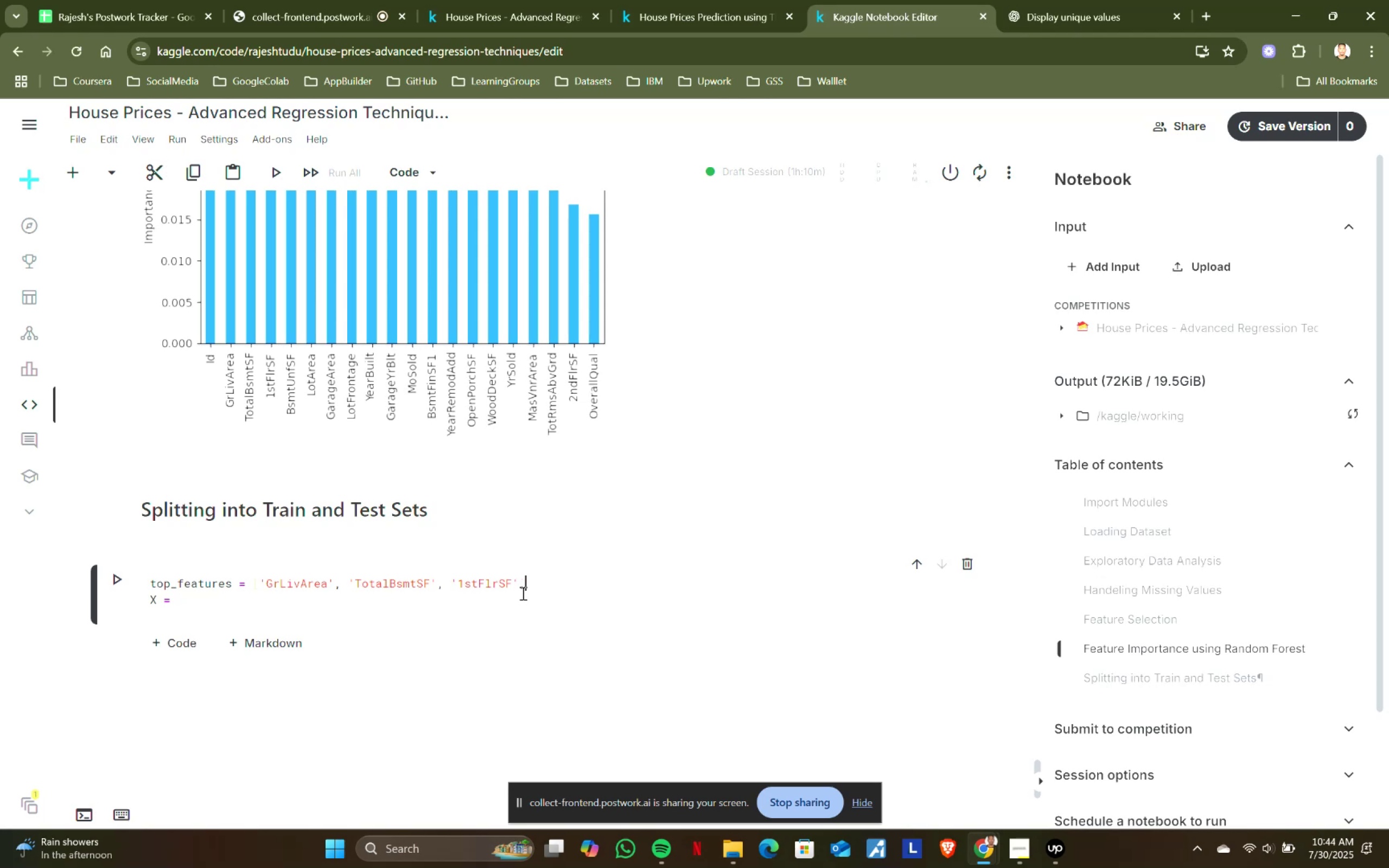 
key(Space)
 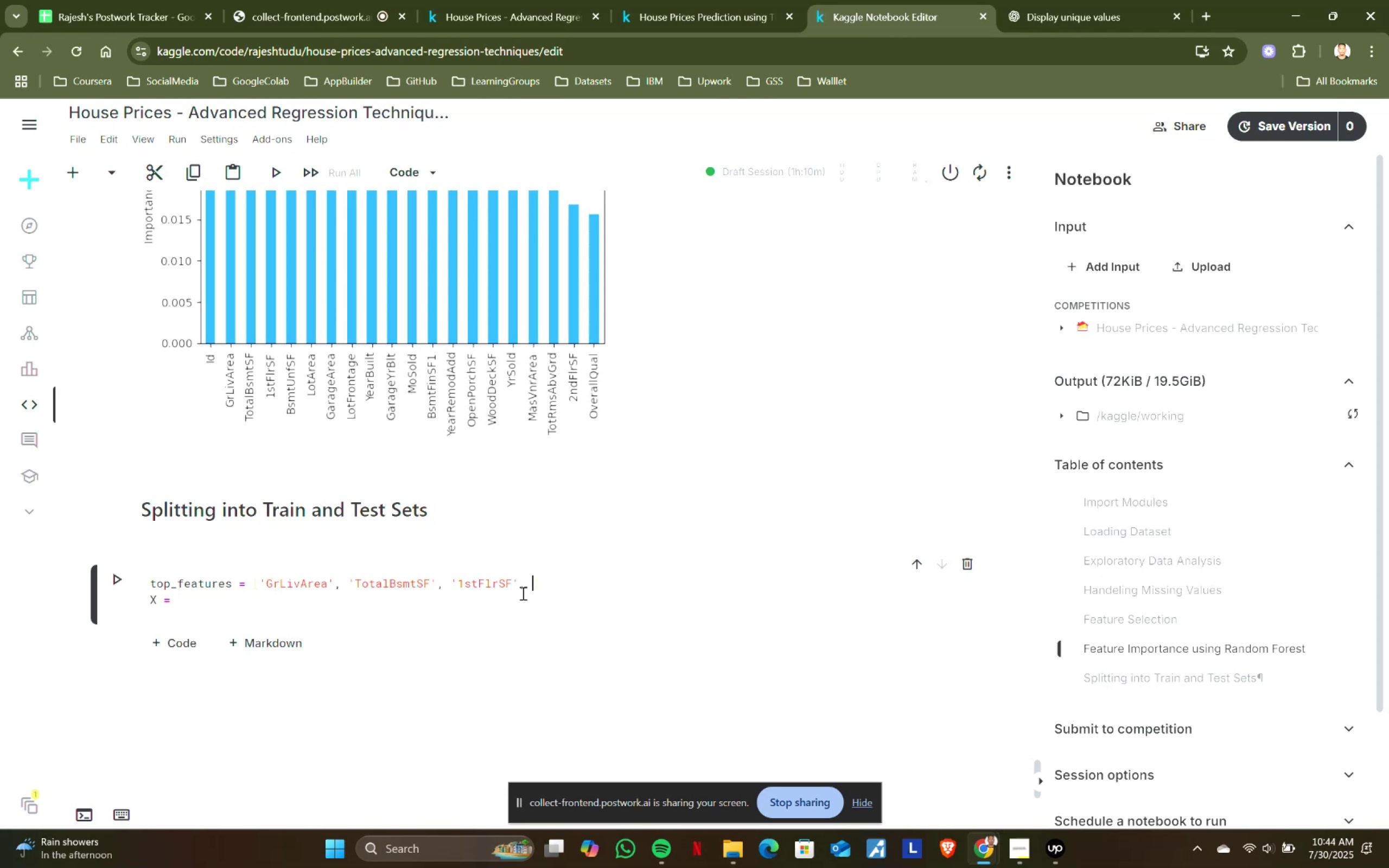 
key(Quote)
 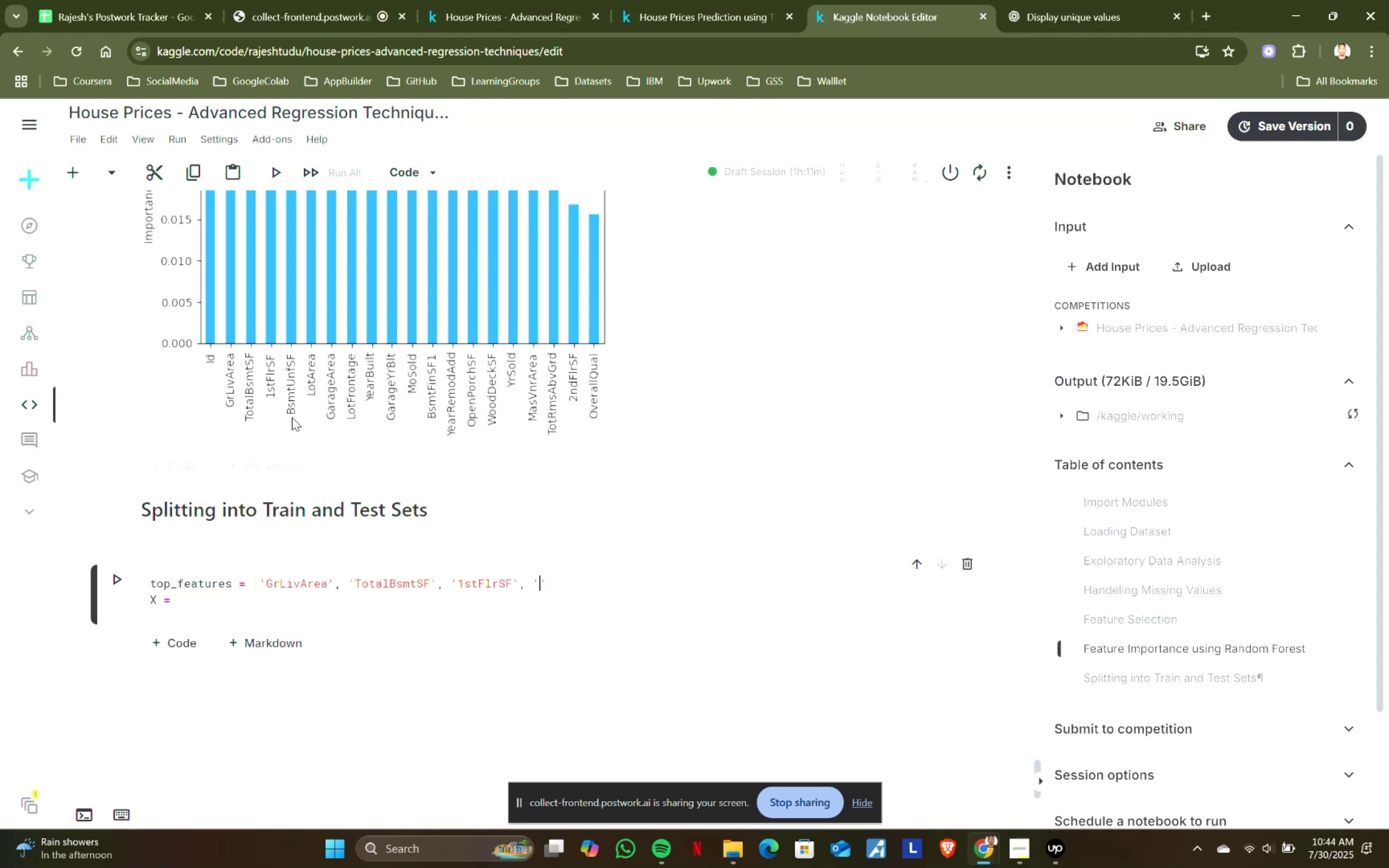 
scroll: coordinate [292, 417], scroll_direction: up, amount: 20.0
 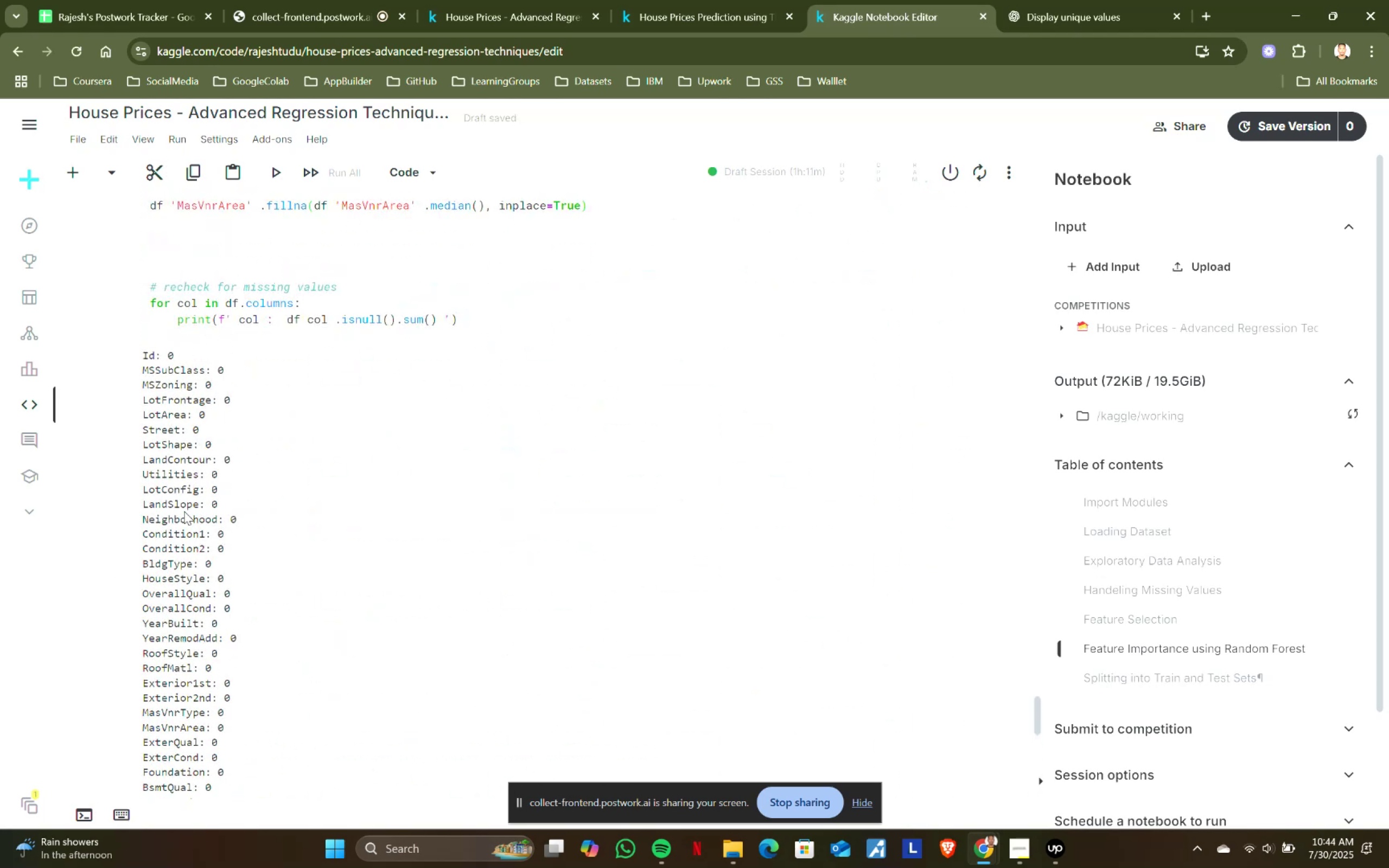 
scroll: coordinate [184, 511], scroll_direction: down, amount: 8.0
 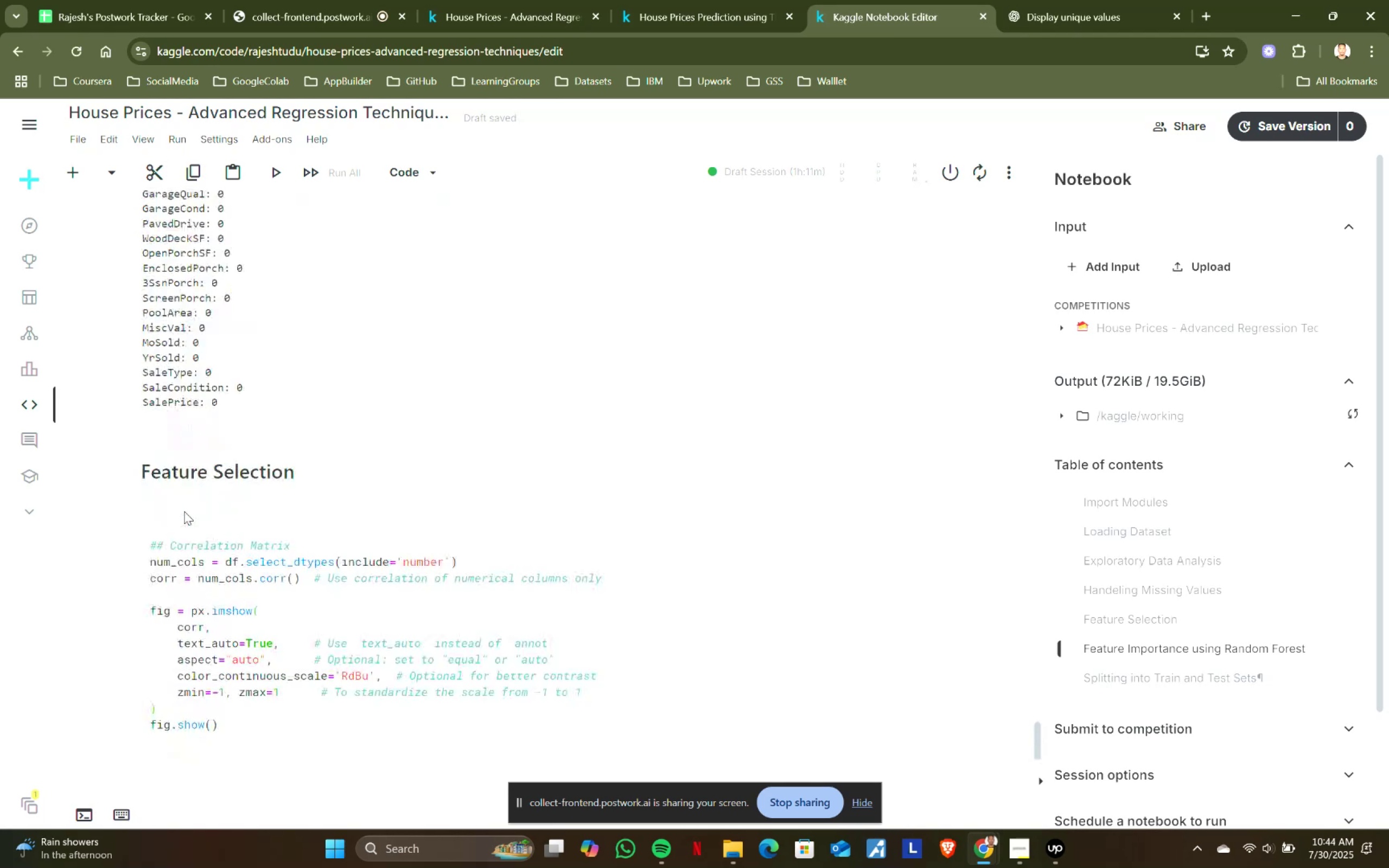 
scroll: coordinate [184, 511], scroll_direction: up, amount: 4.0
 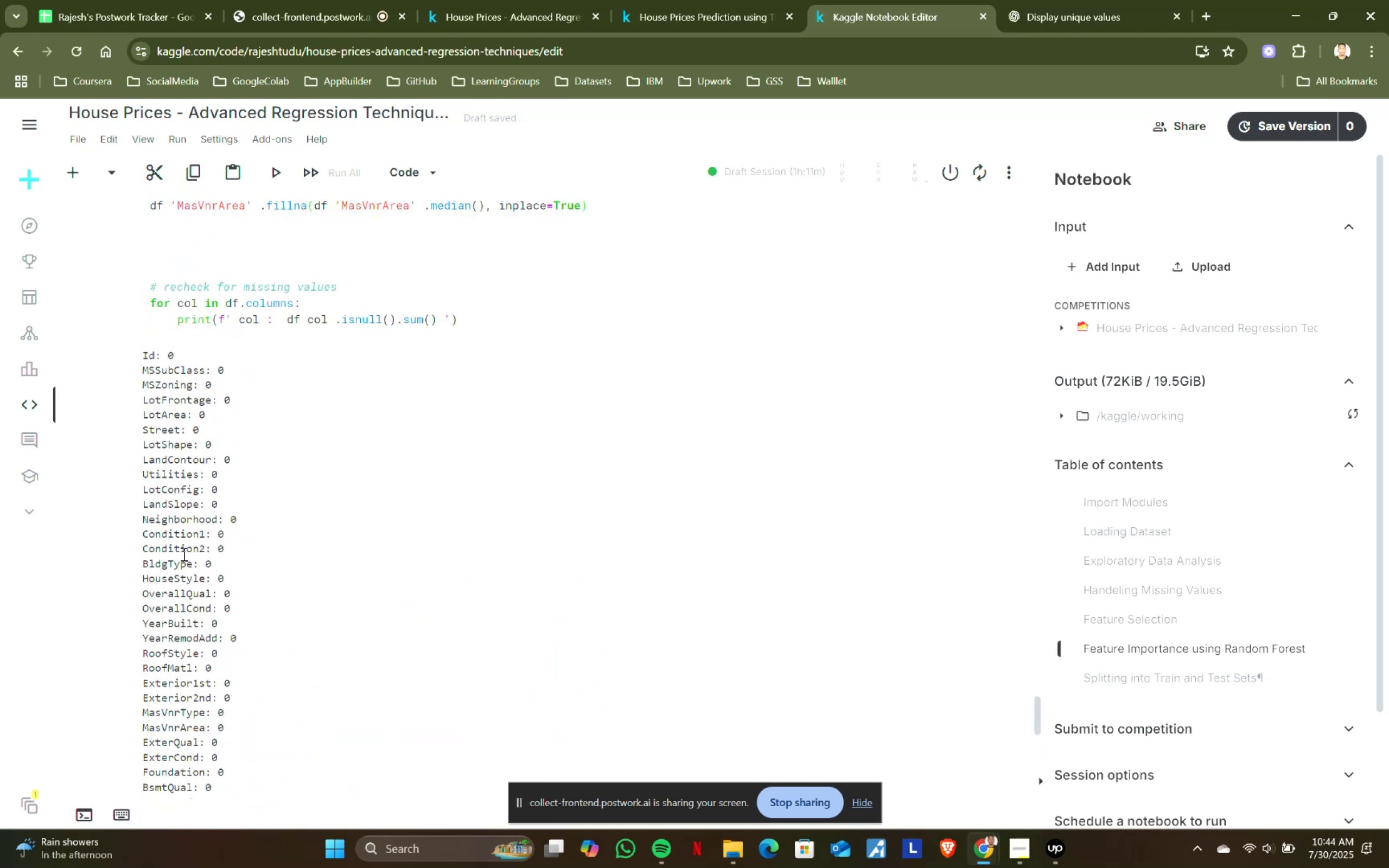 
wait(5.28)
 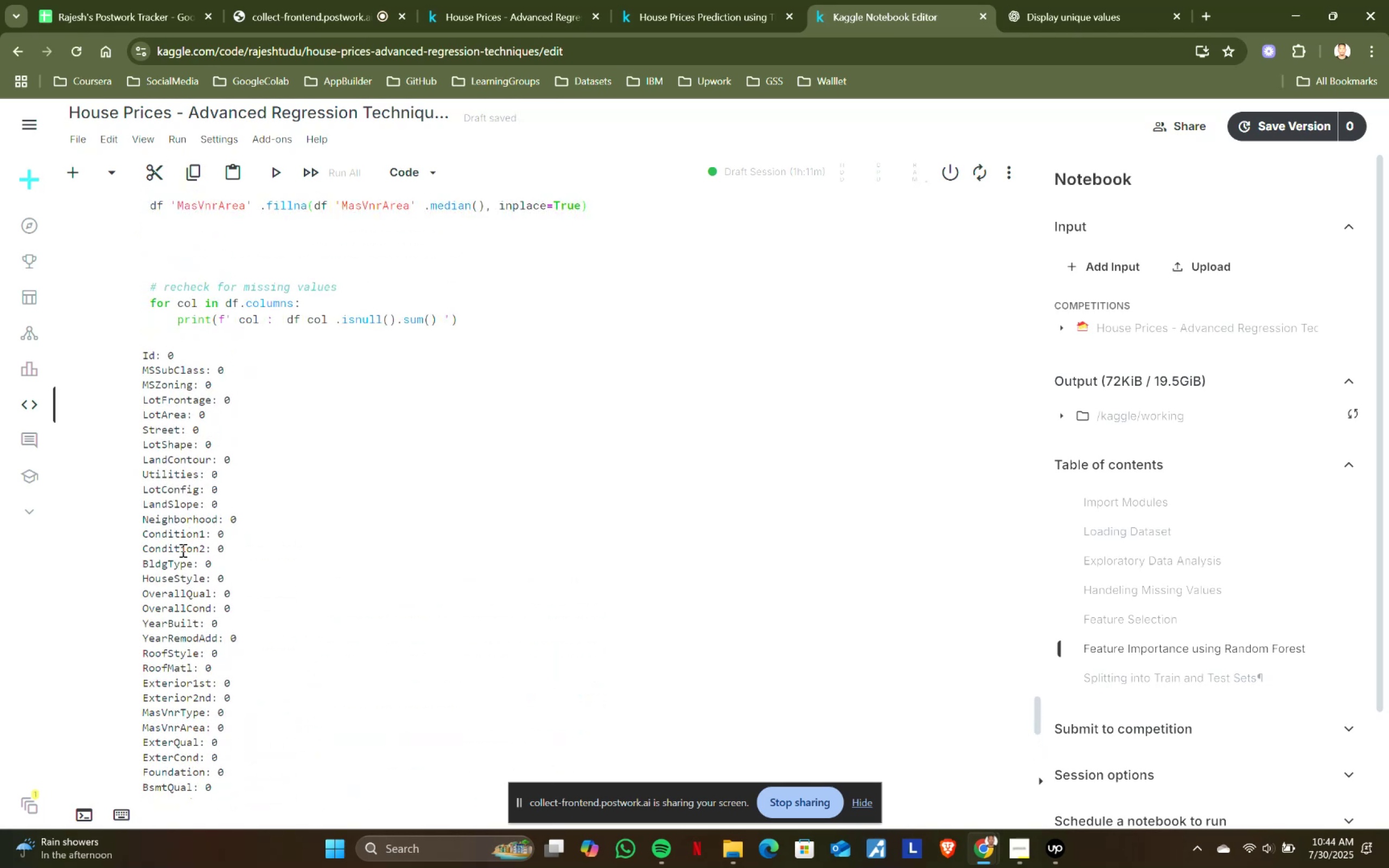 
scroll: coordinate [183, 554], scroll_direction: down, amount: 2.0
 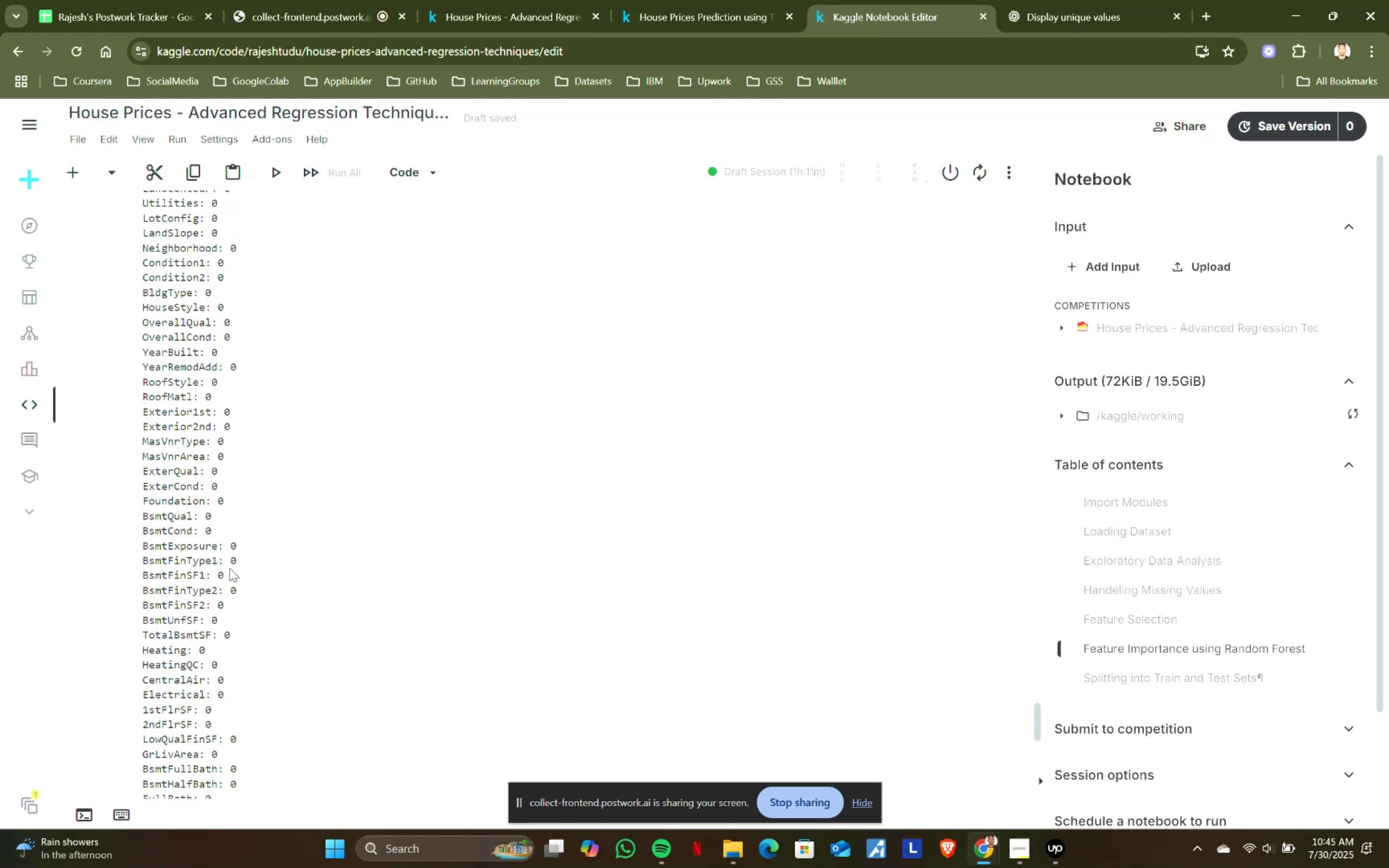 
left_click_drag(start_coordinate=[142, 604], to_coordinate=[202, 604])
 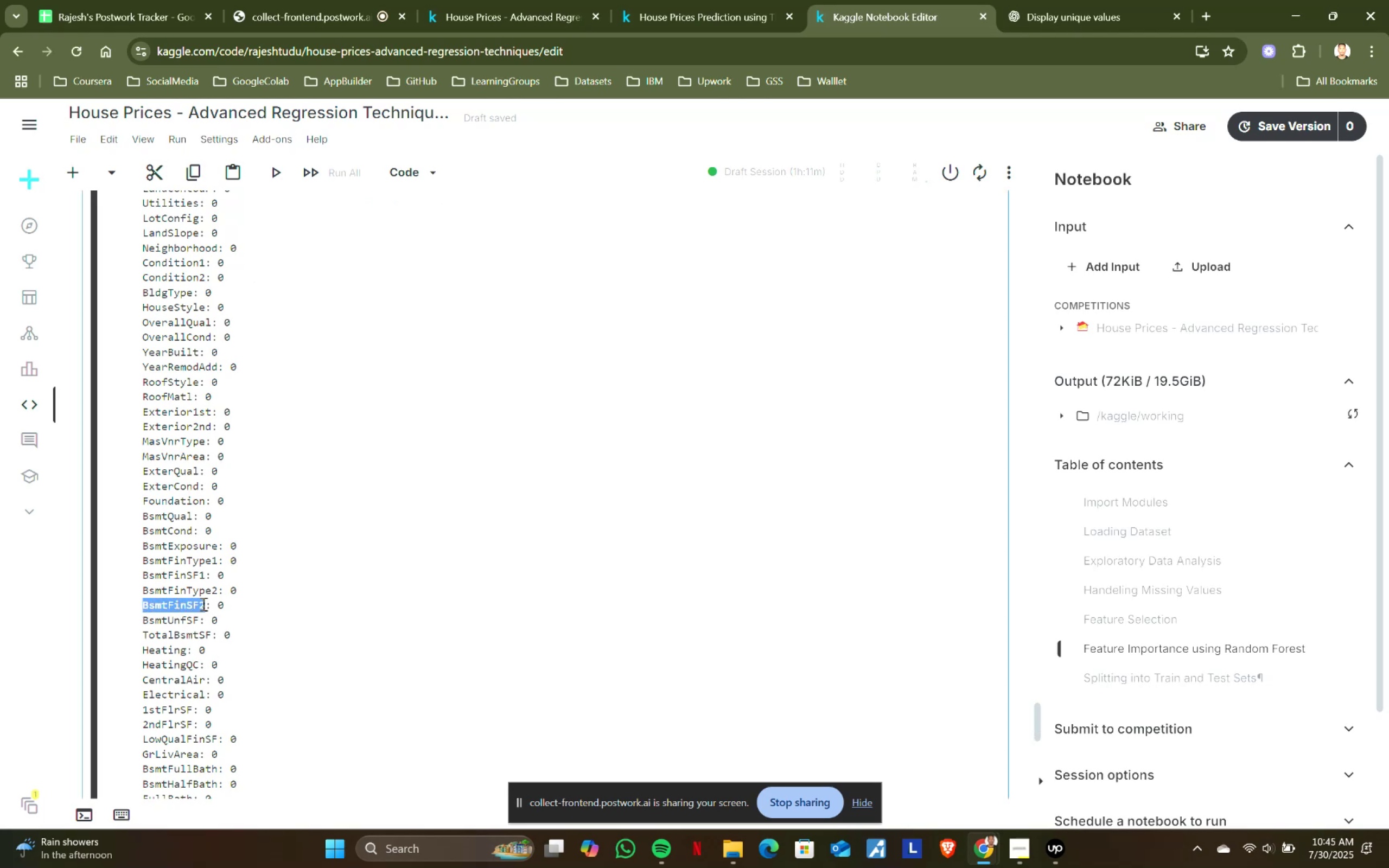 
key(Control+ControlLeft)
 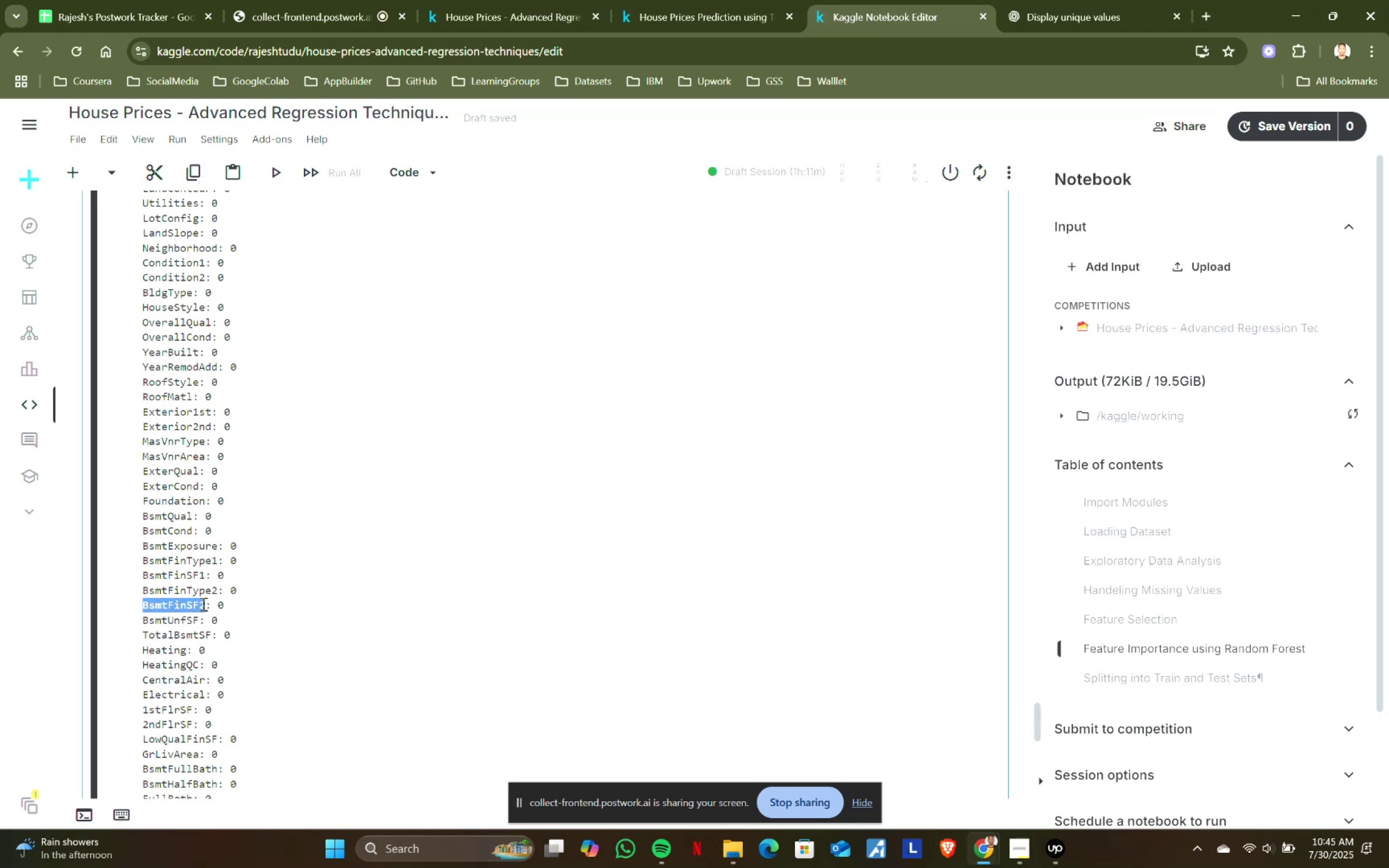 
key(Control+C)
 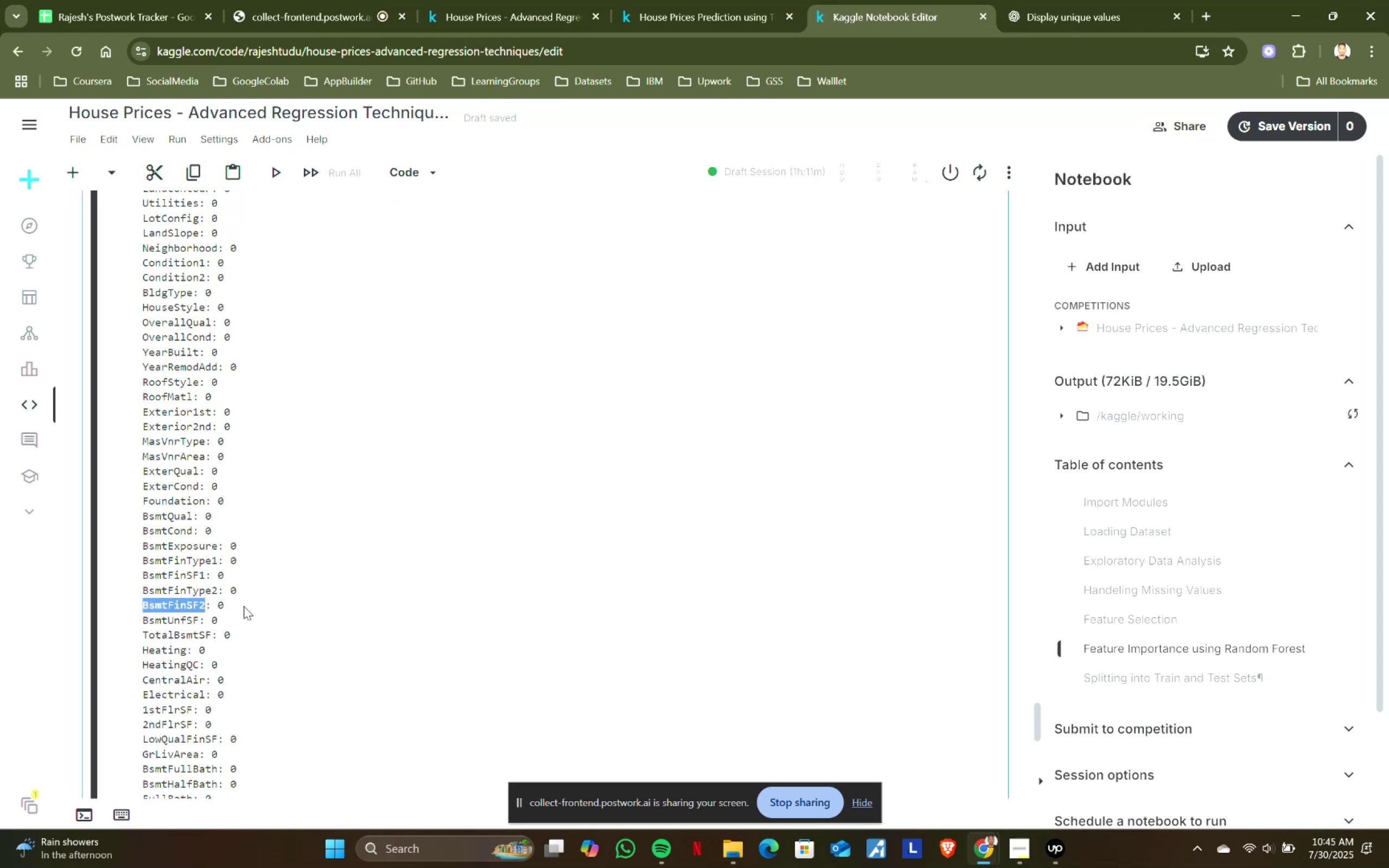 
key(Control+ControlLeft)
 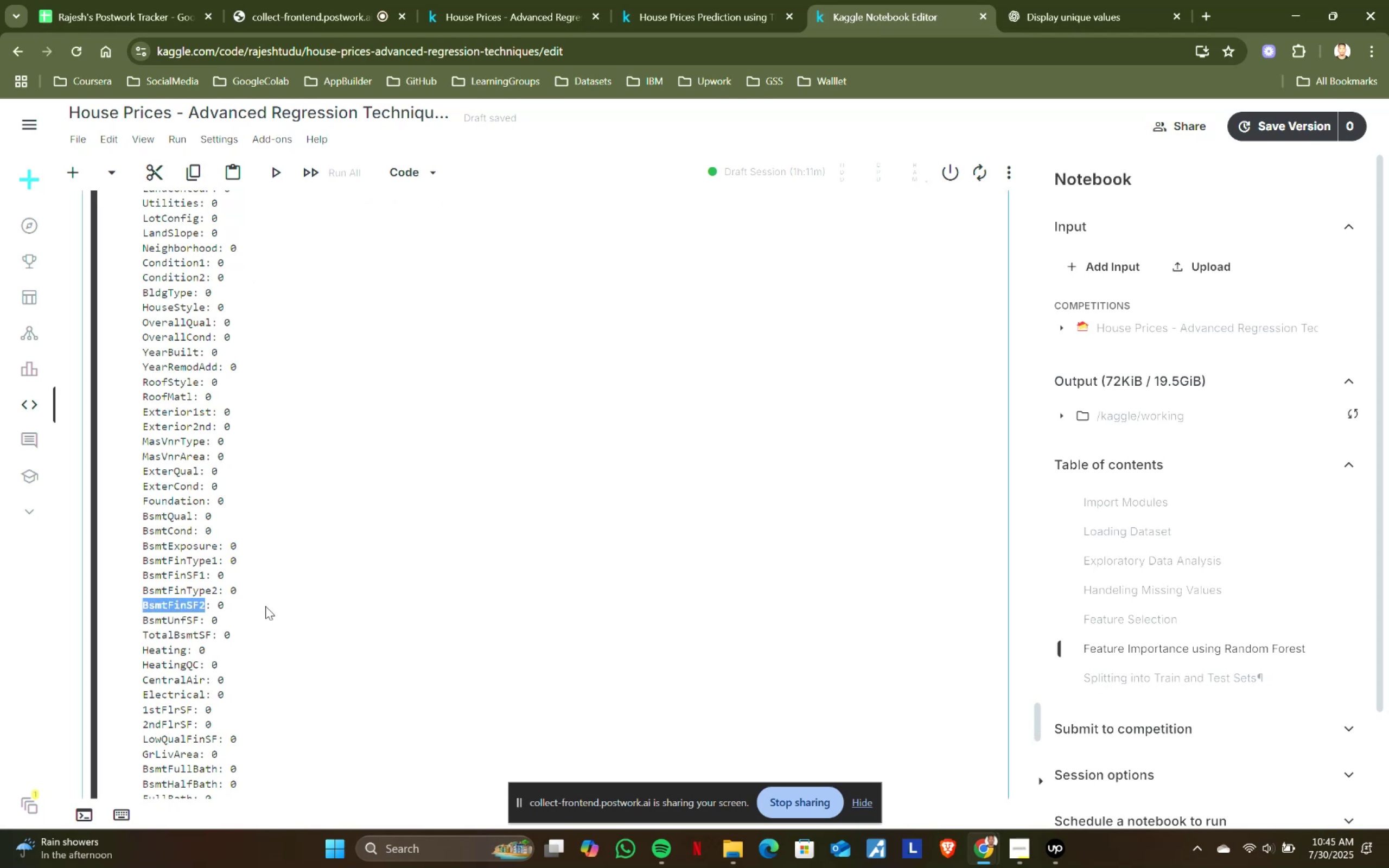 
key(Control+C)
 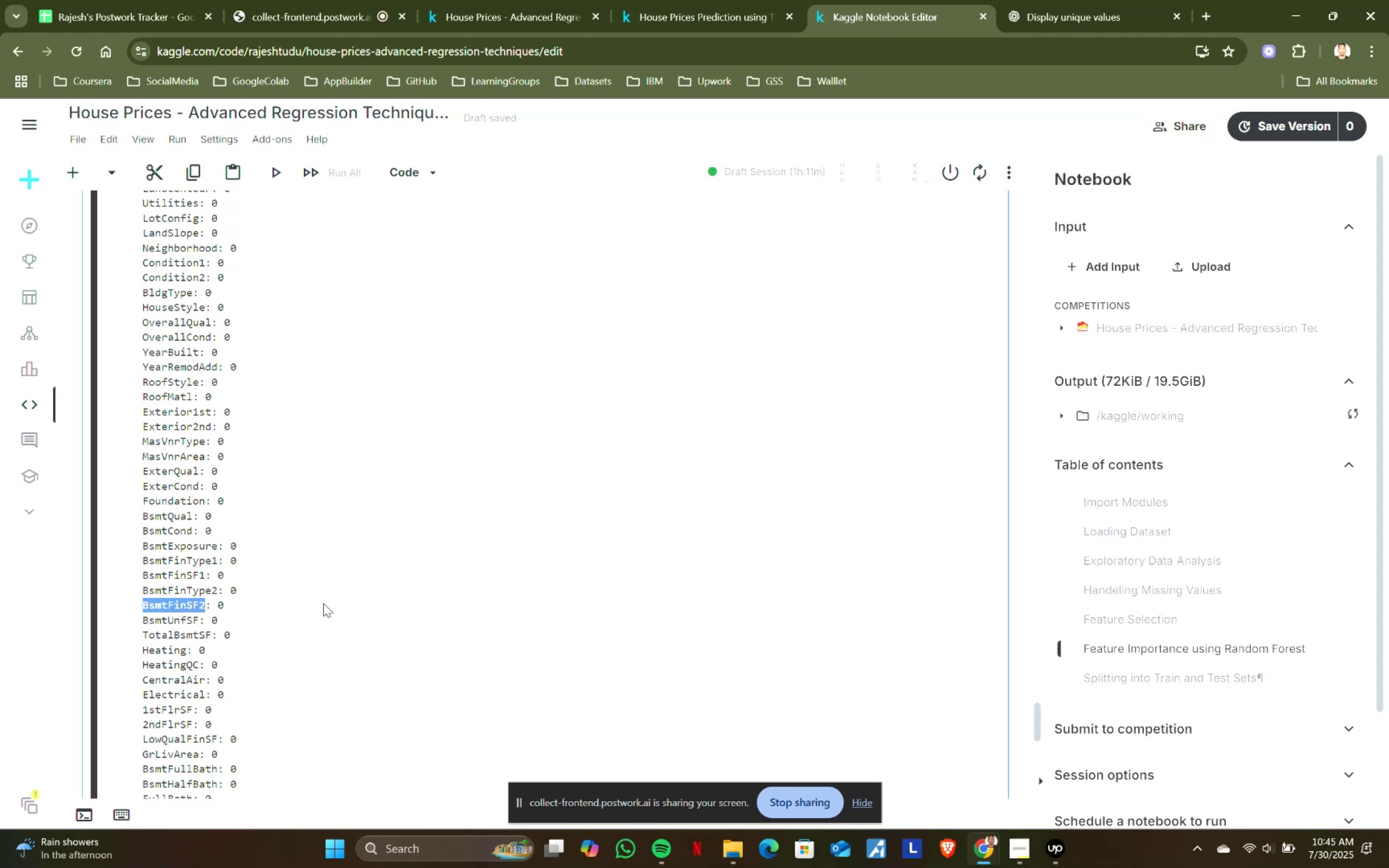 
scroll: coordinate [324, 603], scroll_direction: down, amount: 20.0
 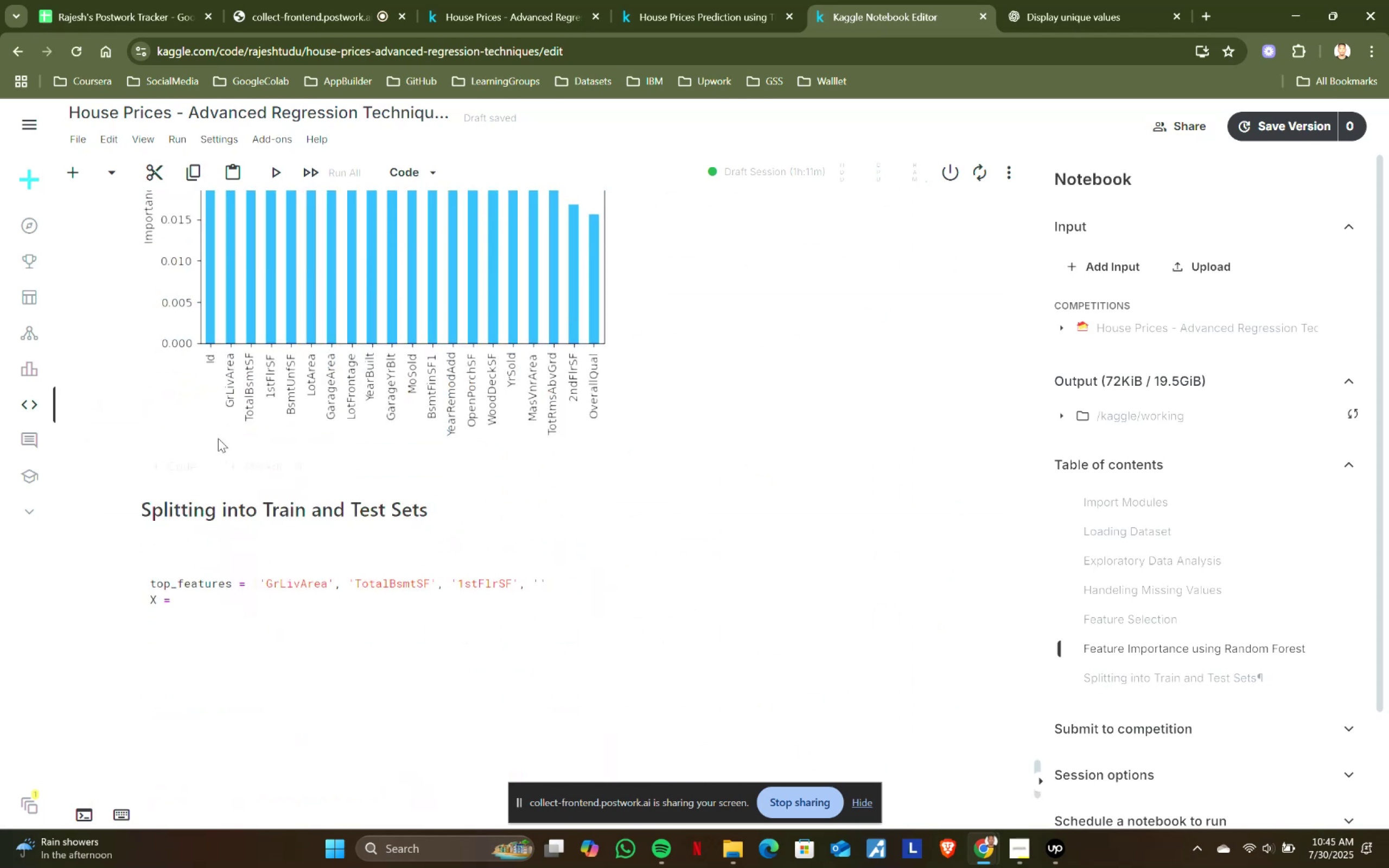 
wait(5.66)
 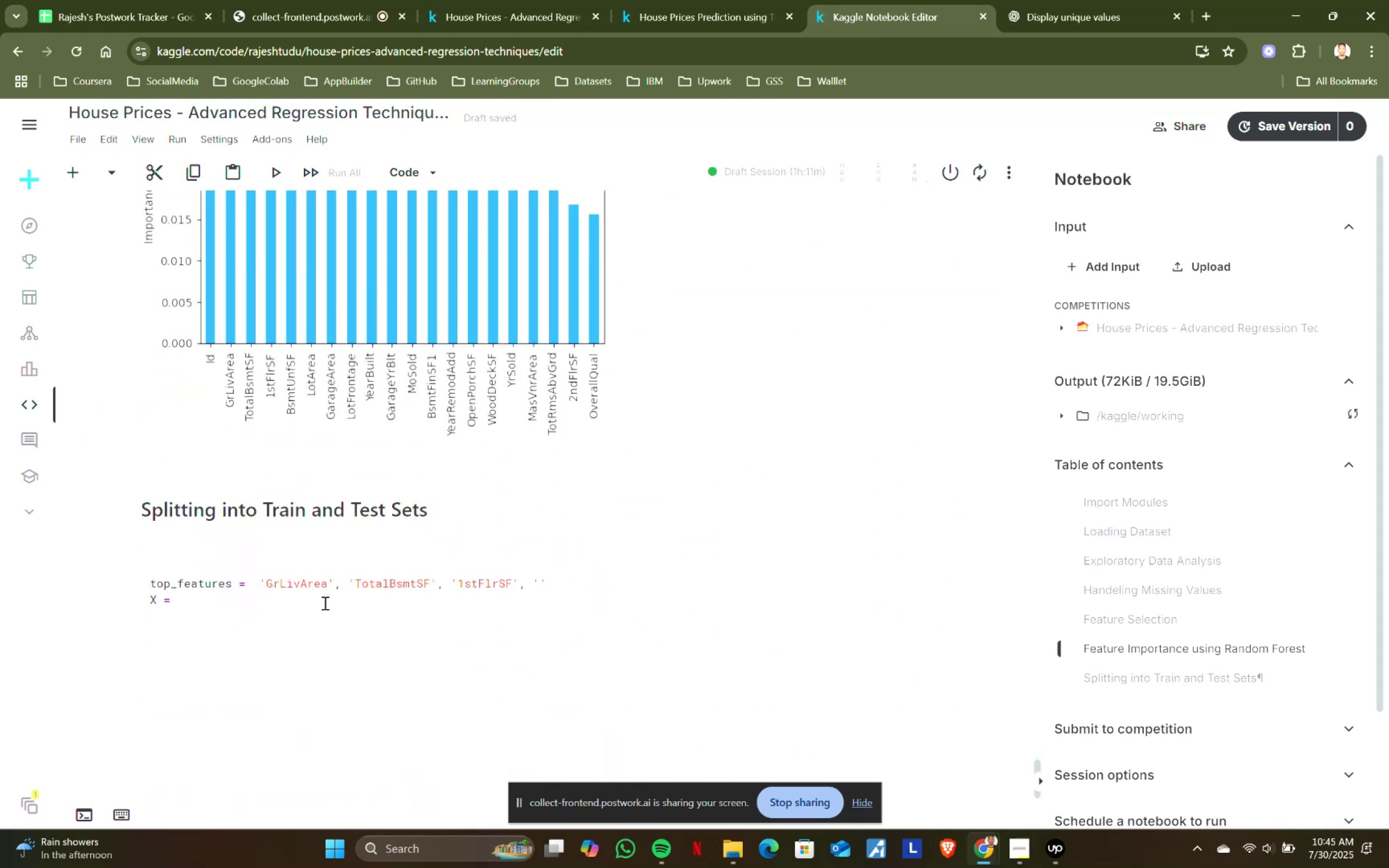 
scroll: coordinate [296, 449], scroll_direction: up, amount: 16.0
 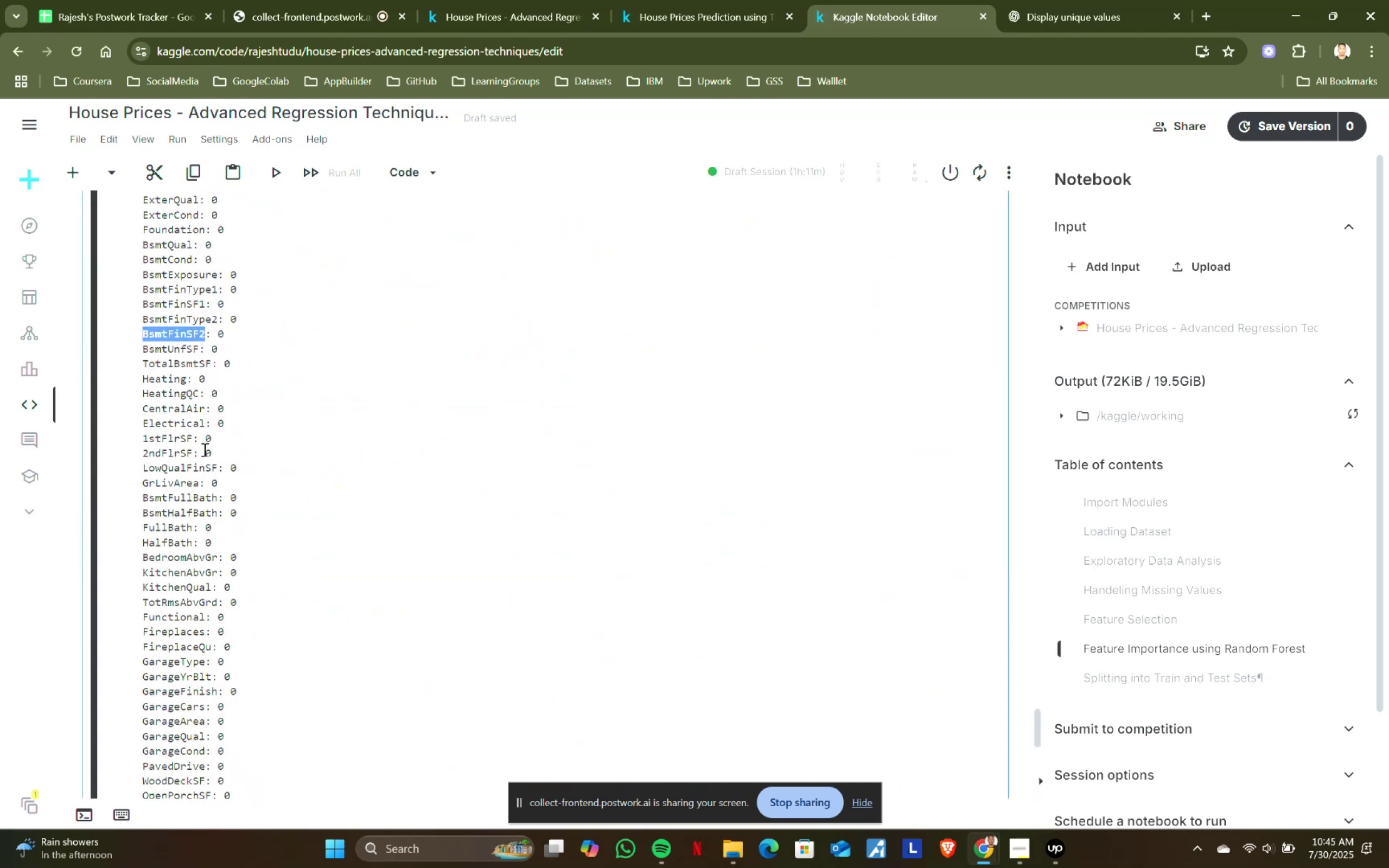 
scroll: coordinate [203, 449], scroll_direction: down, amount: 2.0
 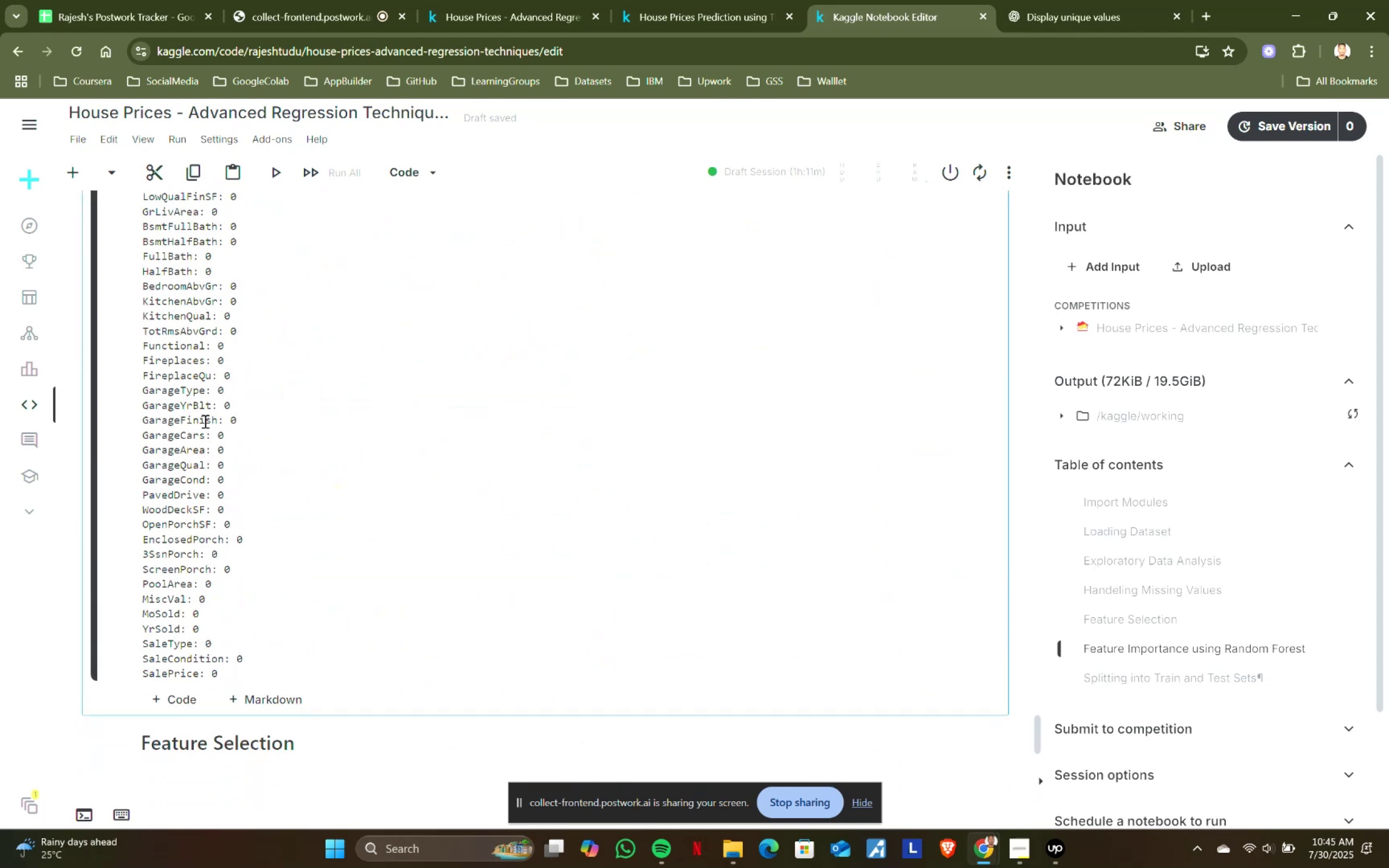 
scroll: coordinate [230, 387], scroll_direction: up, amount: 2.0
 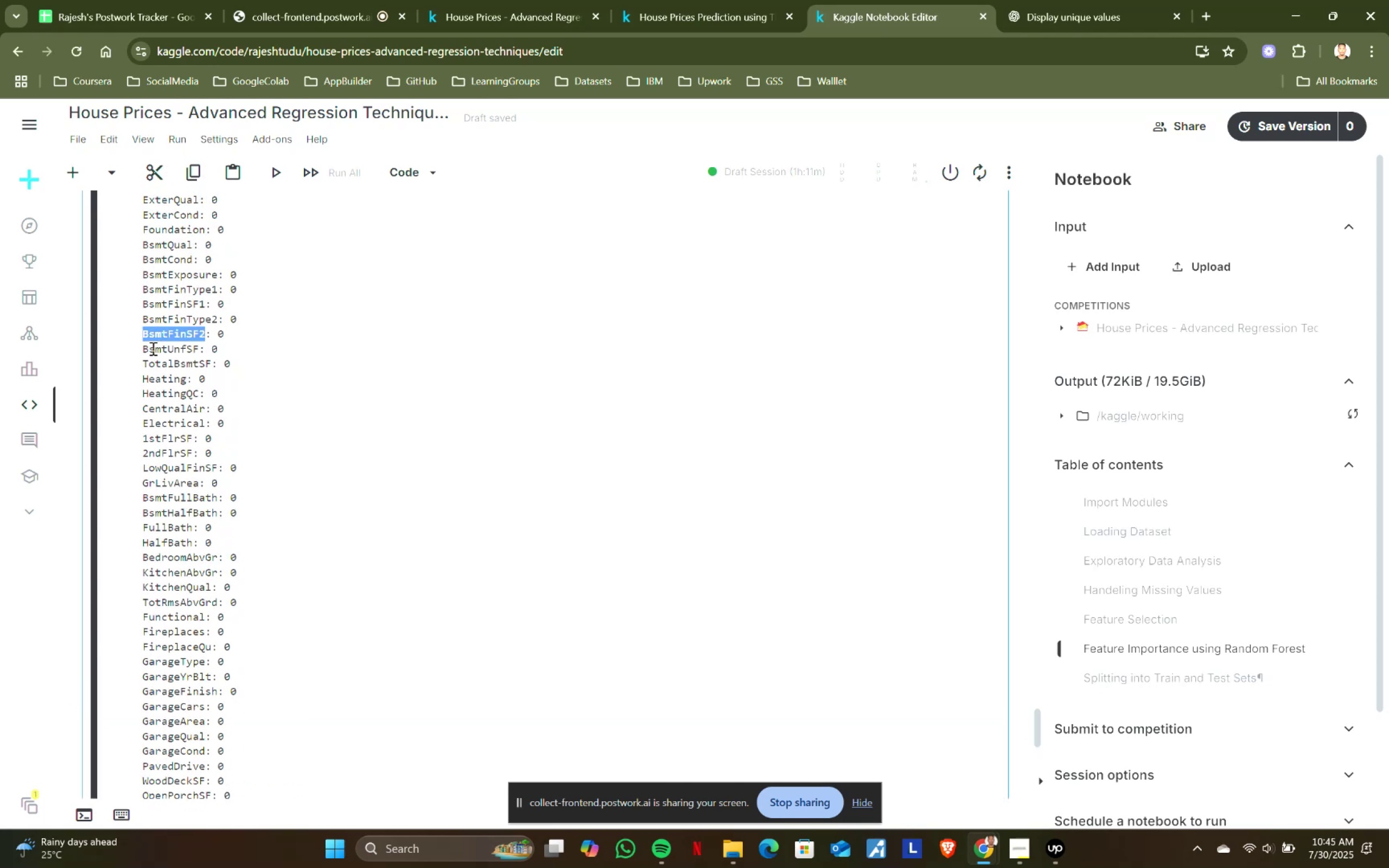 
left_click_drag(start_coordinate=[144, 346], to_coordinate=[196, 346])
 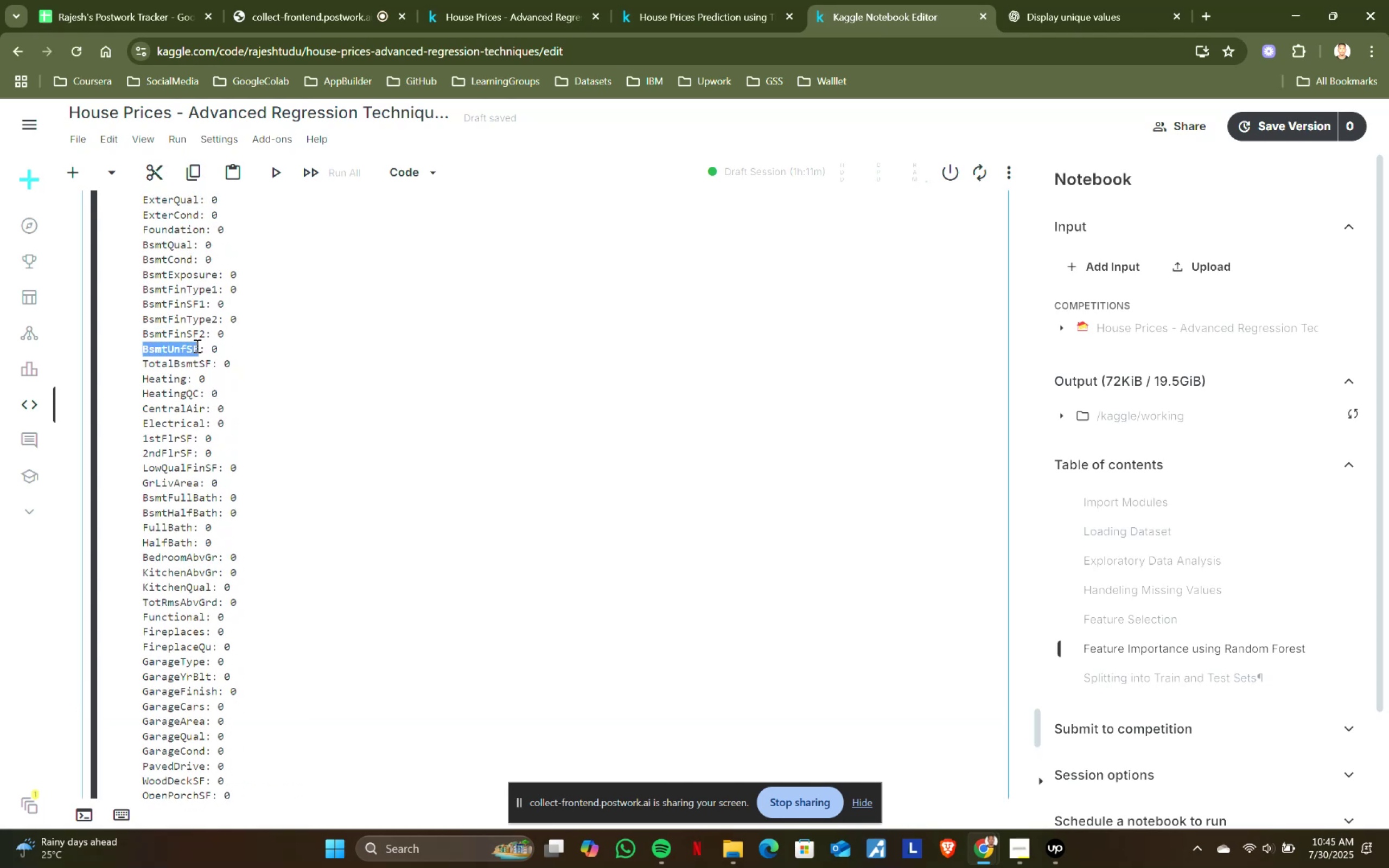 
key(Control+ControlLeft)
 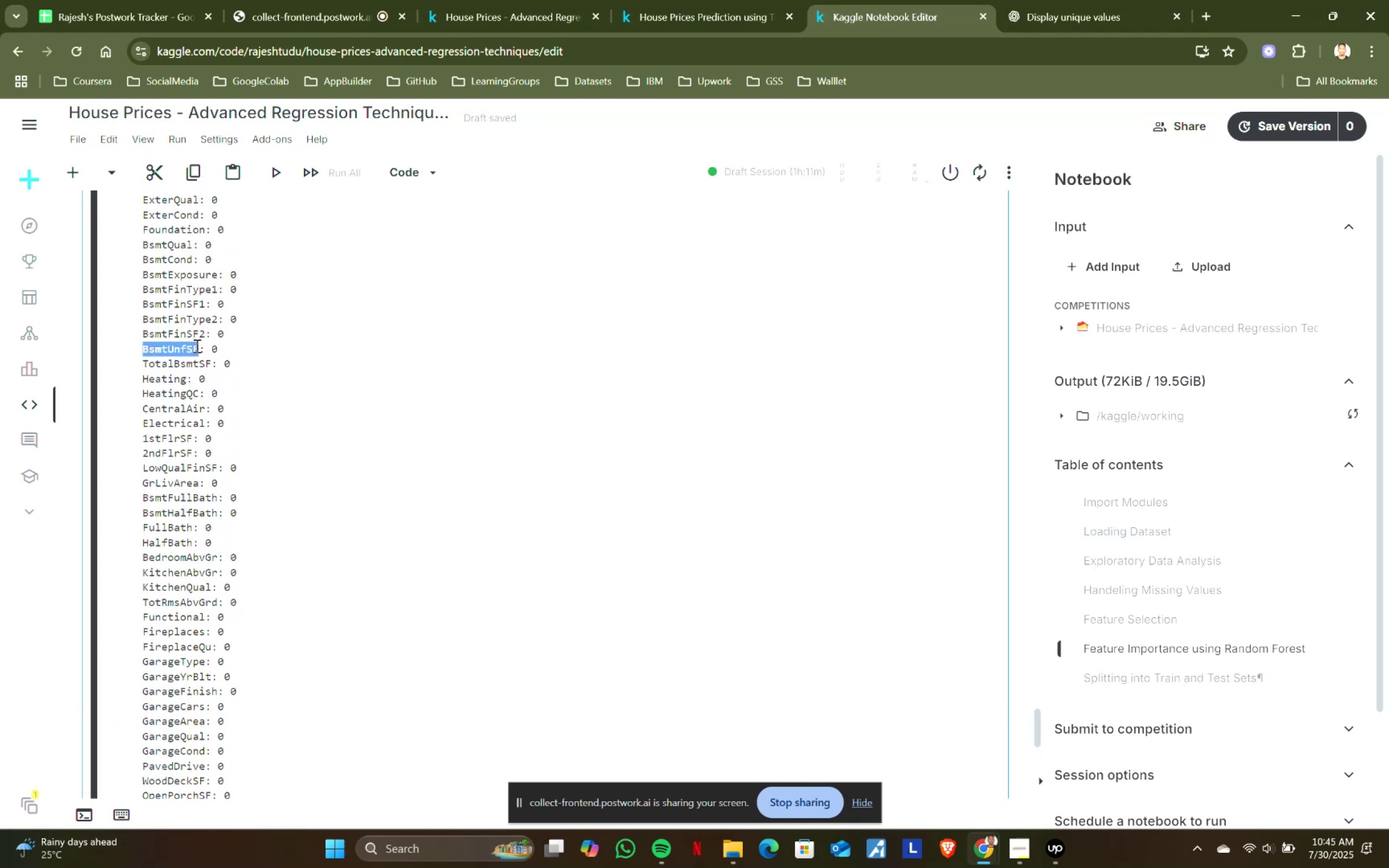 
key(Control+C)
 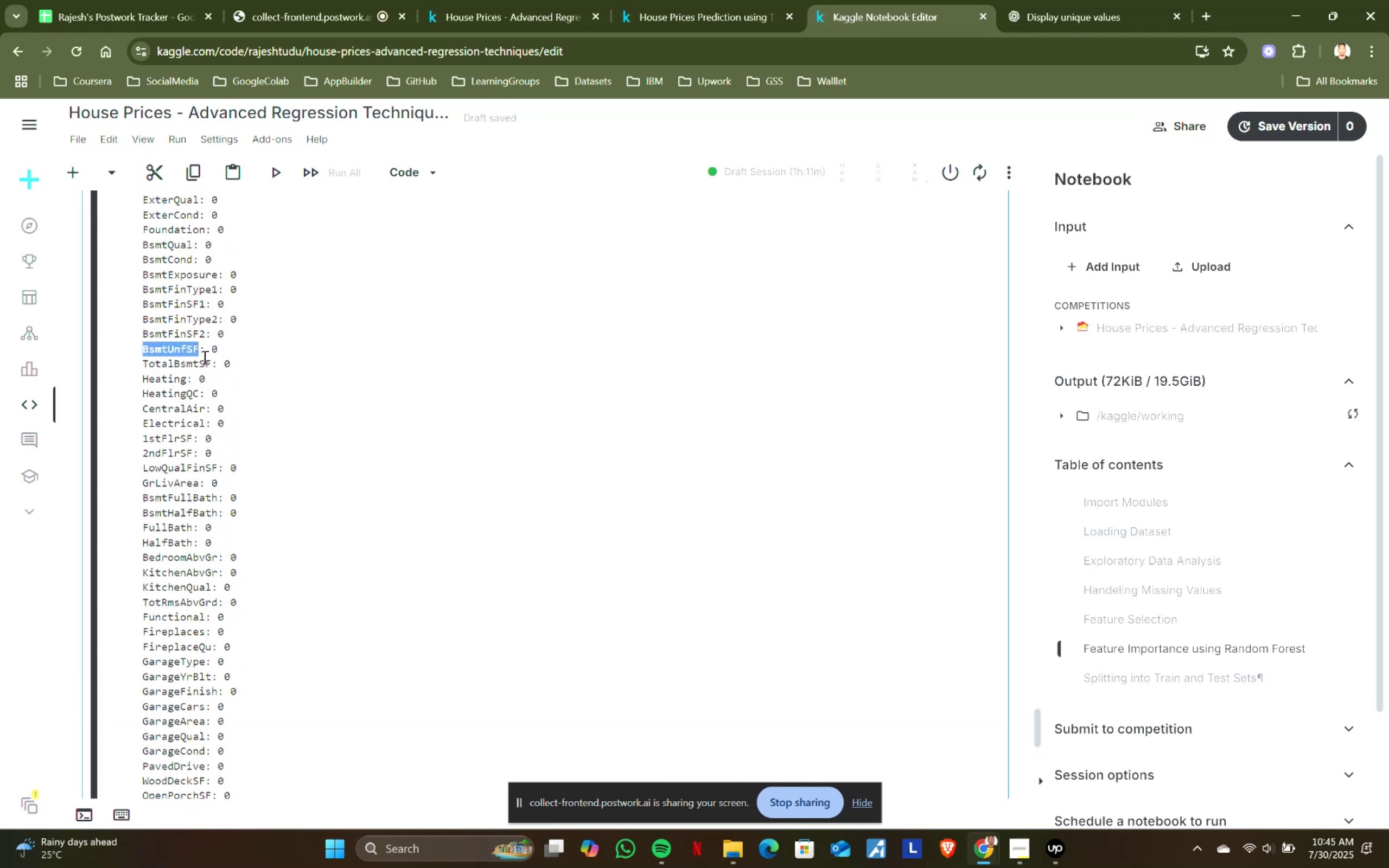 
key(Control+ControlLeft)
 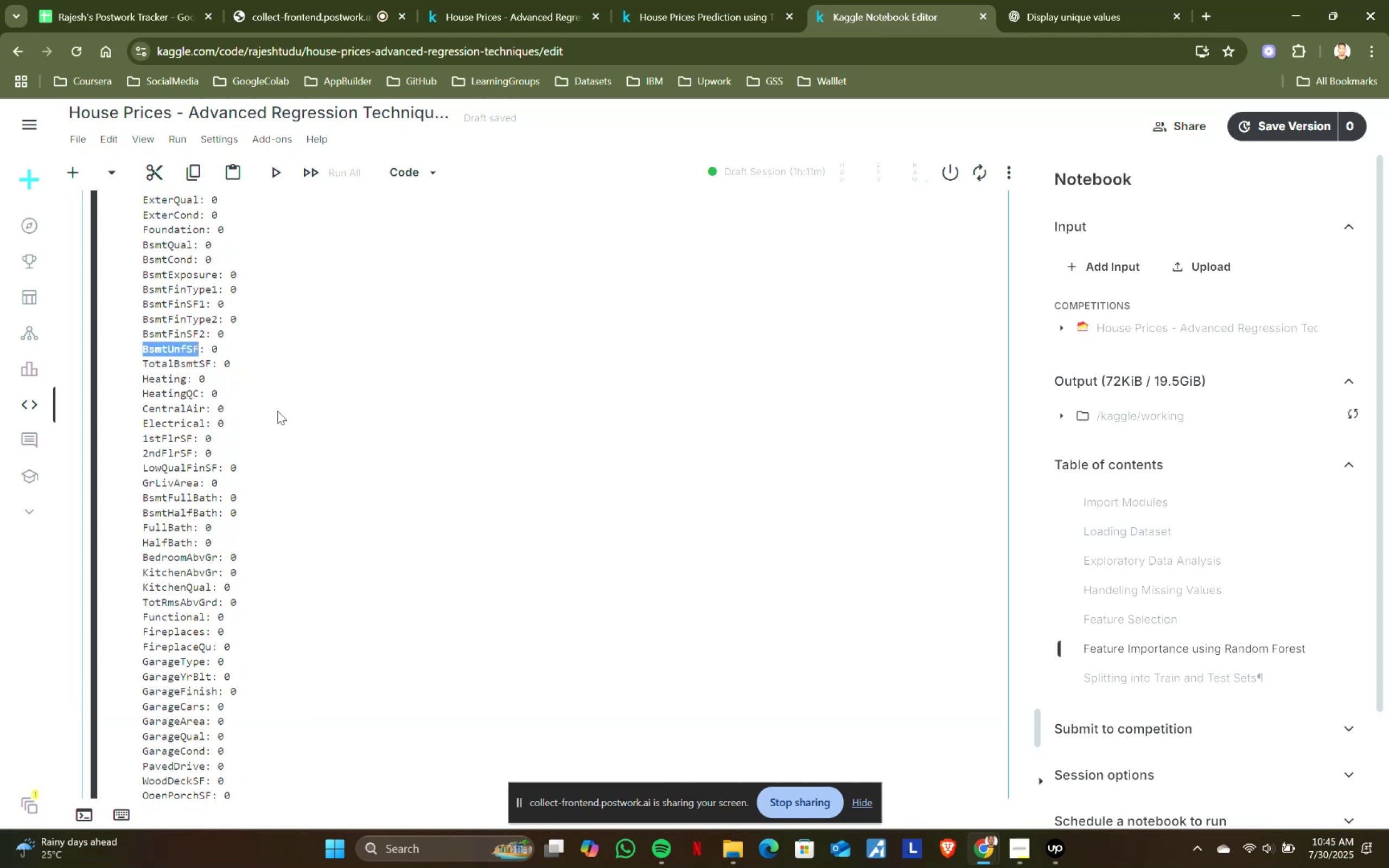 
key(Control+C)
 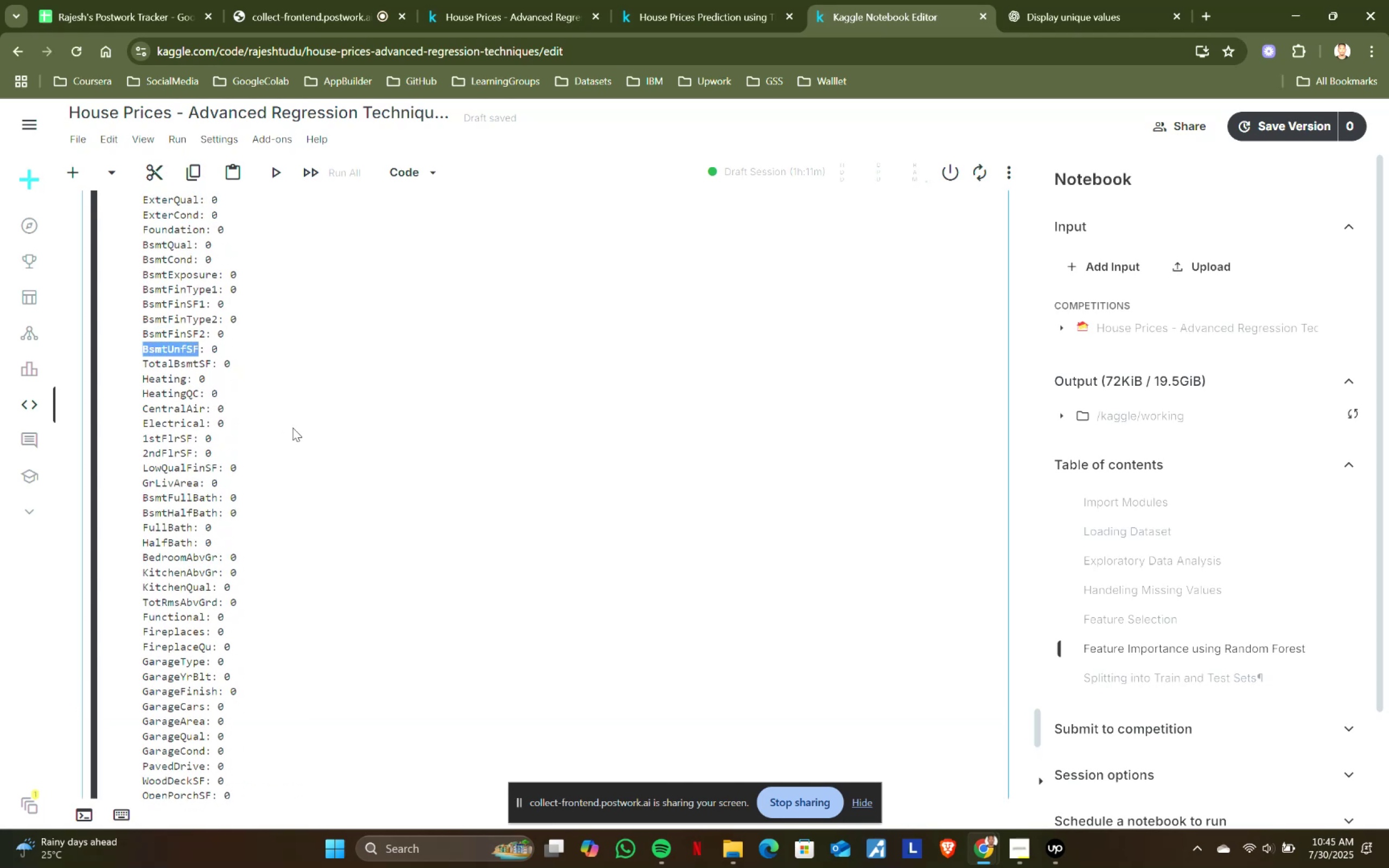 
scroll: coordinate [481, 463], scroll_direction: down, amount: 17.0
 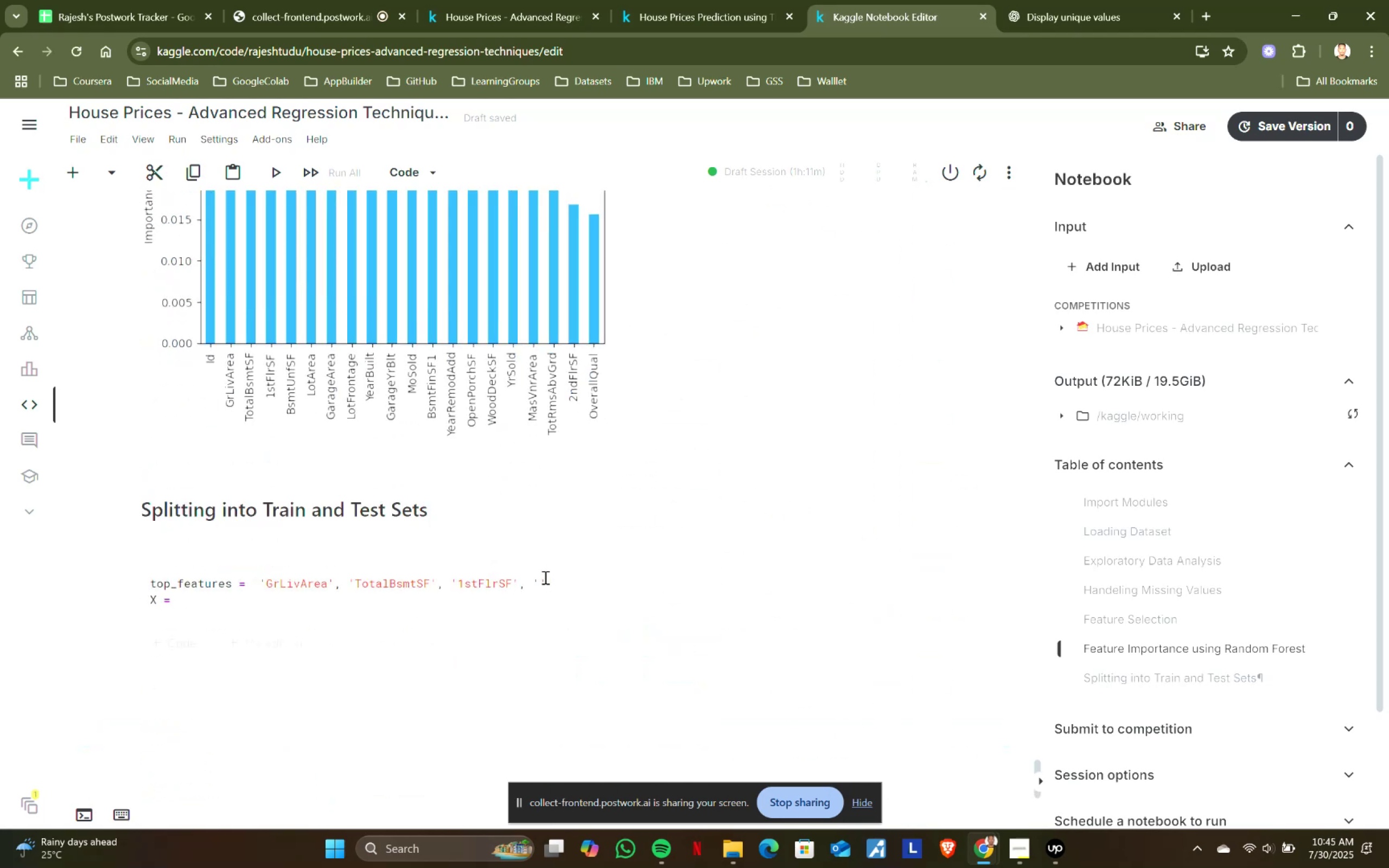 
left_click([540, 578])
 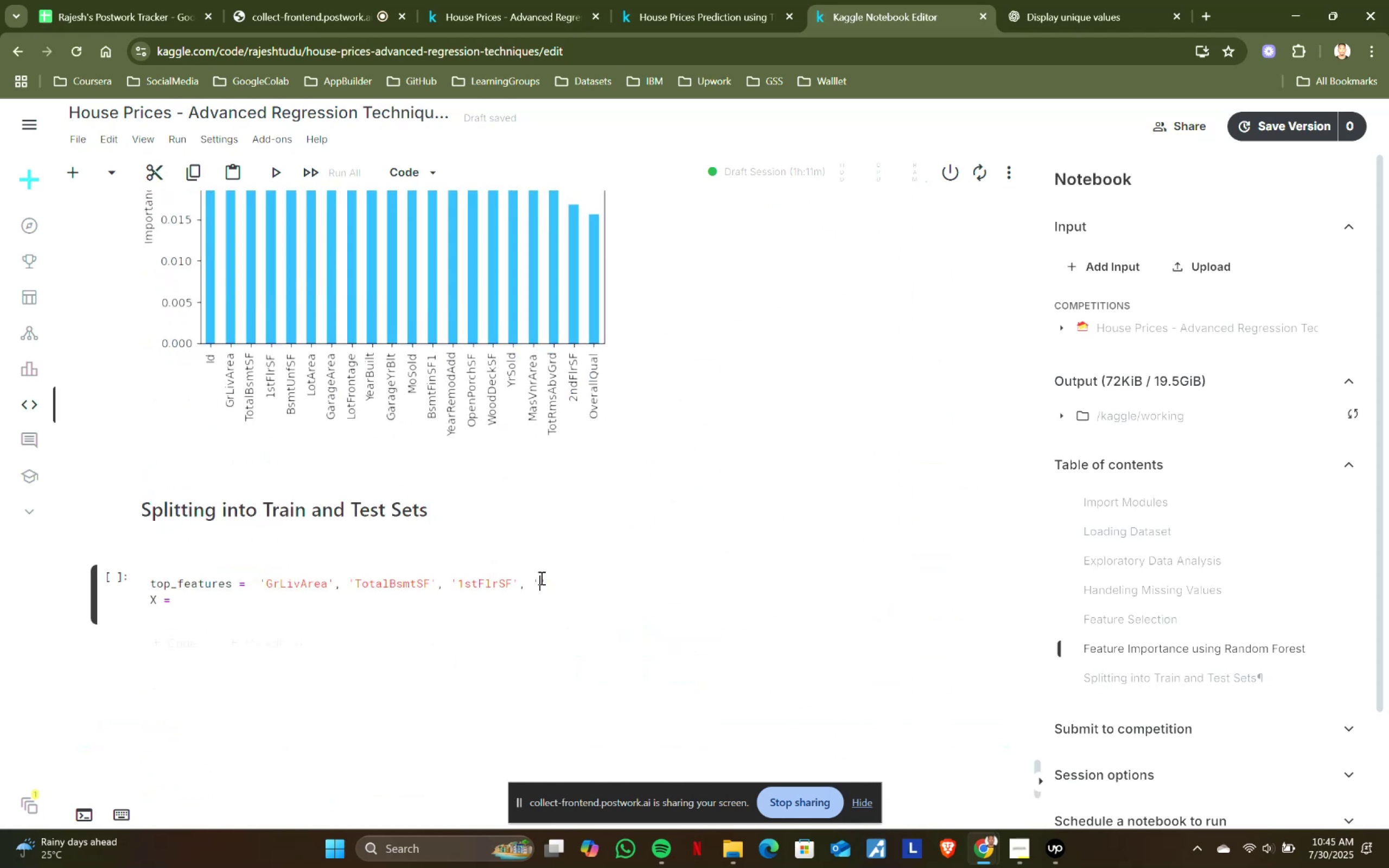 
key(Control+ControlLeft)
 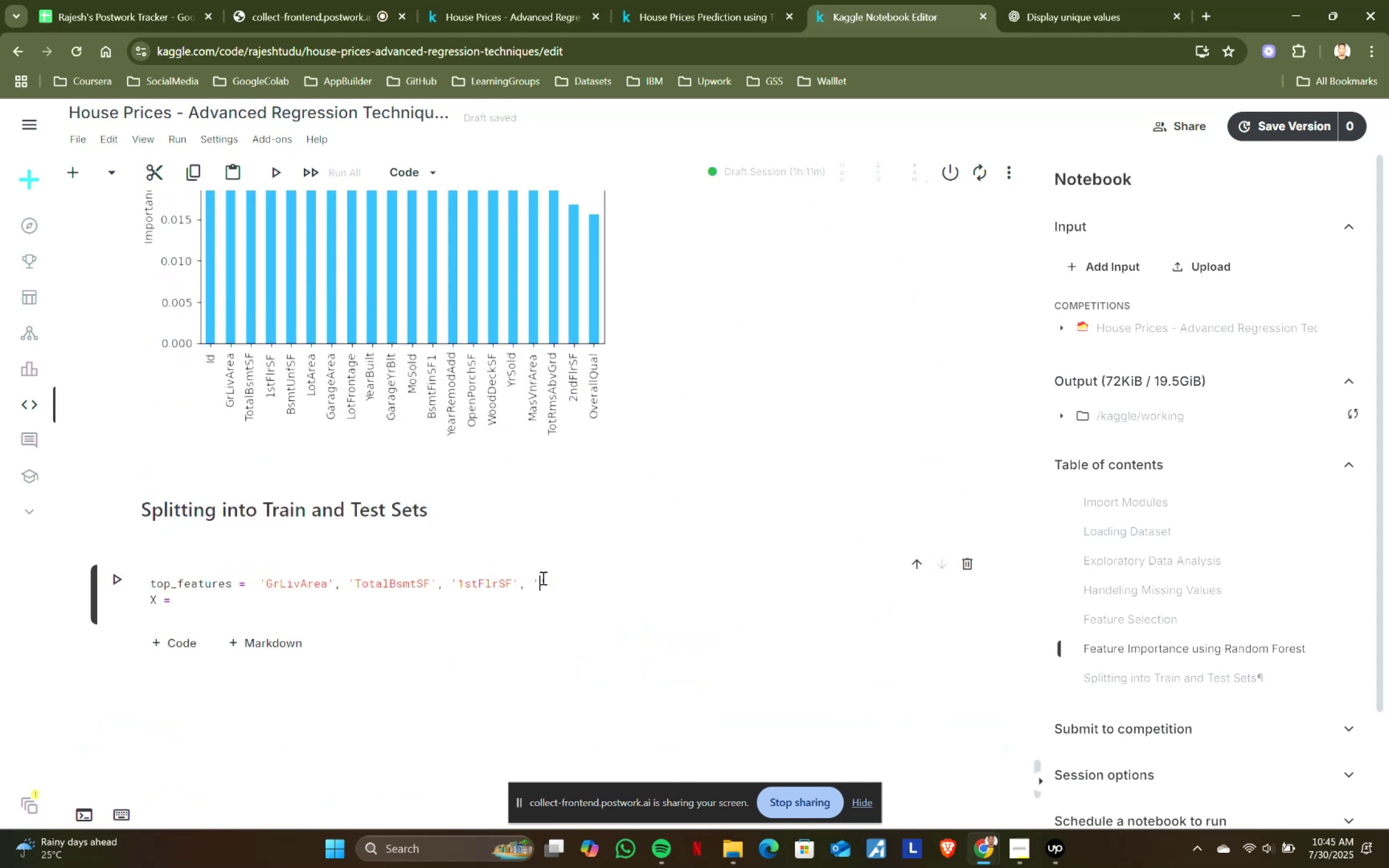 
key(Control+V)
 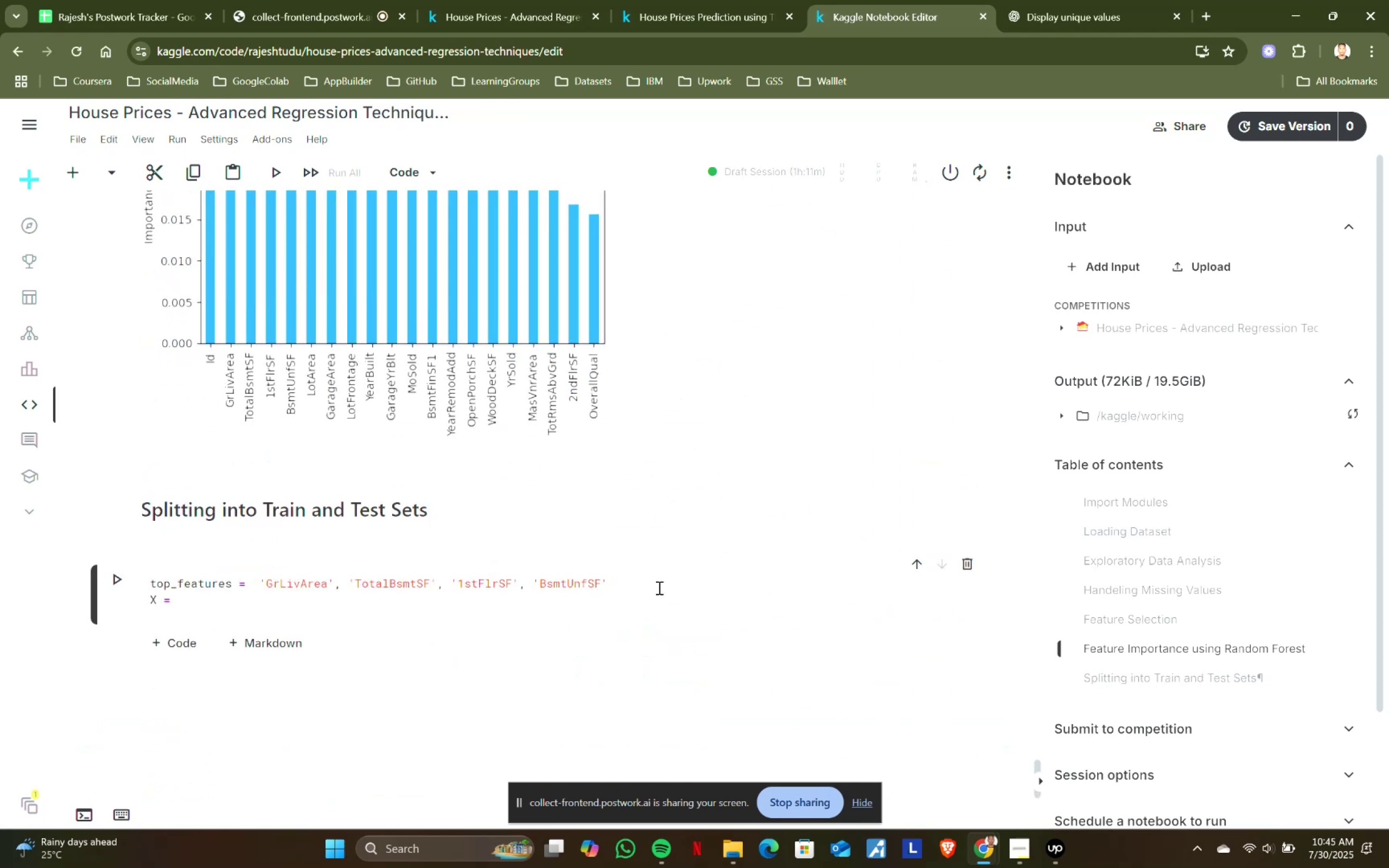 
key(ArrowRight)
 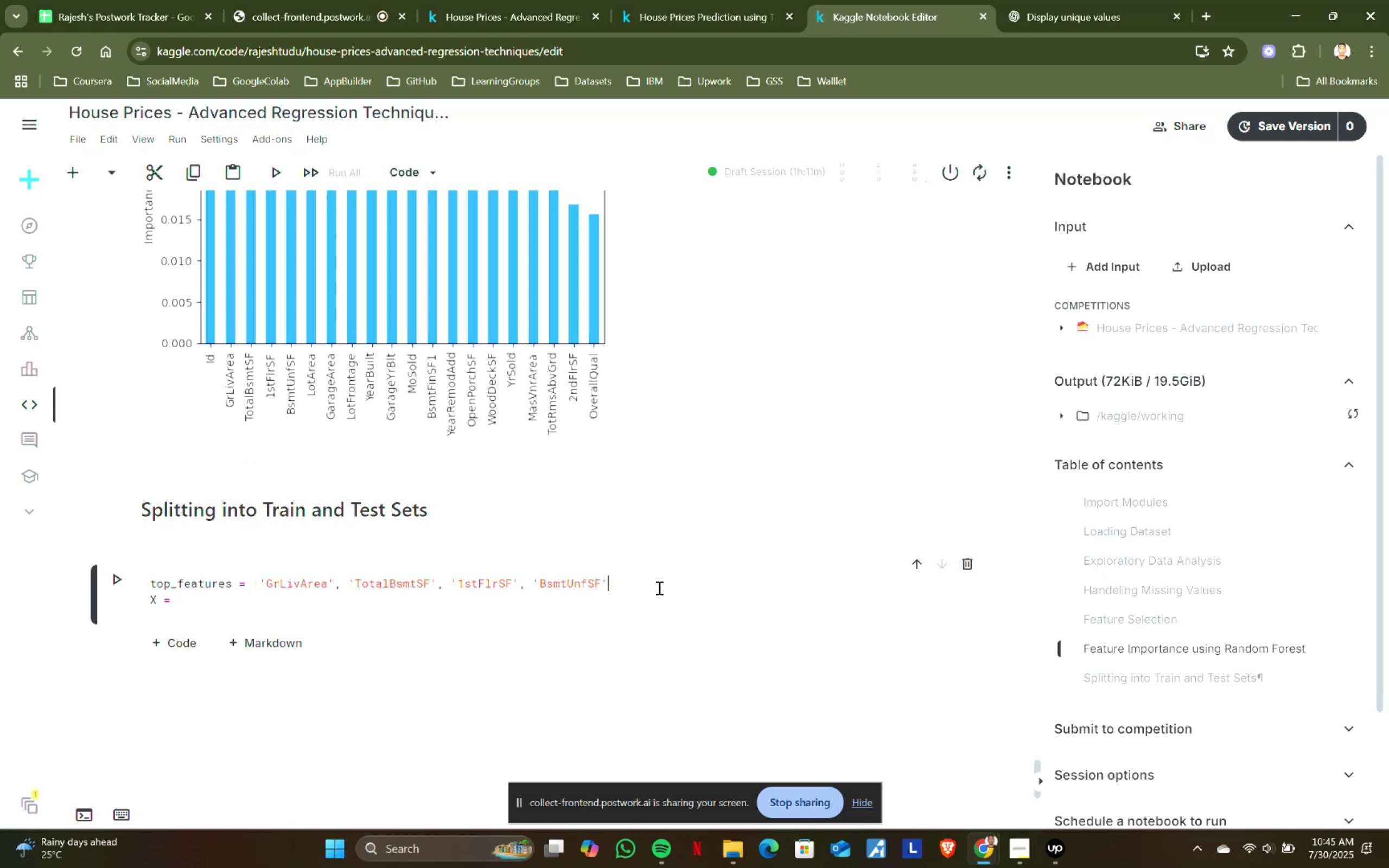 
type(, Lo)
key(Backspace)
key(Backspace)
type('LotArea)
 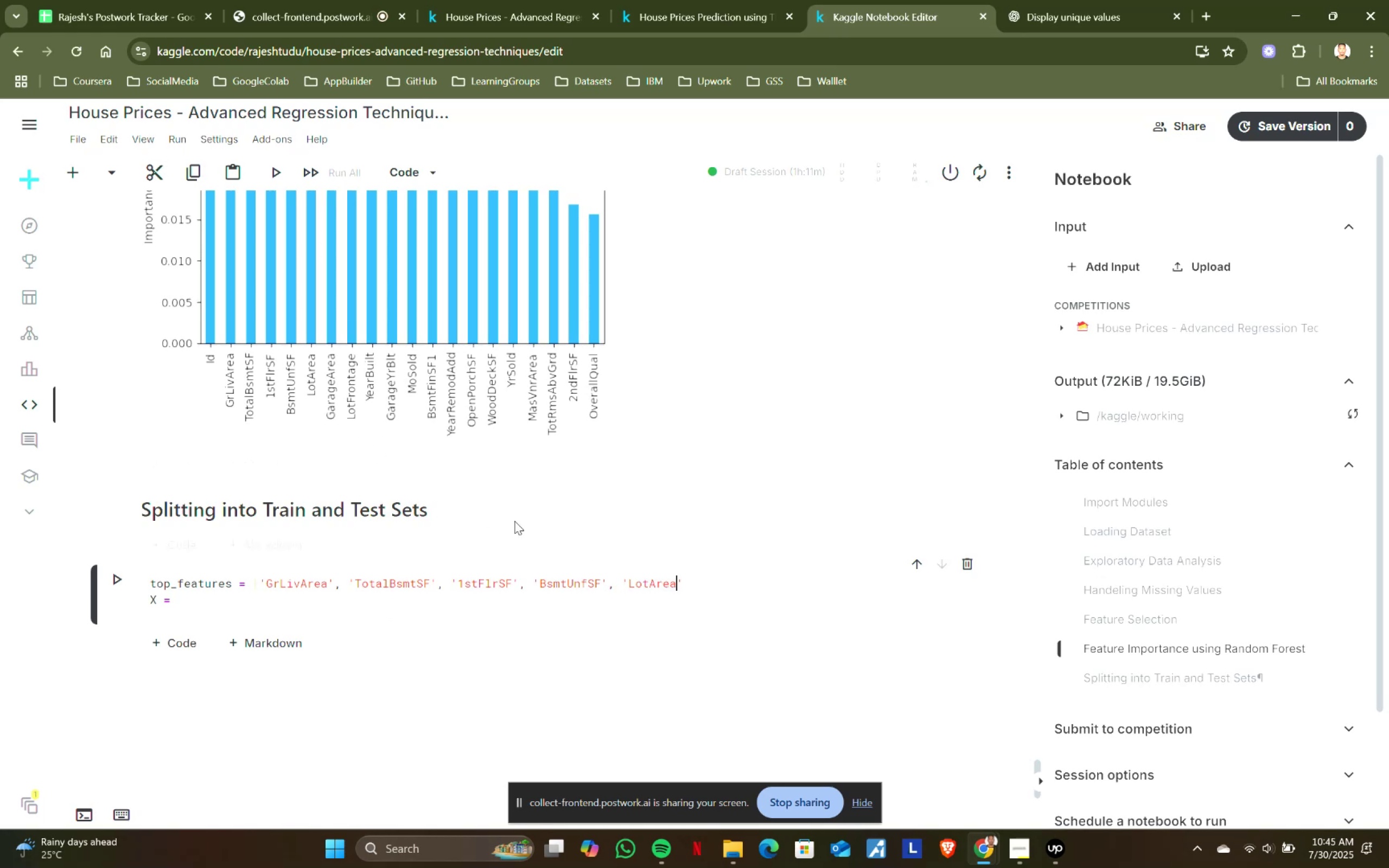 
key(ArrowRight)
 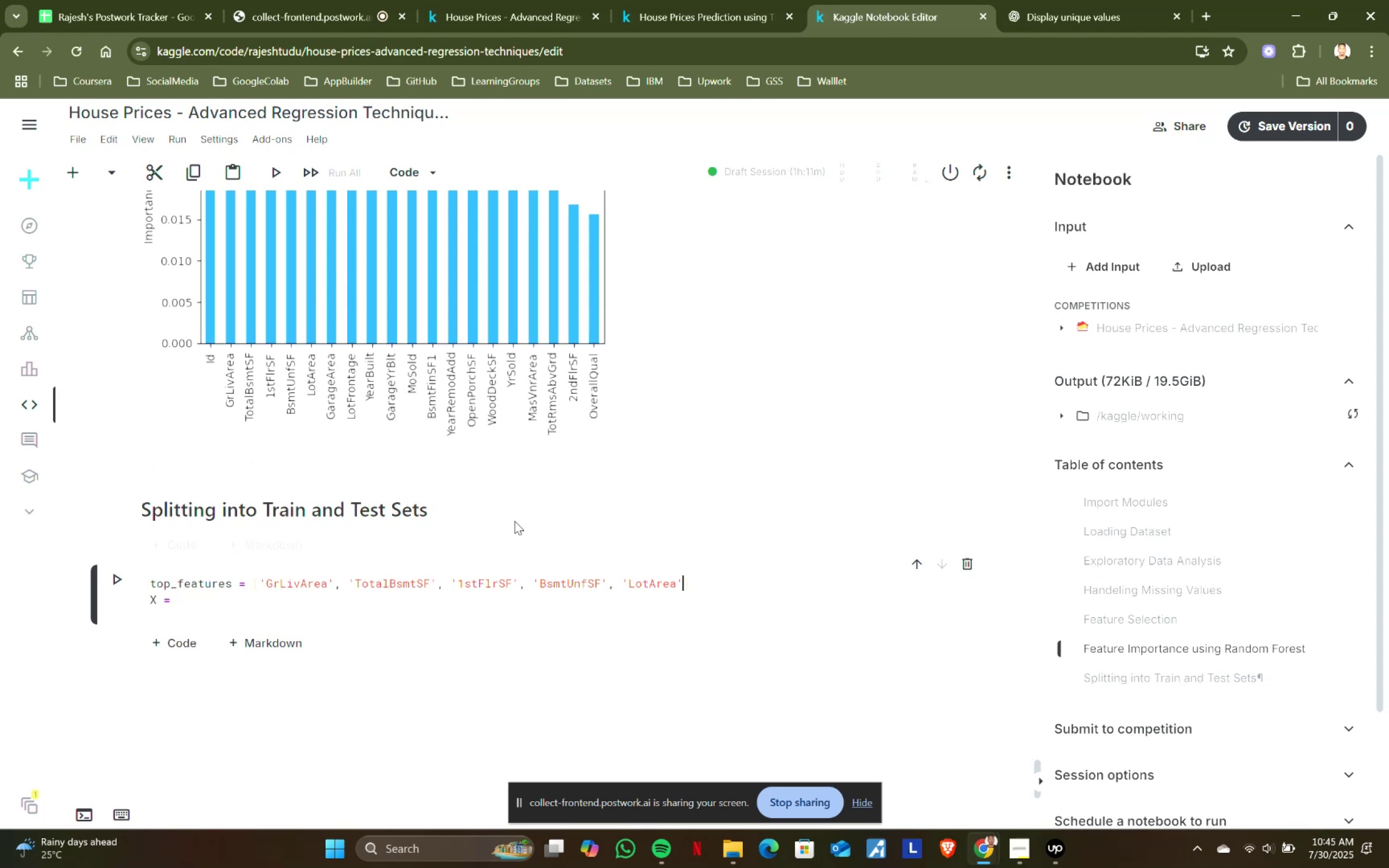 
key(Comma)
 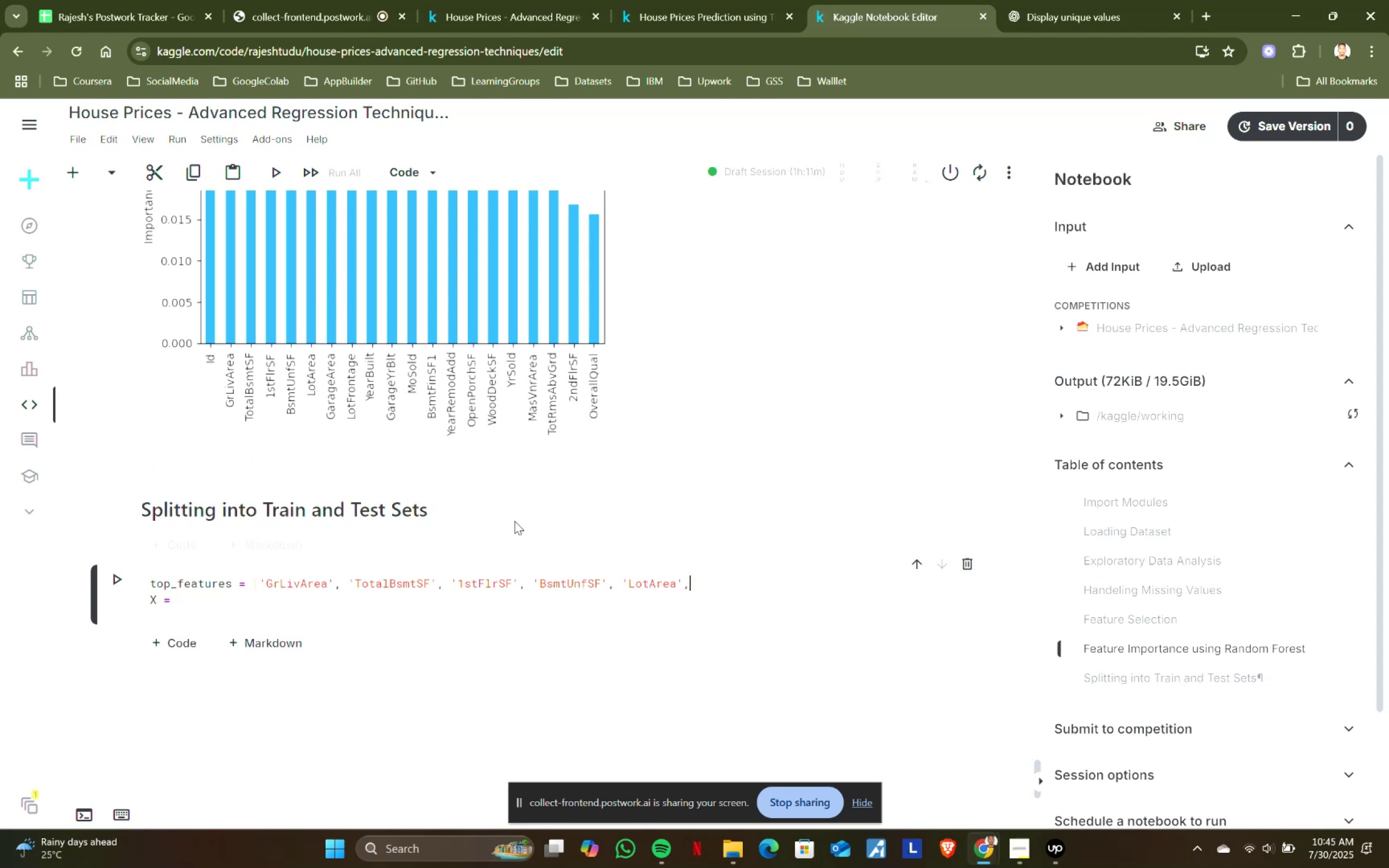 
key(Space)
 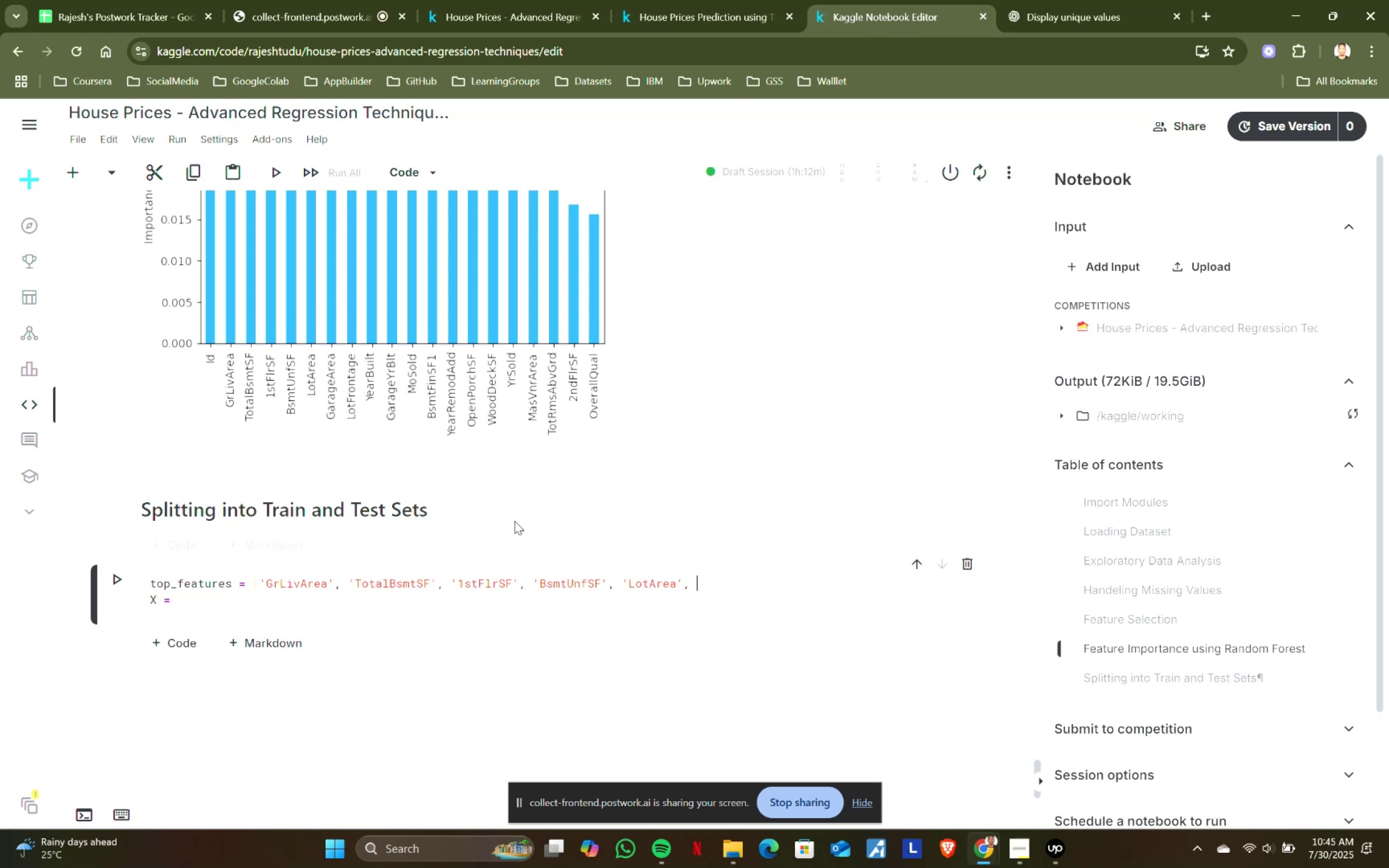 
wait(5.07)
 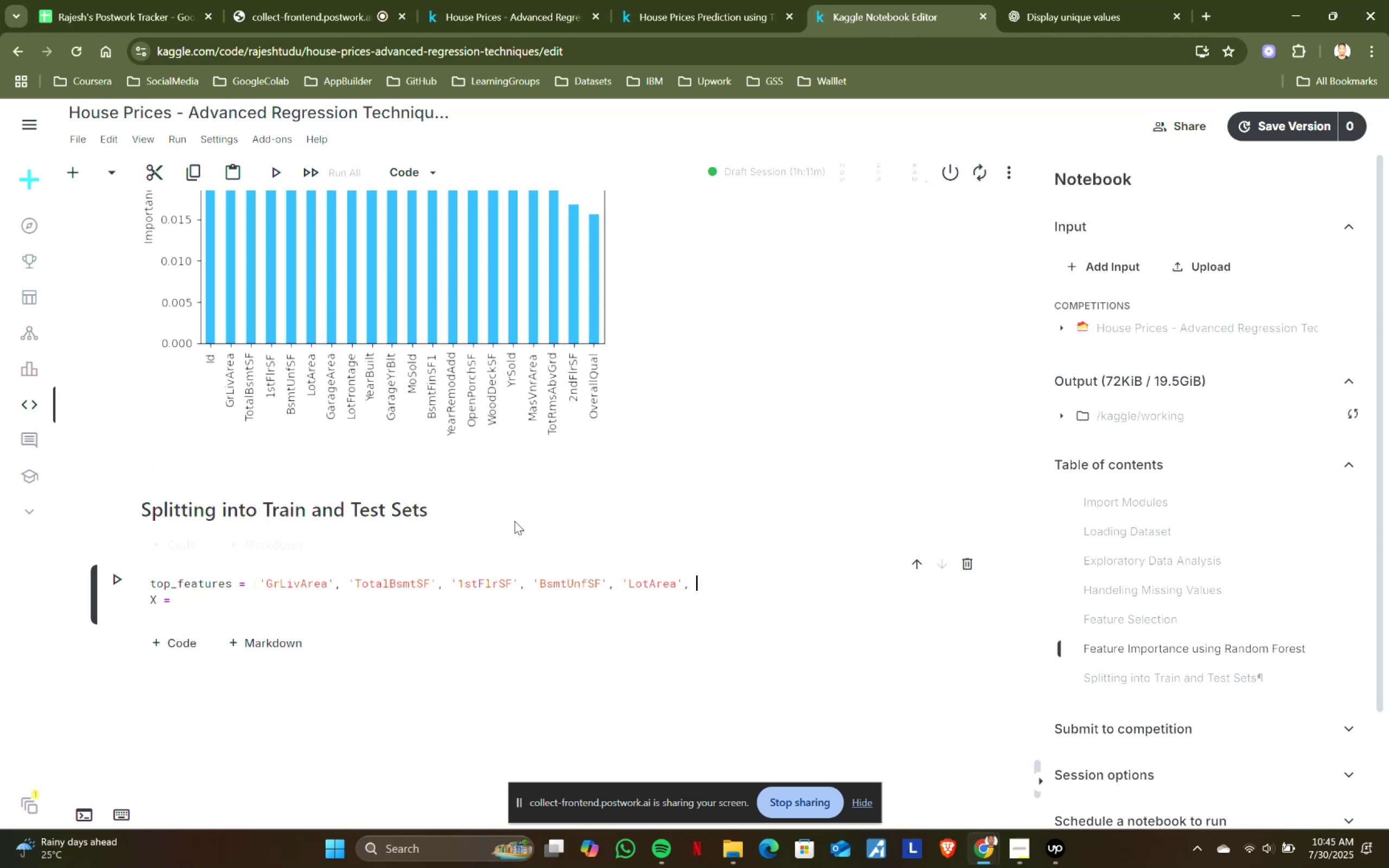 
type(Ga)
key(Backspace)
key(Backspace)
type('GarageArea)
 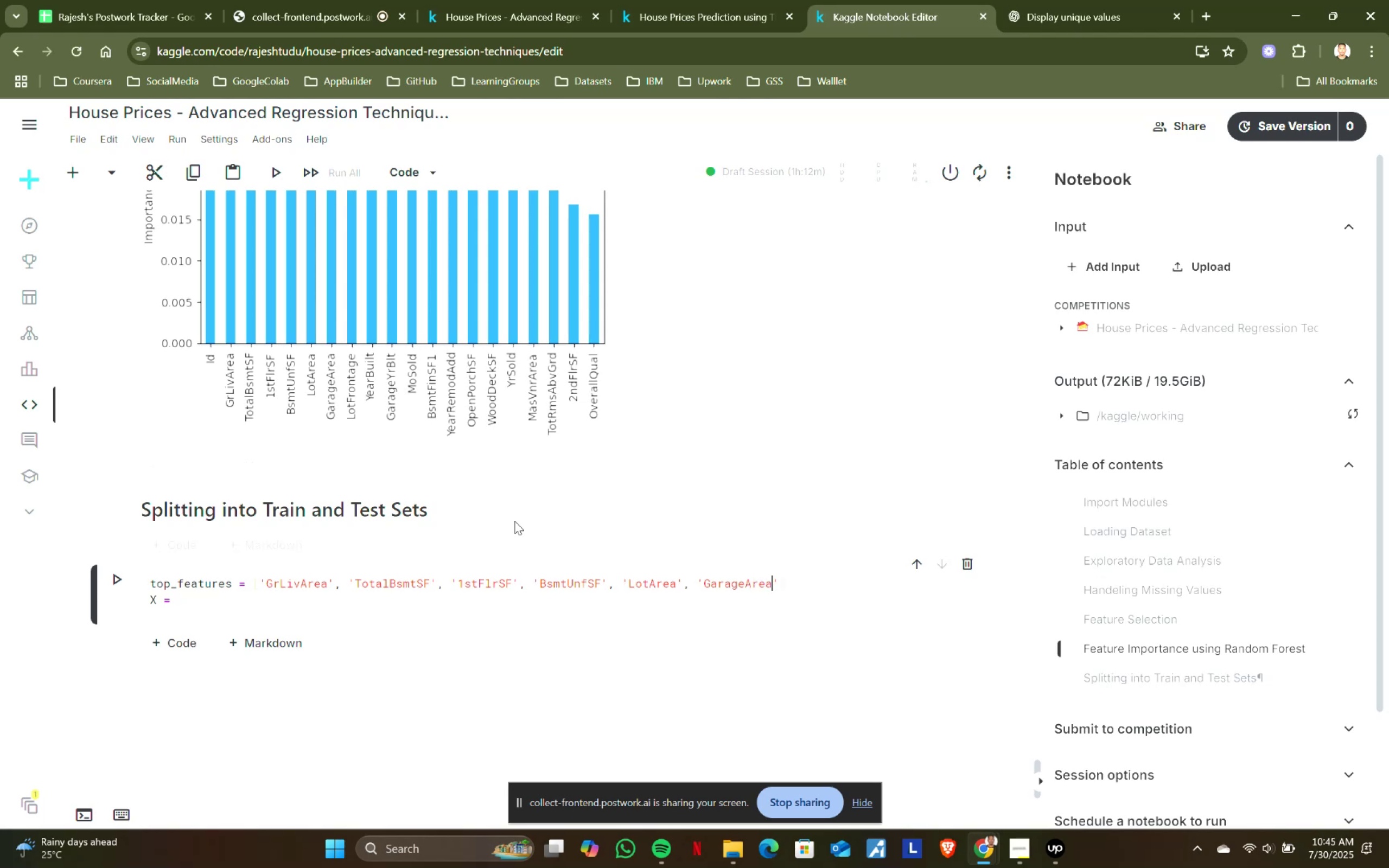 
key(ArrowRight)
 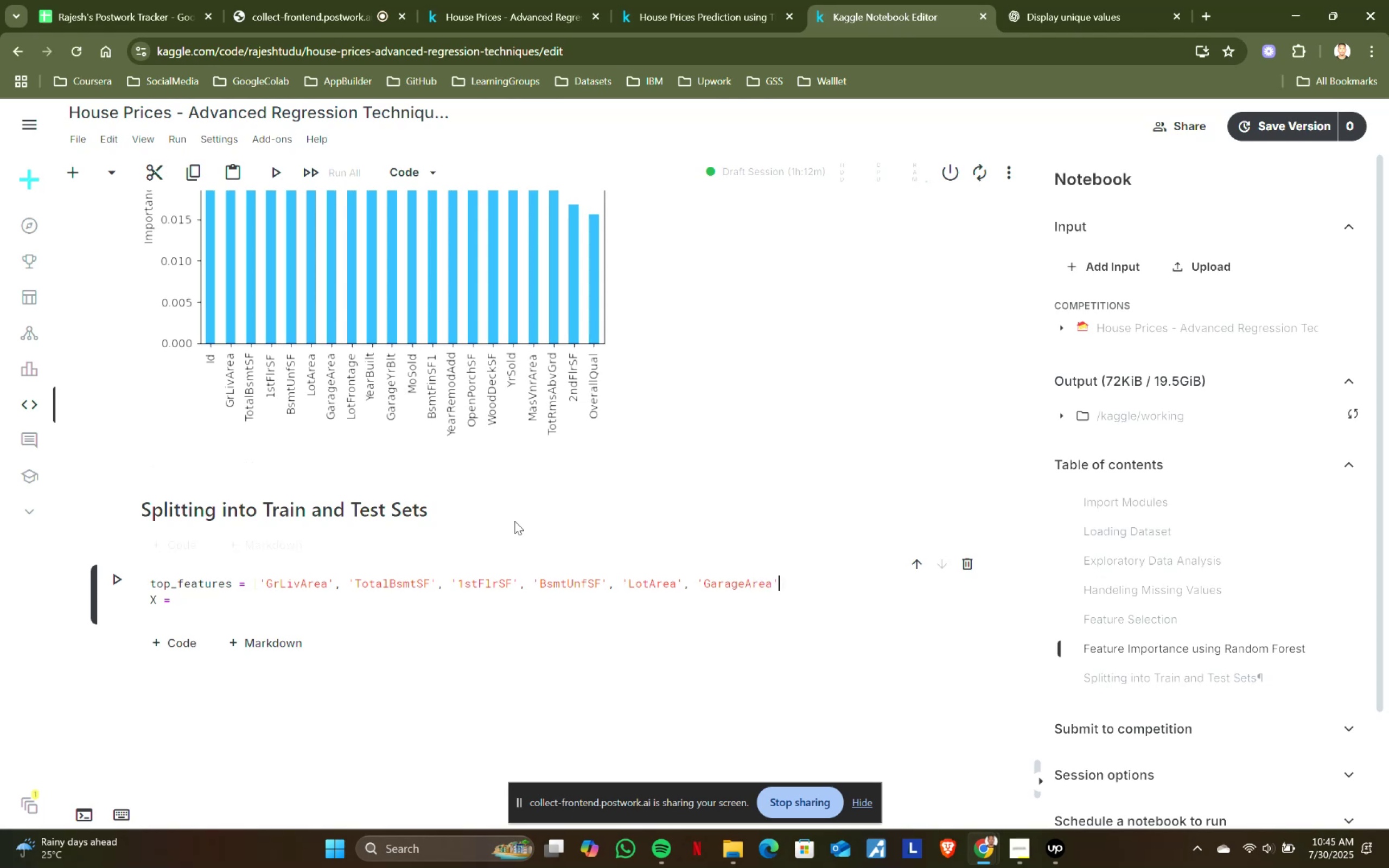 
type(, 'LotFrontage)
 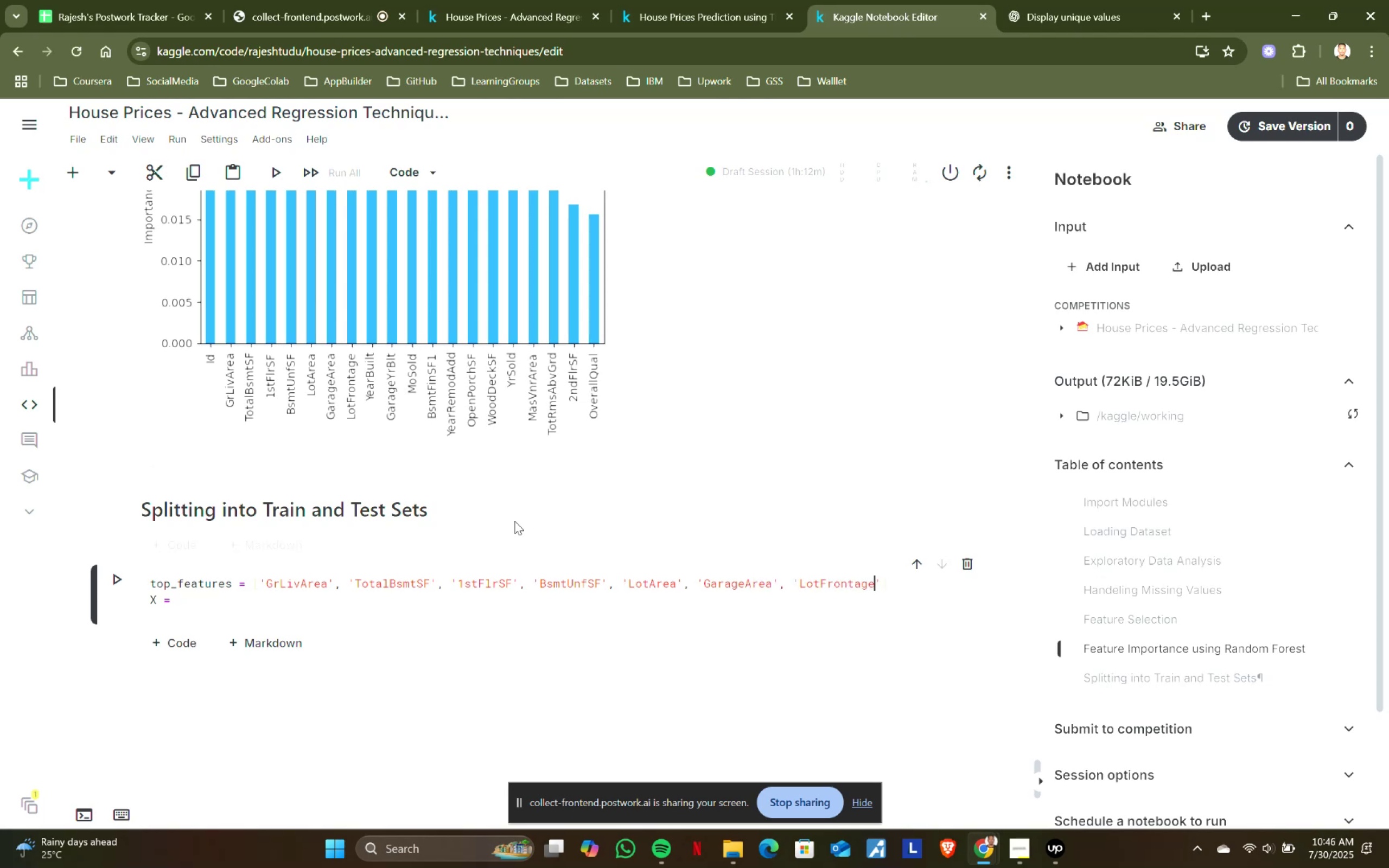 
key(ArrowRight)
 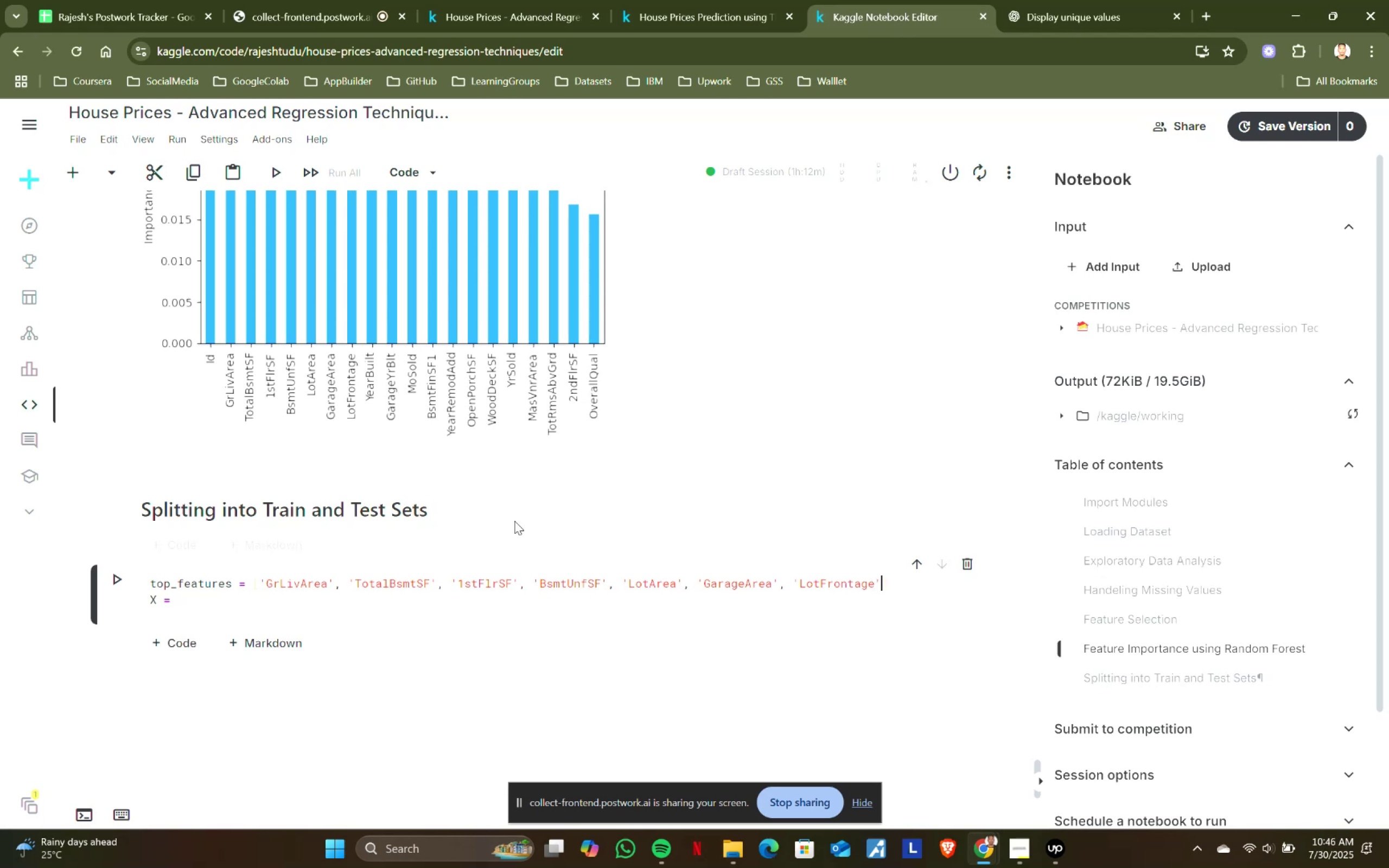 
key(Comma)
 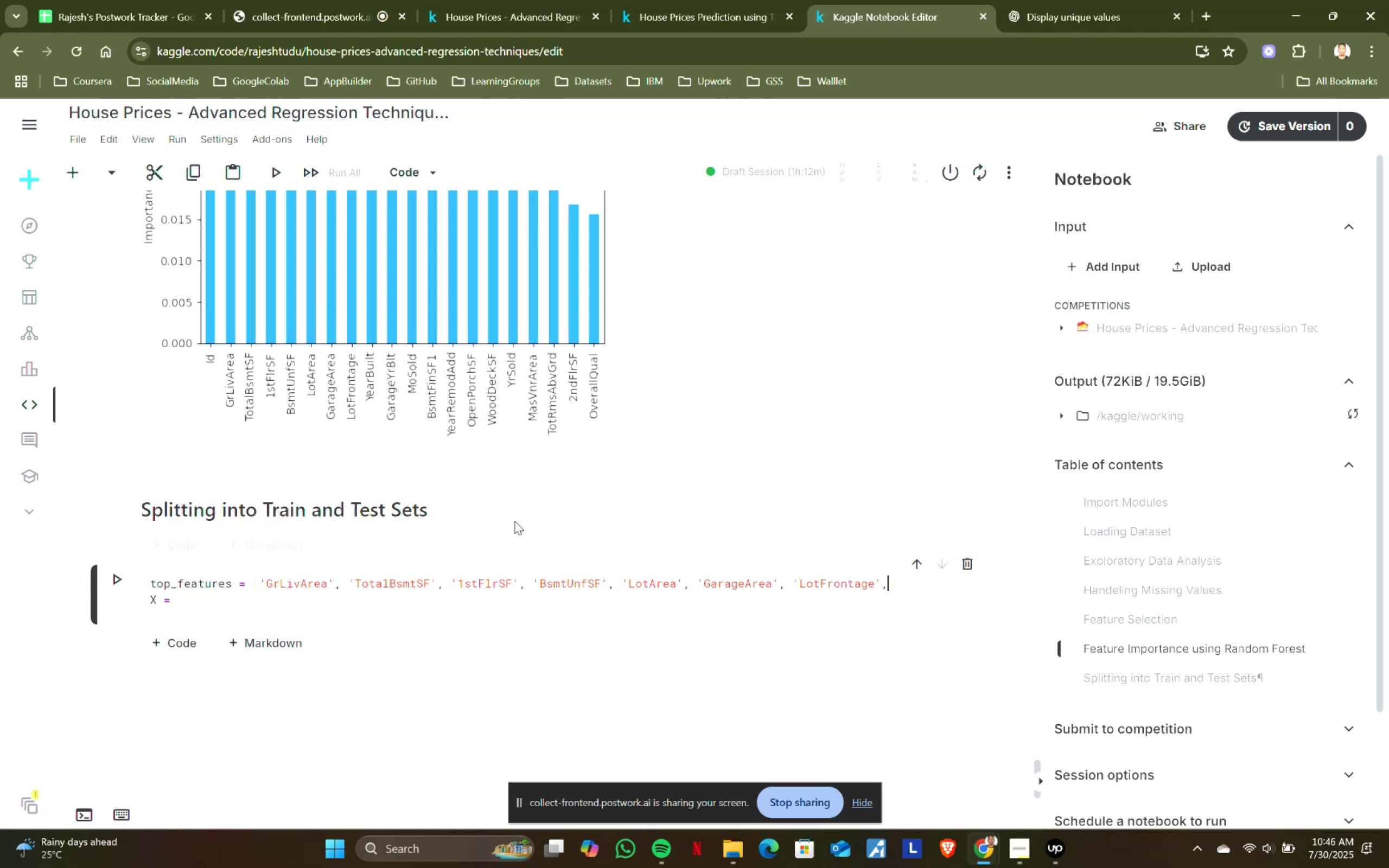 
key(Enter)
 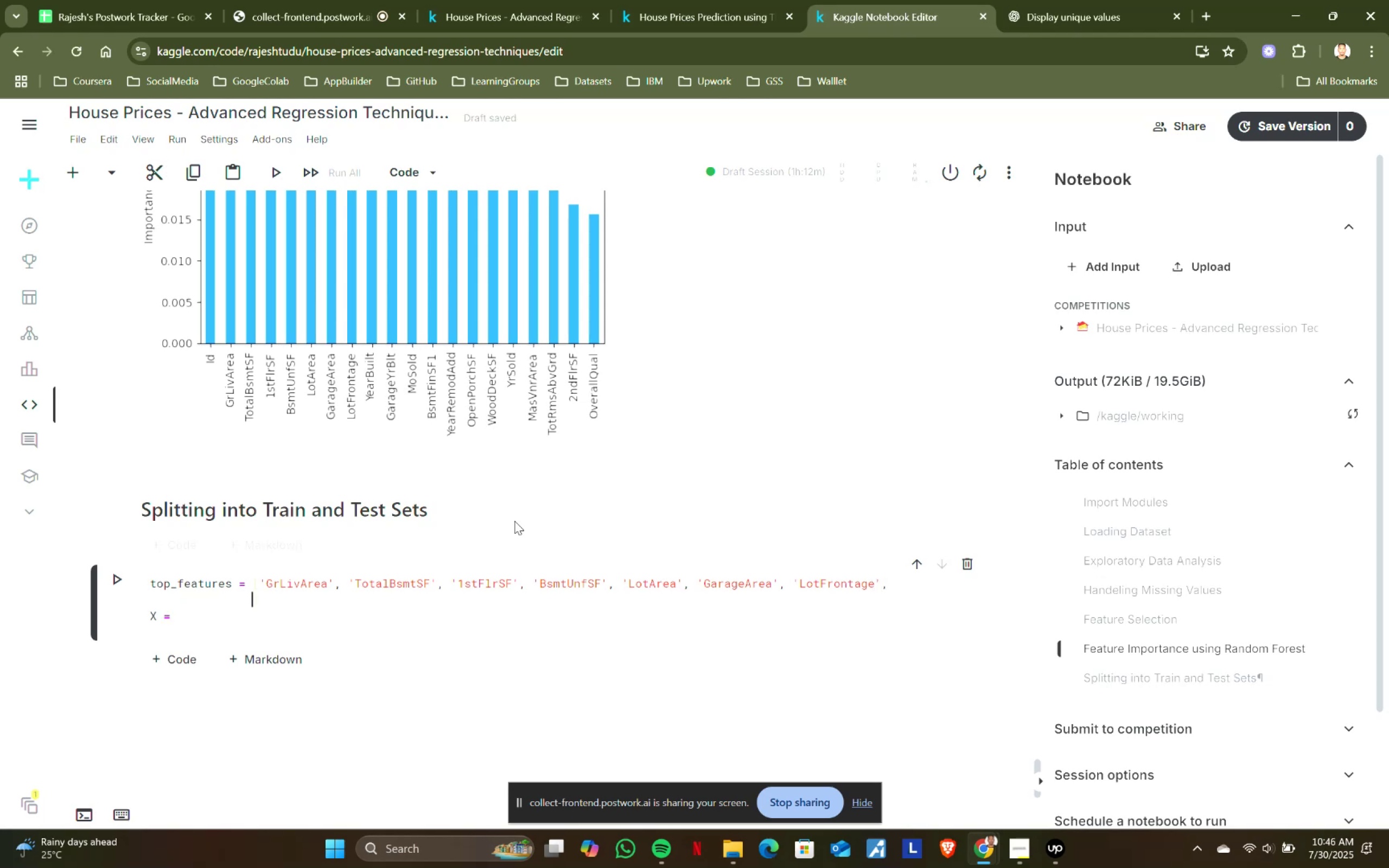 
type('YearBuilt)
 